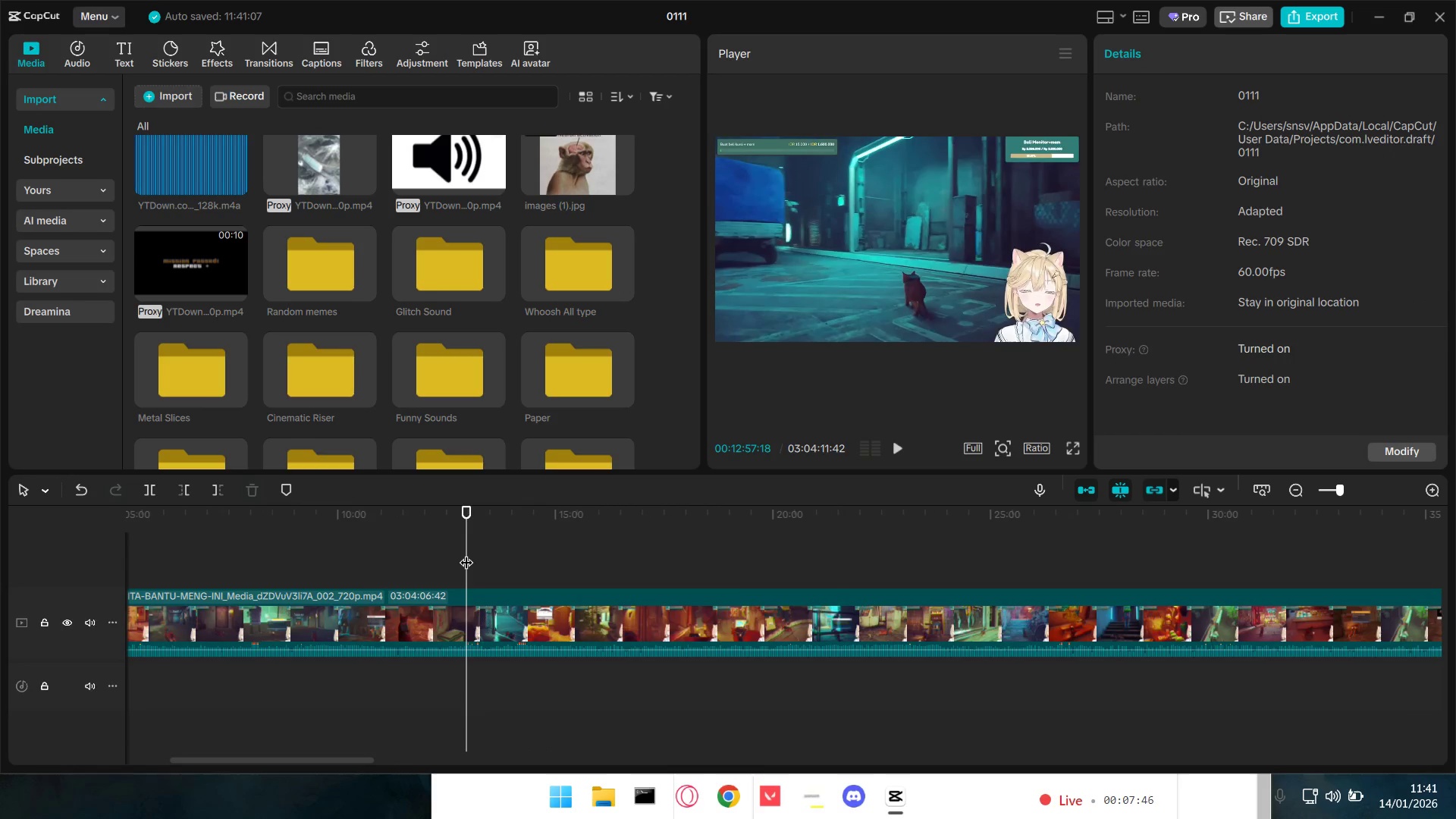 
key(Space)
 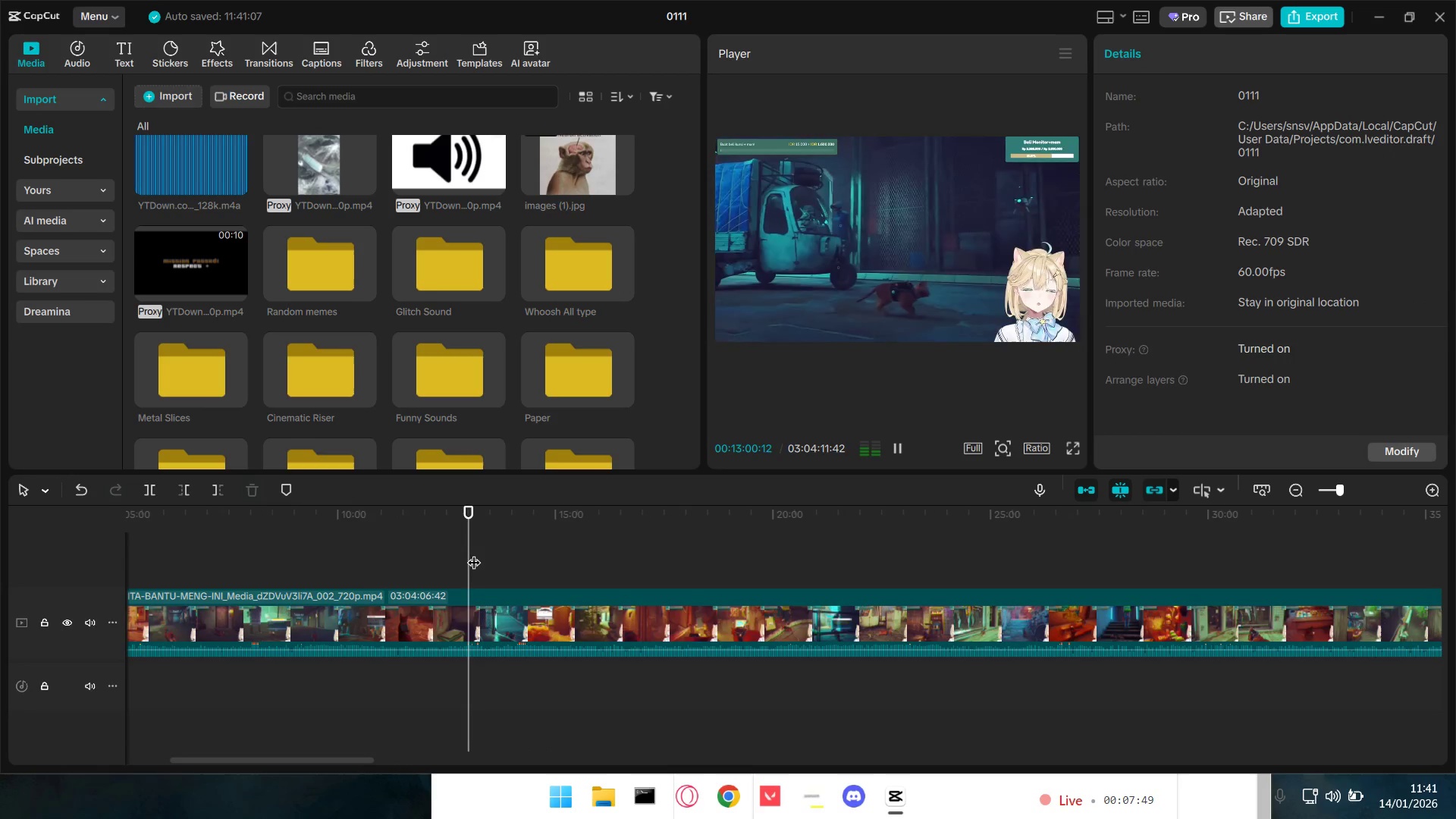 
wait(8.02)
 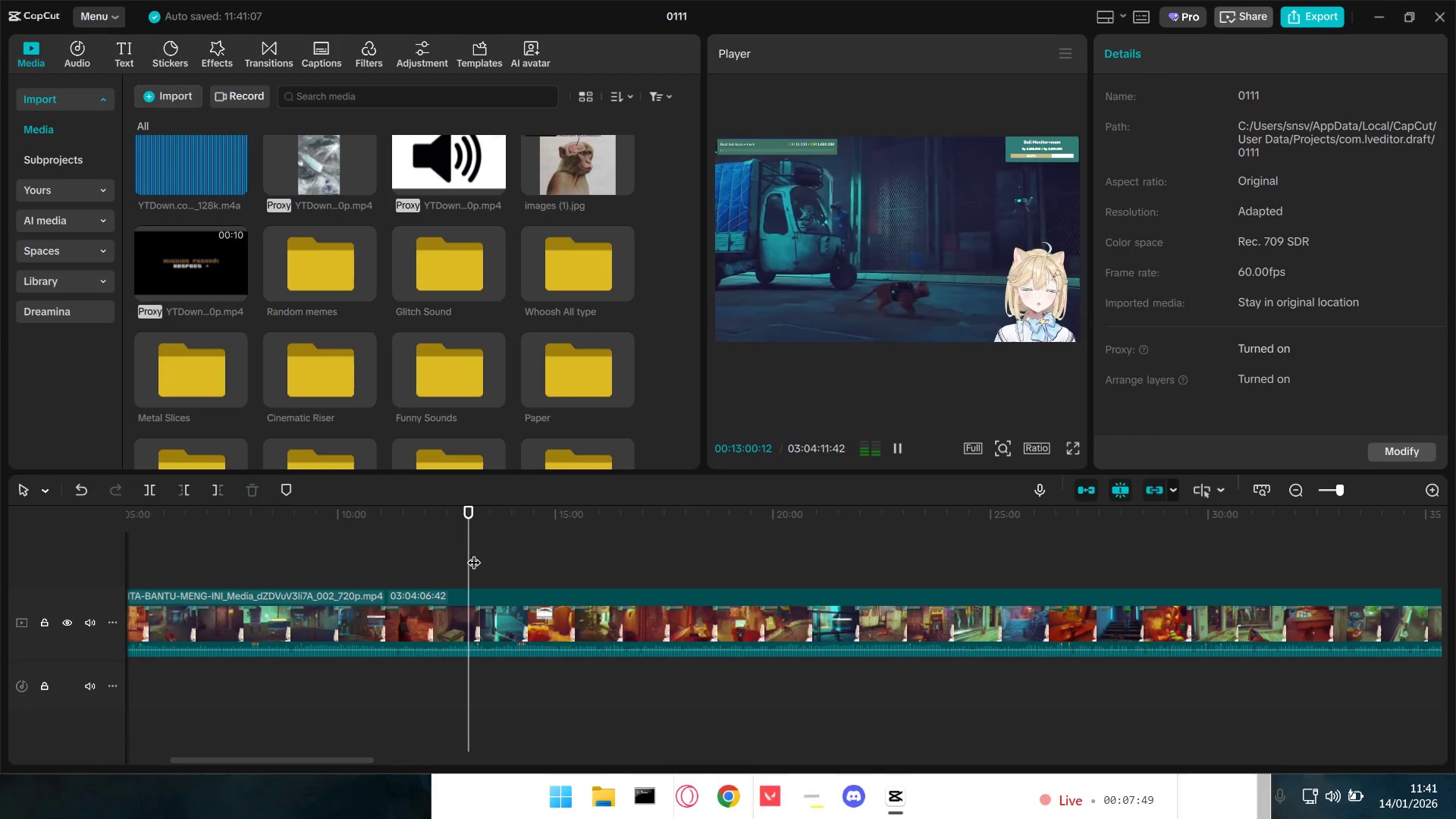 
key(Space)
 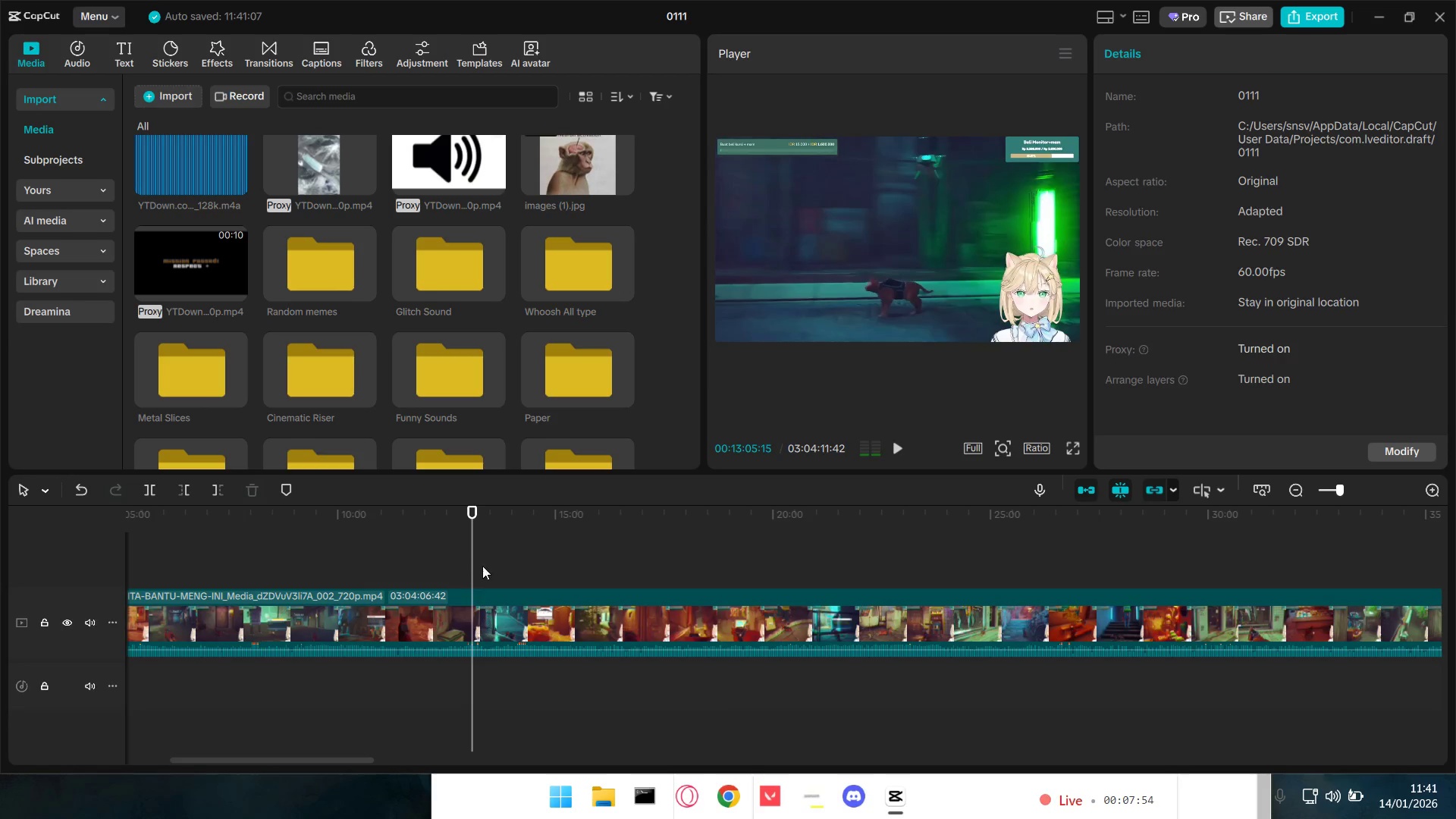 
hold_key(key=ControlLeft, duration=0.94)
scroll: coordinate [492, 676], scroll_direction: up, amount: 8.0
 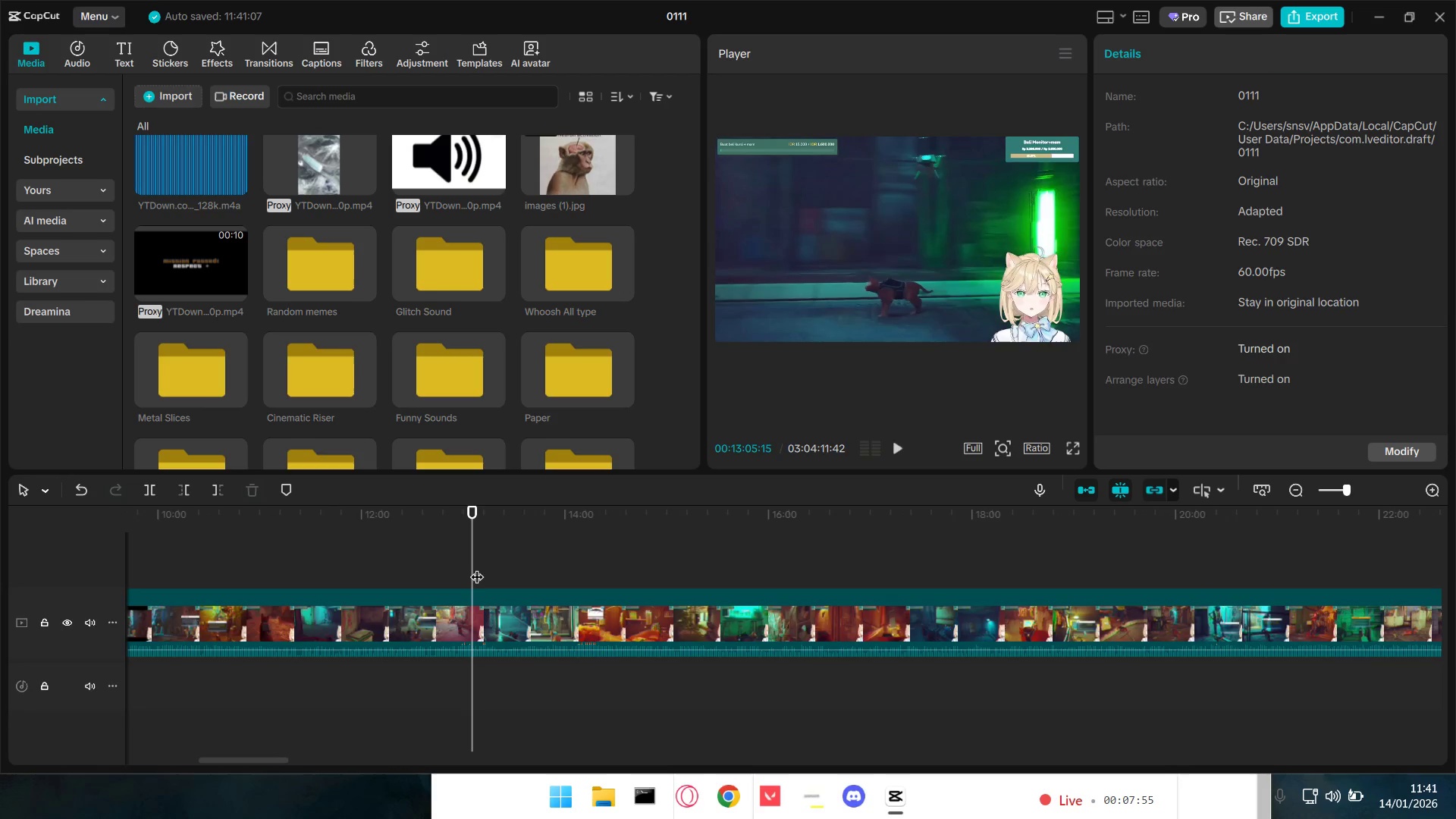 
left_click_drag(start_coordinate=[475, 566], to_coordinate=[463, 566])
 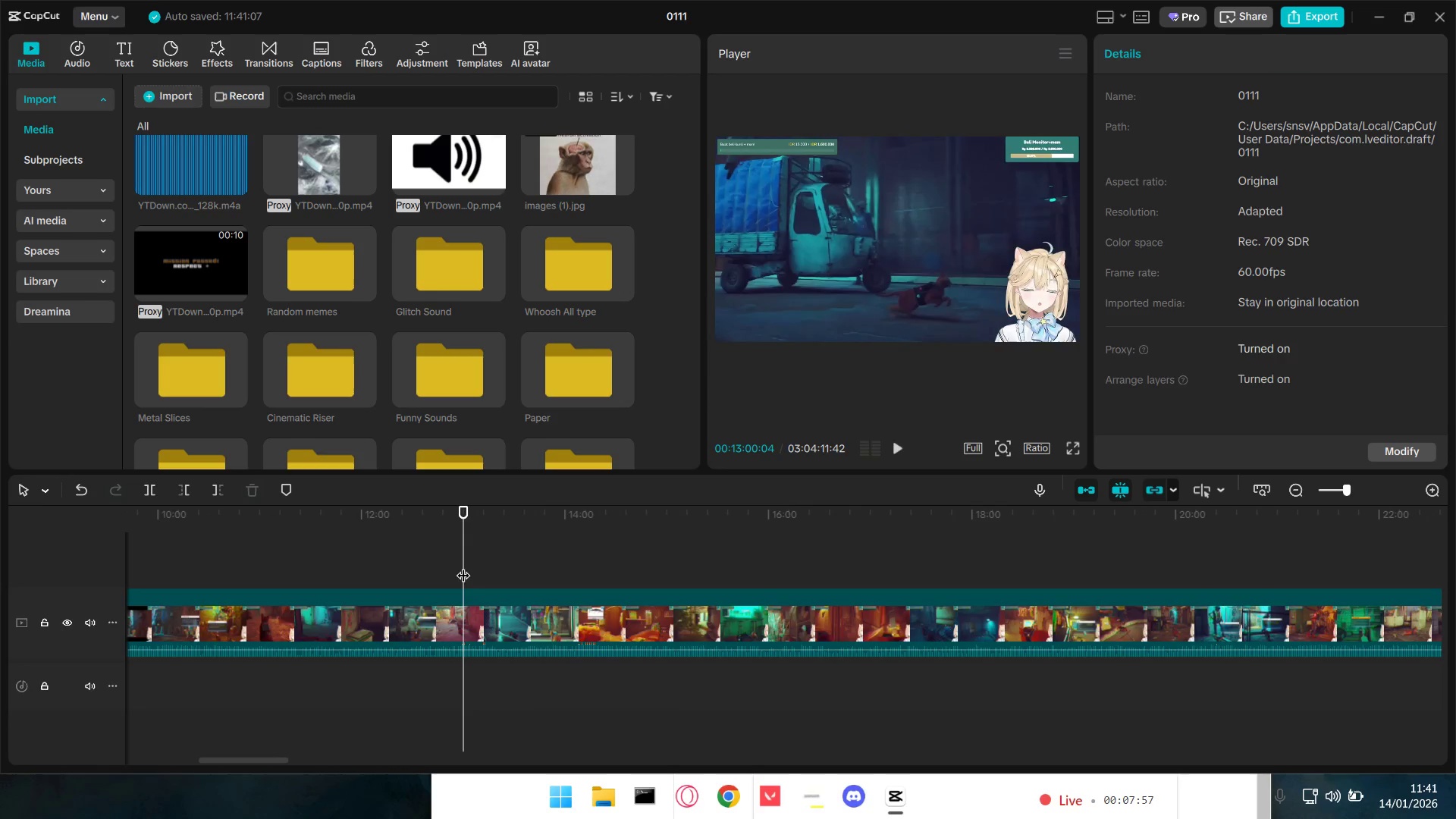 
key(Q)
 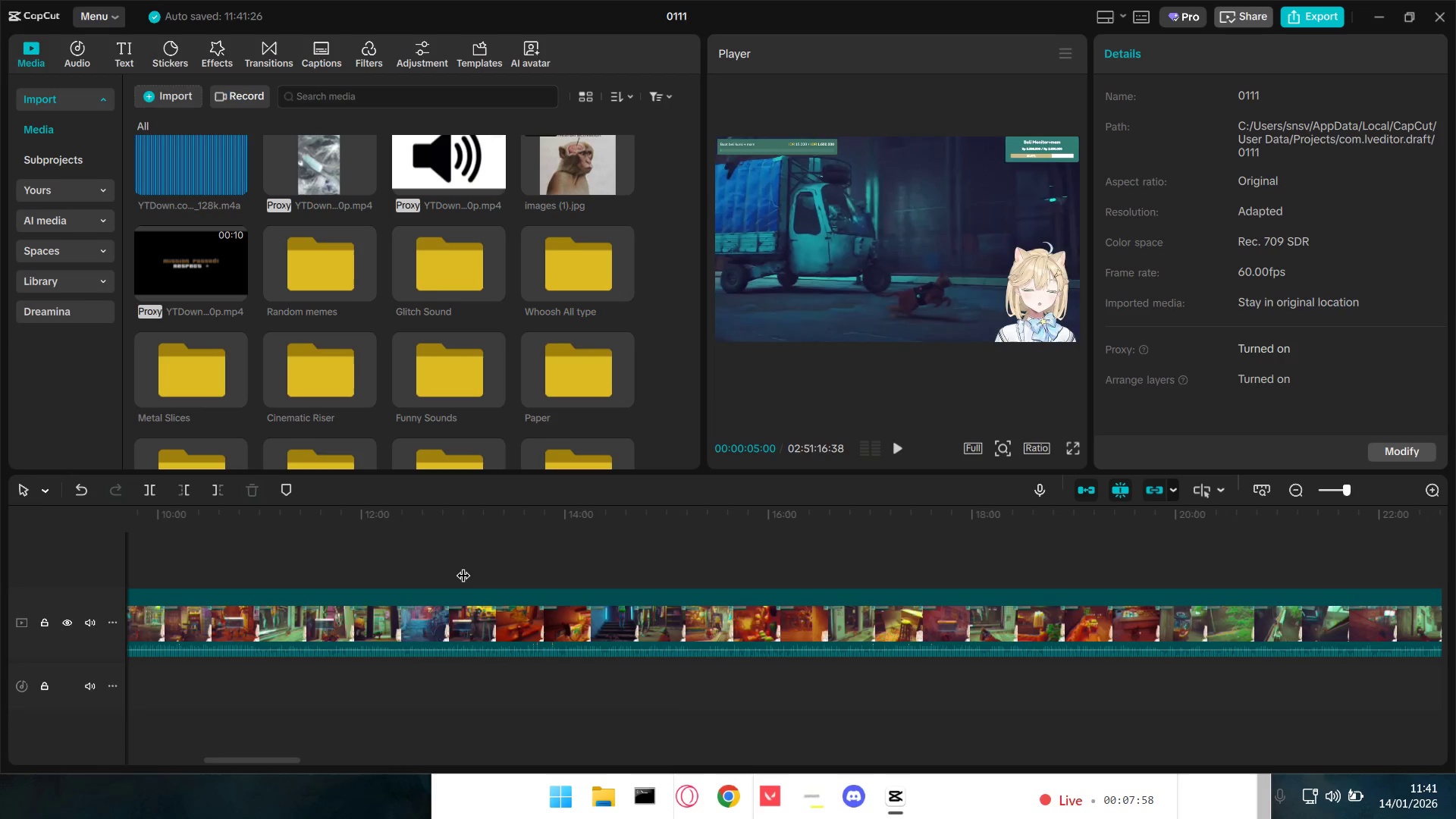 
key(Space)
 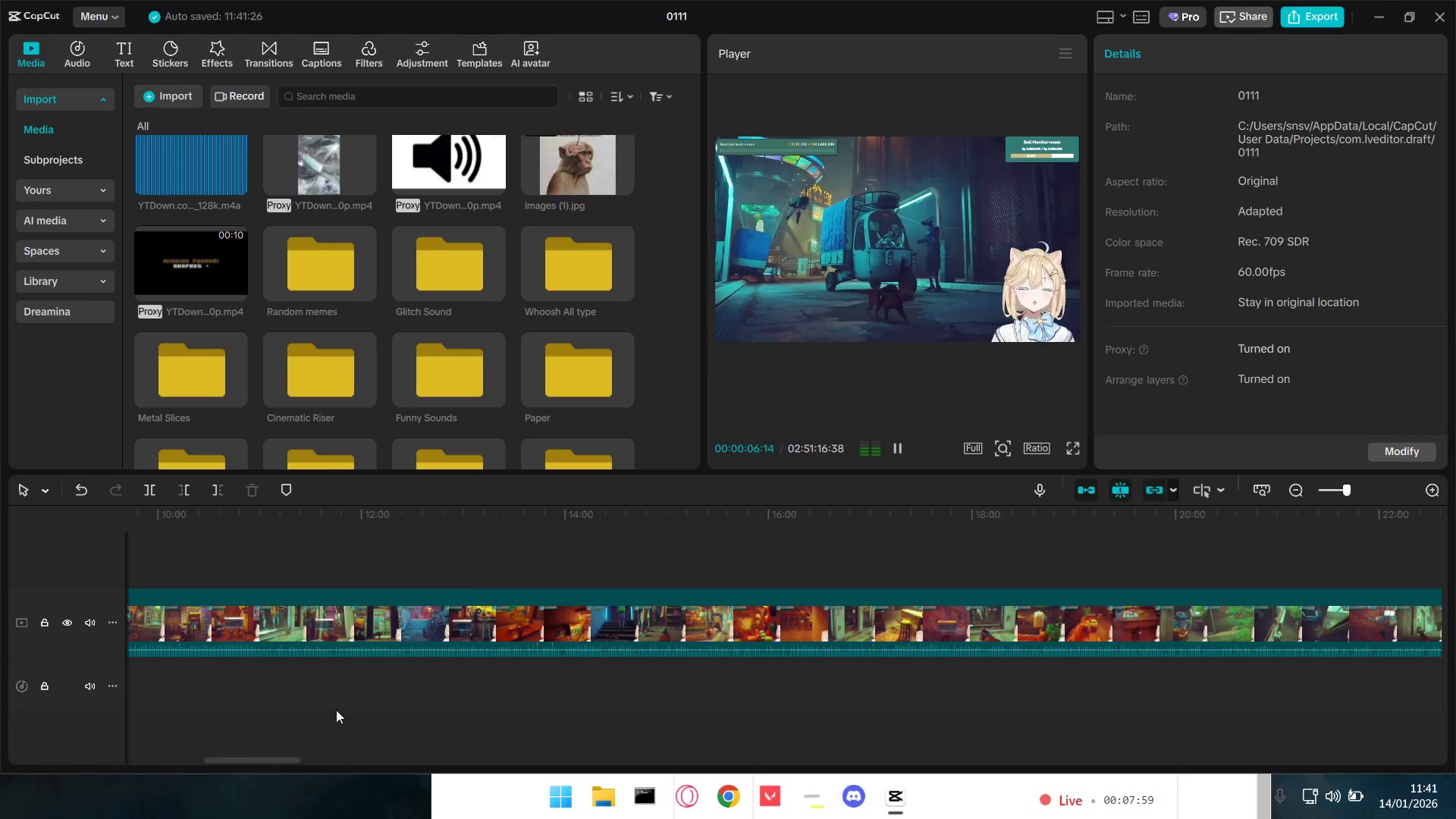 
left_click_drag(start_coordinate=[243, 760], to_coordinate=[105, 761])
 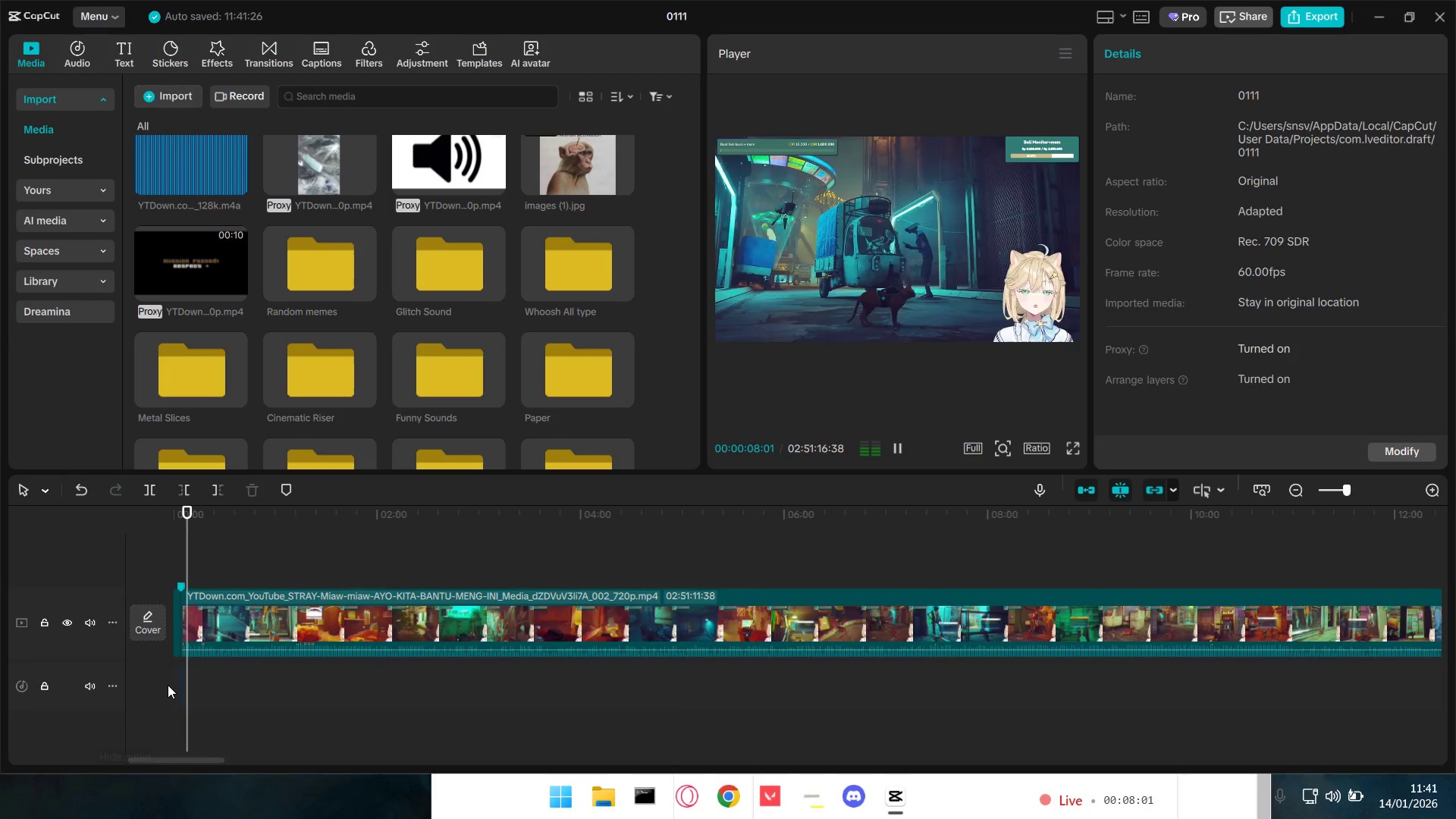 
hold_key(key=ControlLeft, duration=1.38)
scroll: coordinate [209, 675], scroll_direction: up, amount: 16.0
 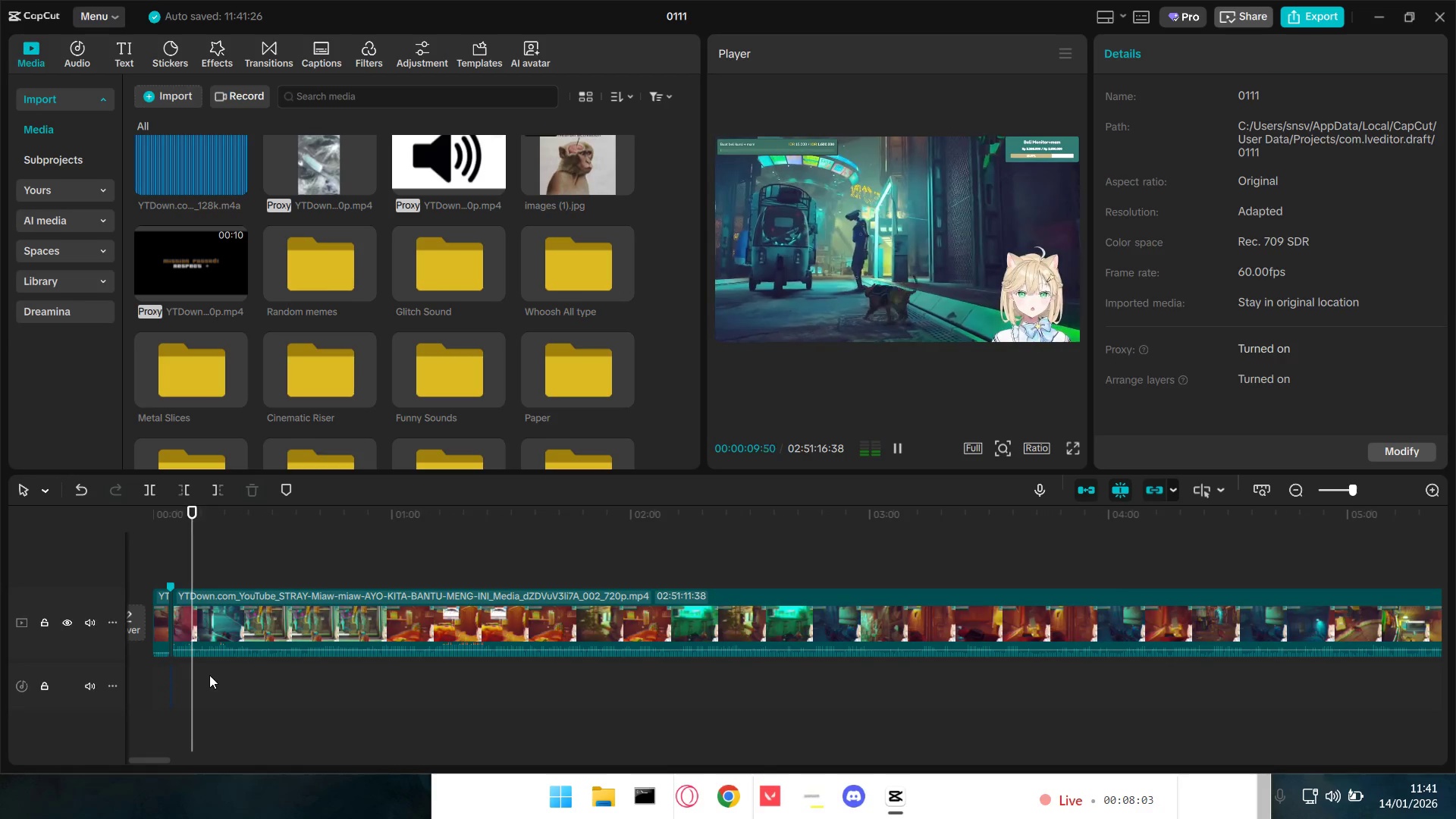 
type( WE)
 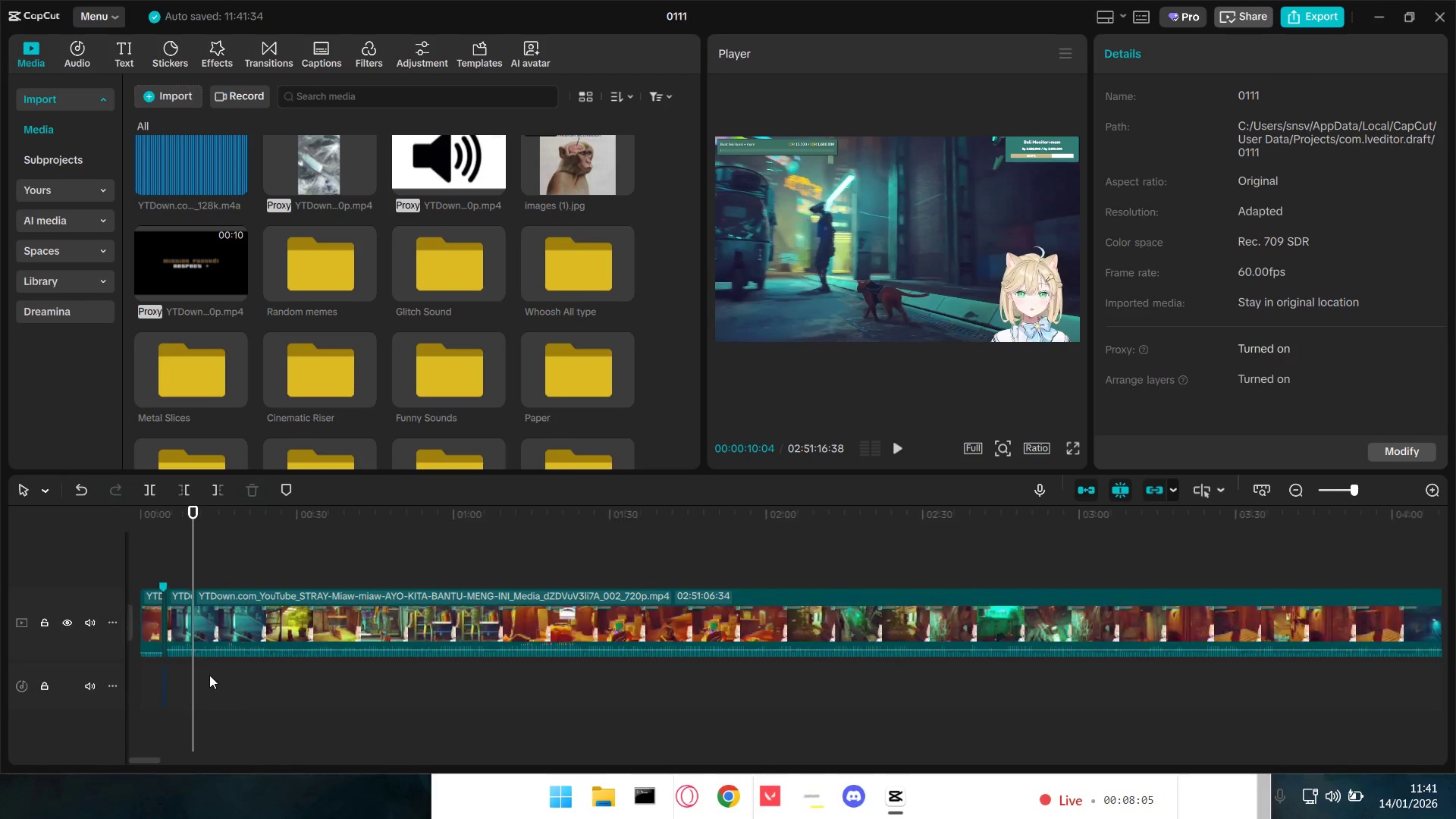 
 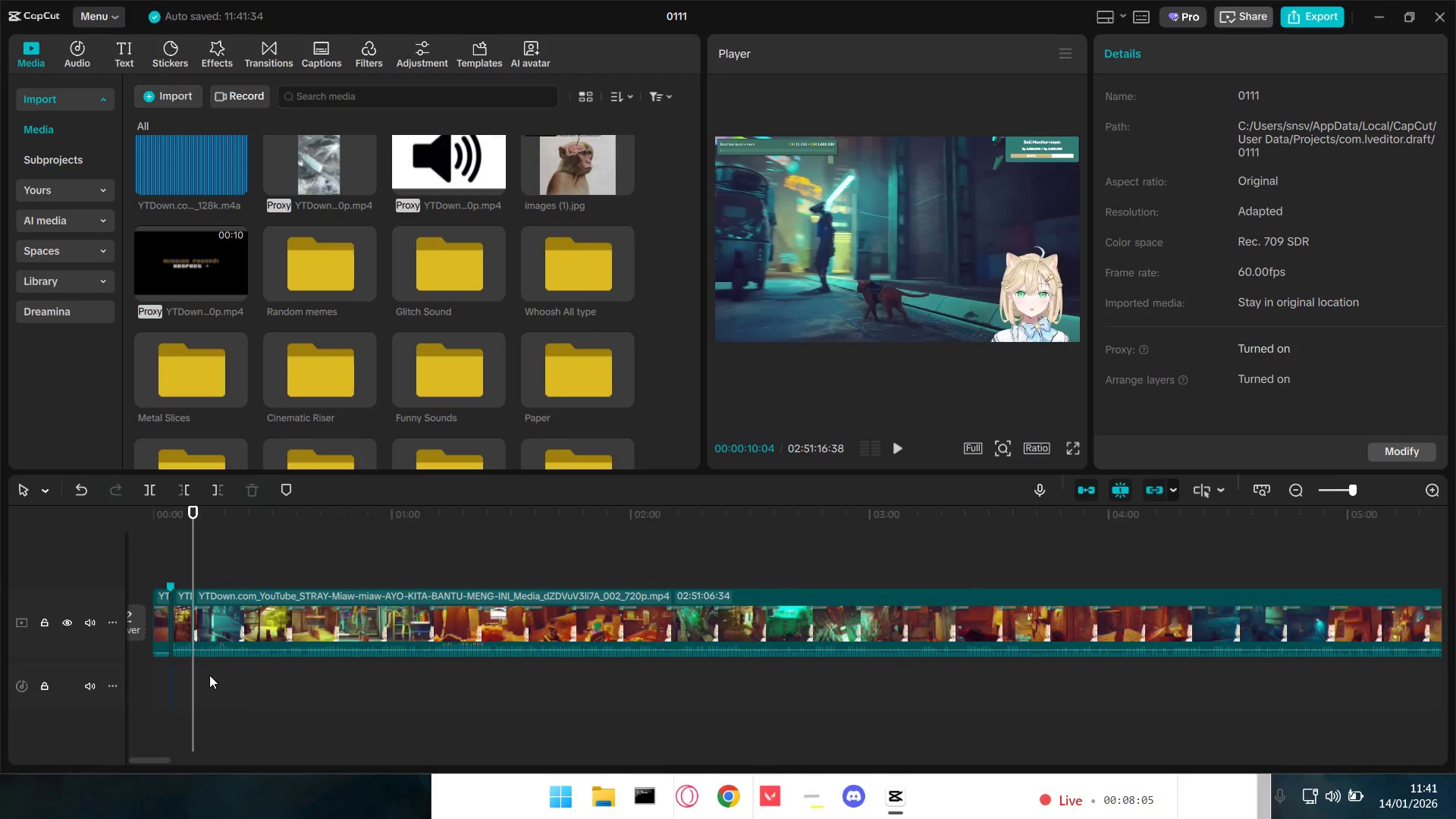 
hold_key(key=ControlLeft, duration=0.56)
scroll: coordinate [209, 675], scroll_direction: up, amount: 5.0
 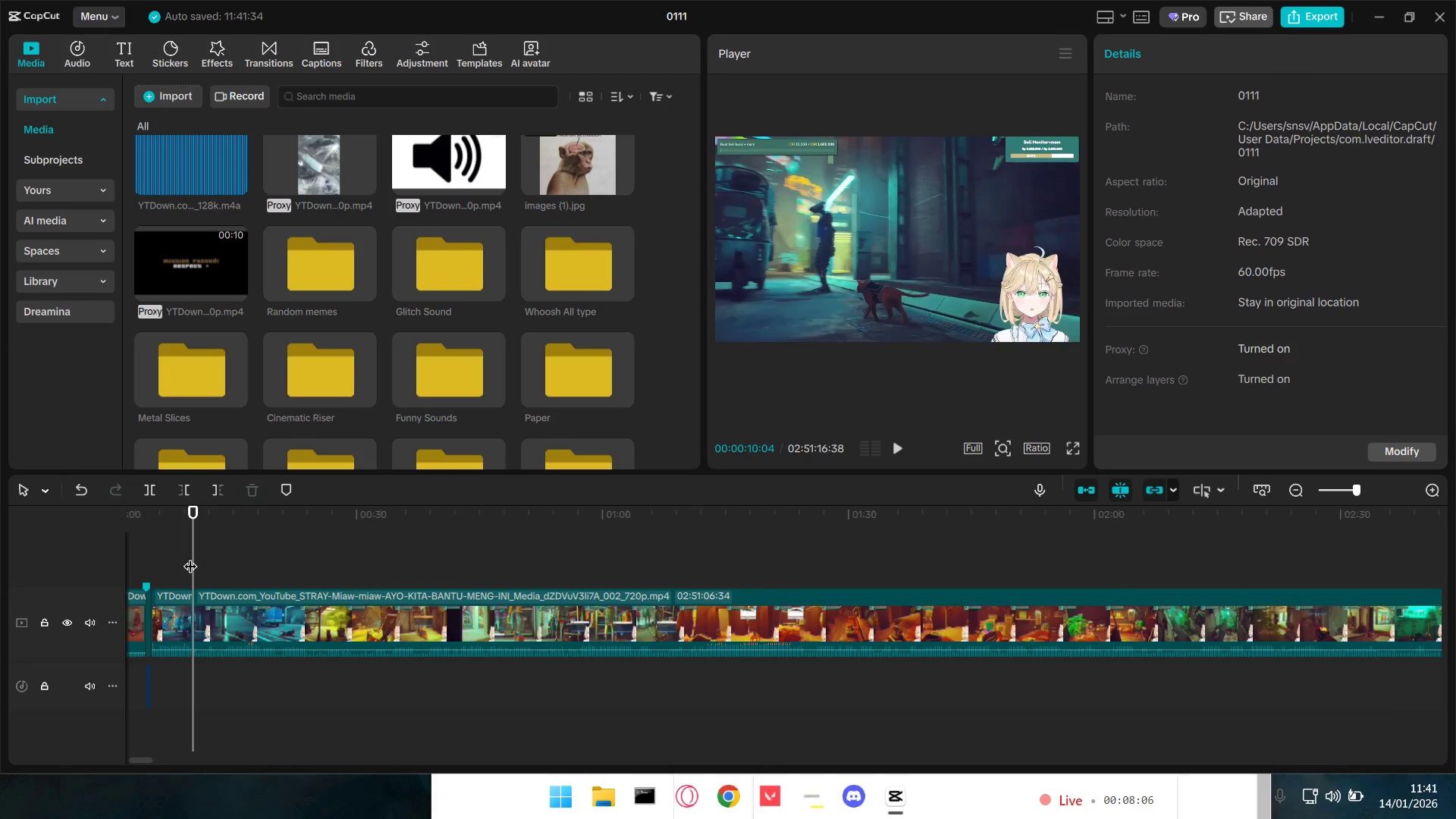 
left_click_drag(start_coordinate=[193, 557], to_coordinate=[69, 569])
 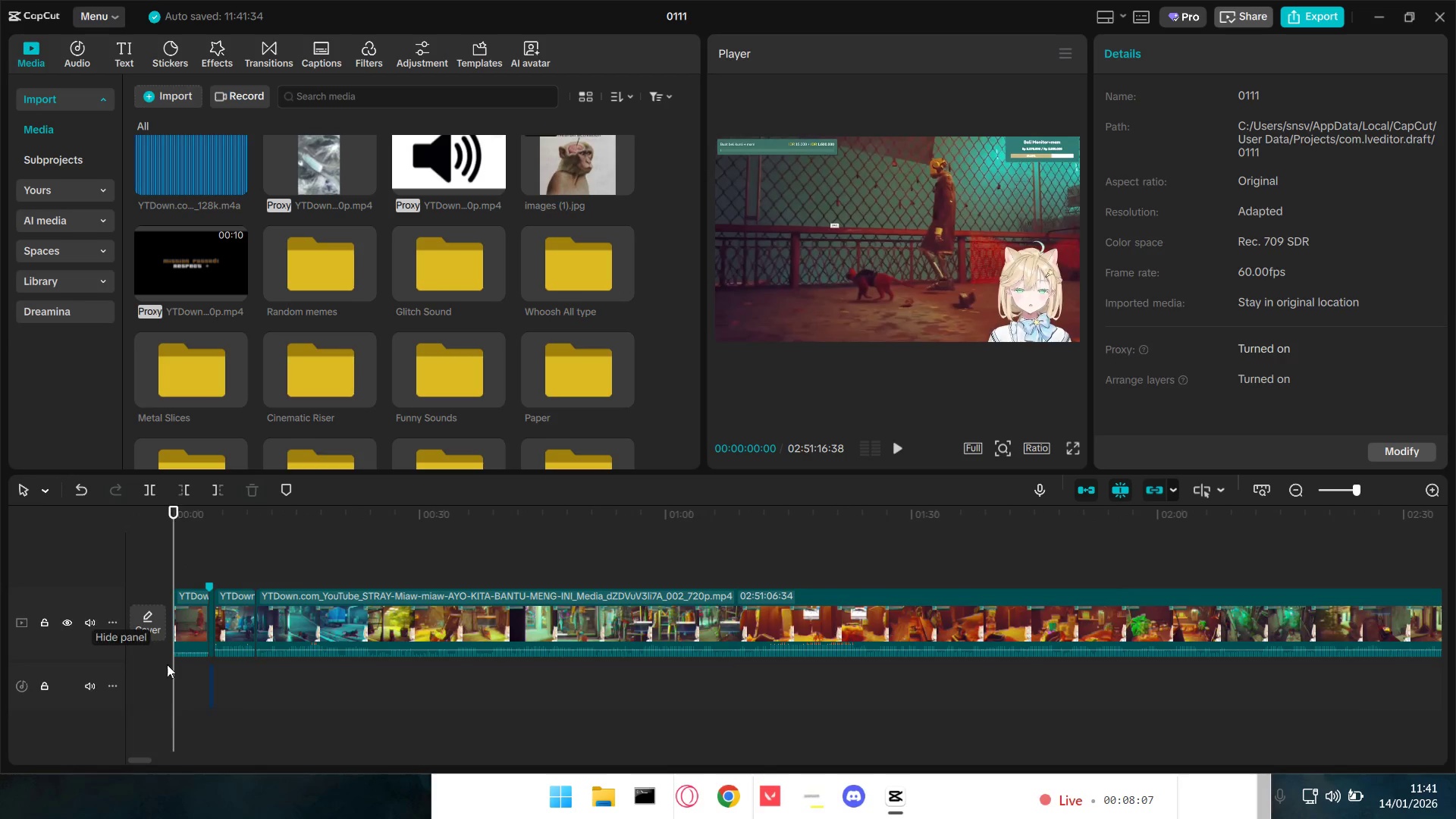 
hold_key(key=ControlLeft, duration=0.69)
scroll: coordinate [187, 696], scroll_direction: up, amount: 6.0
 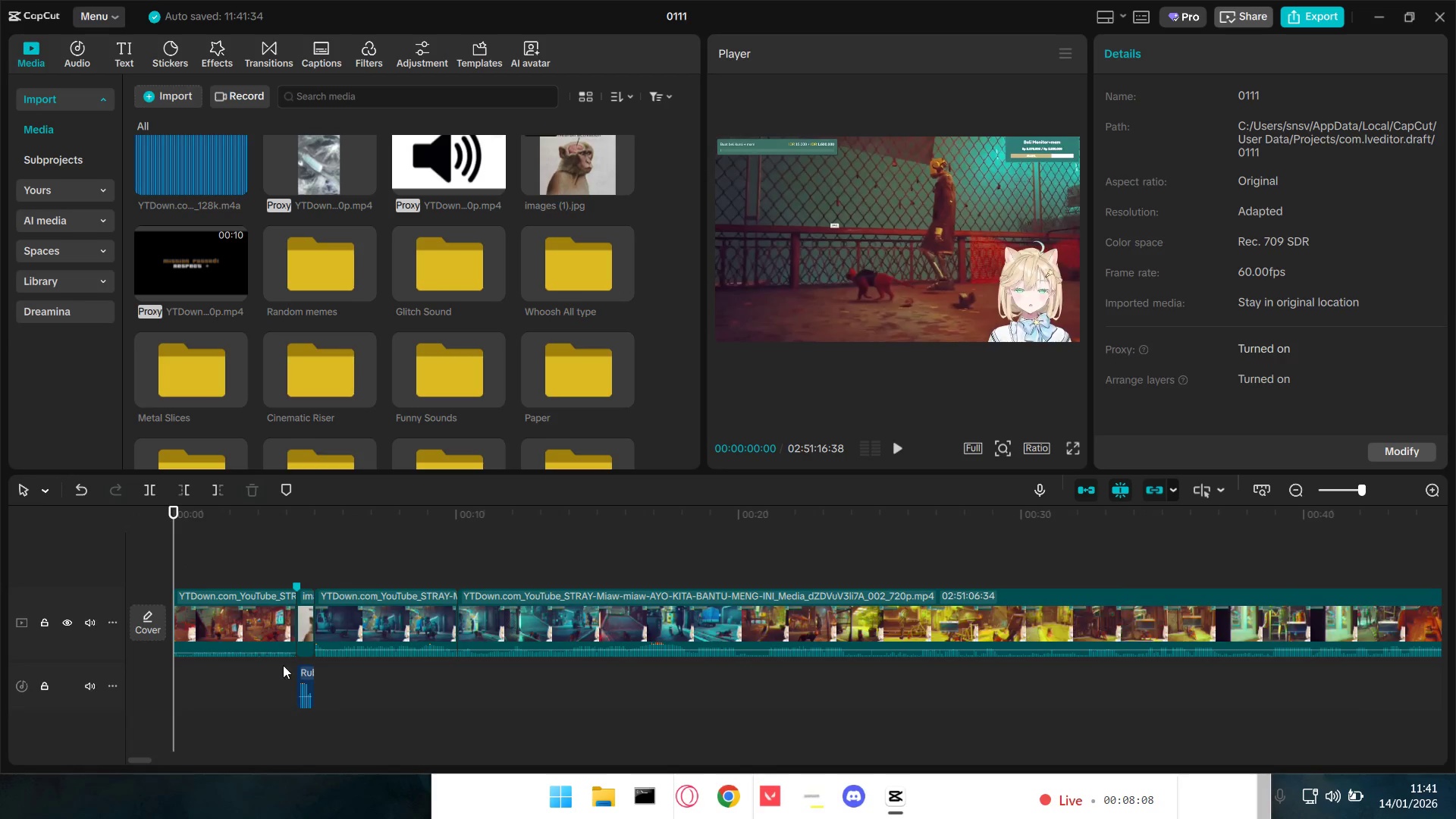 
key(Space)
 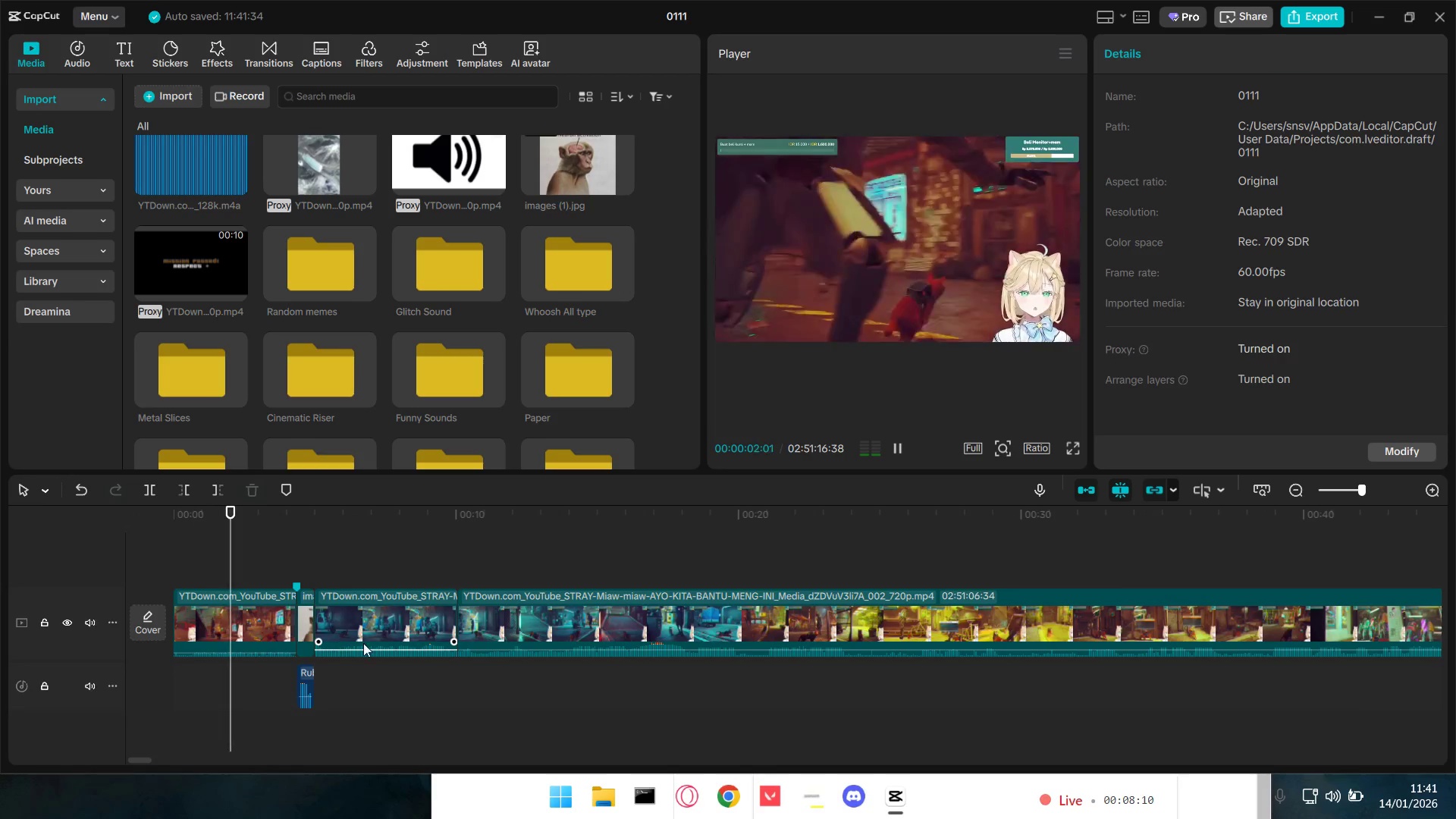 
key(Space)
 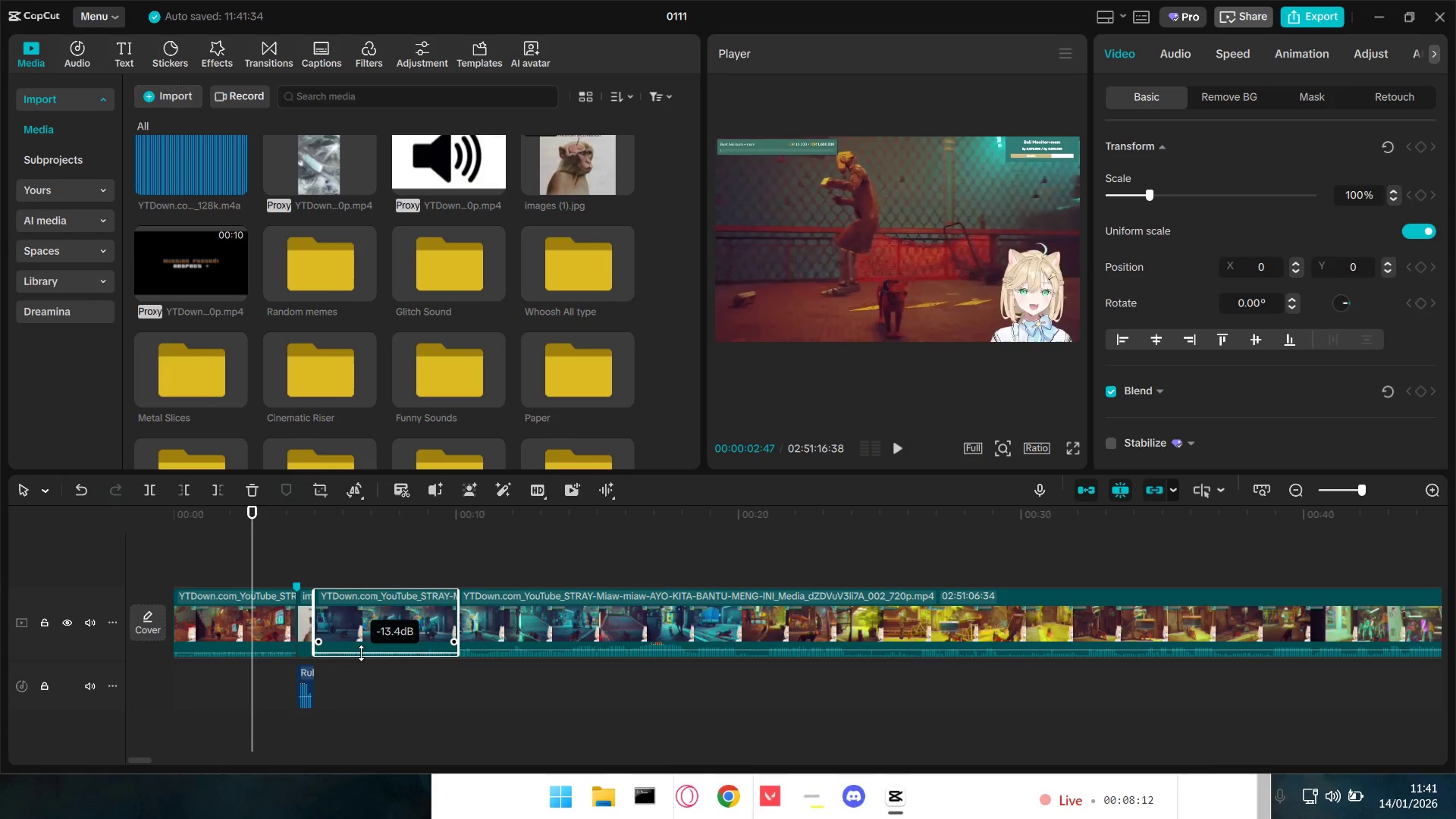 
key(Space)
 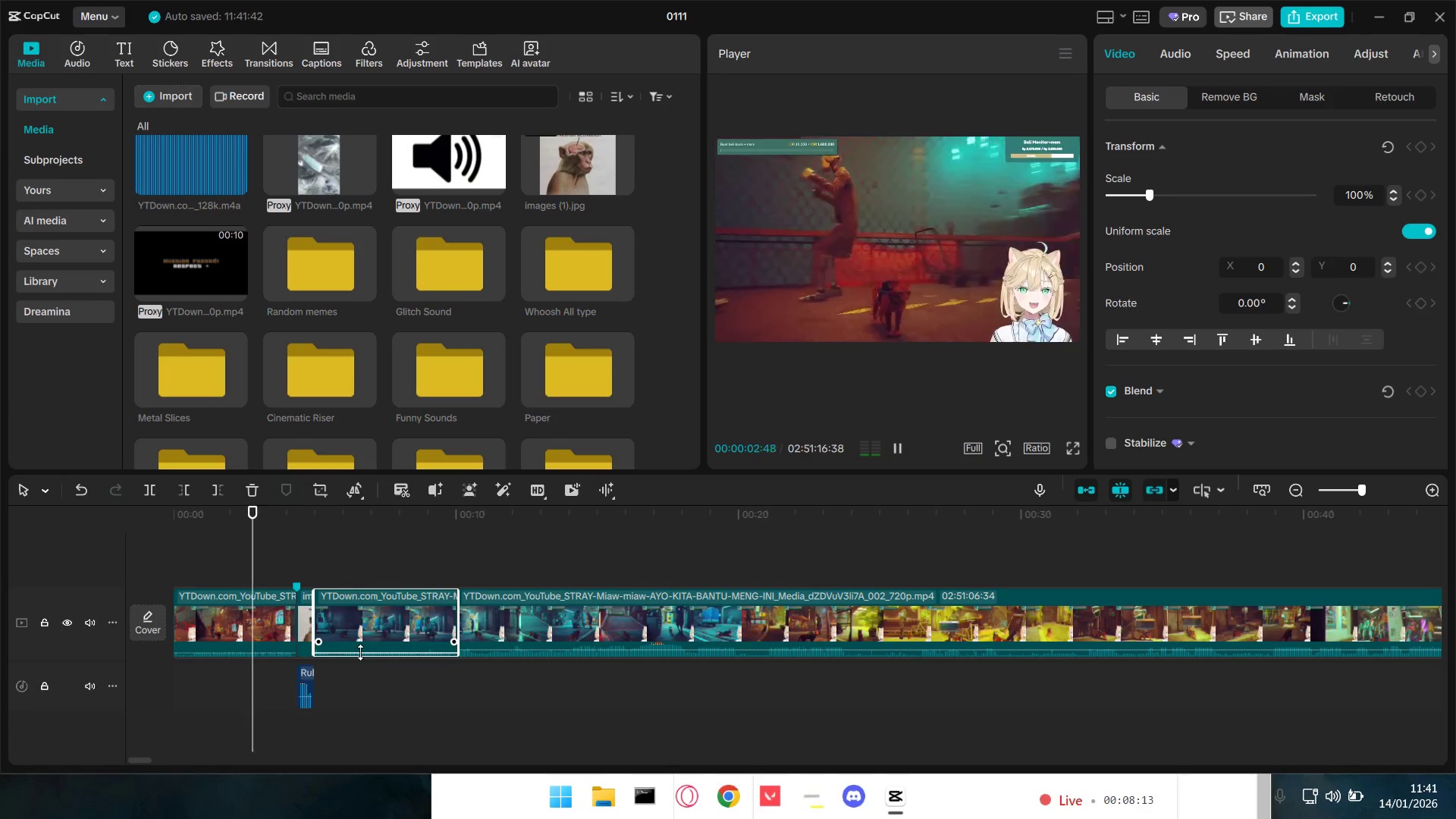 
mouse_move([385, 654])
 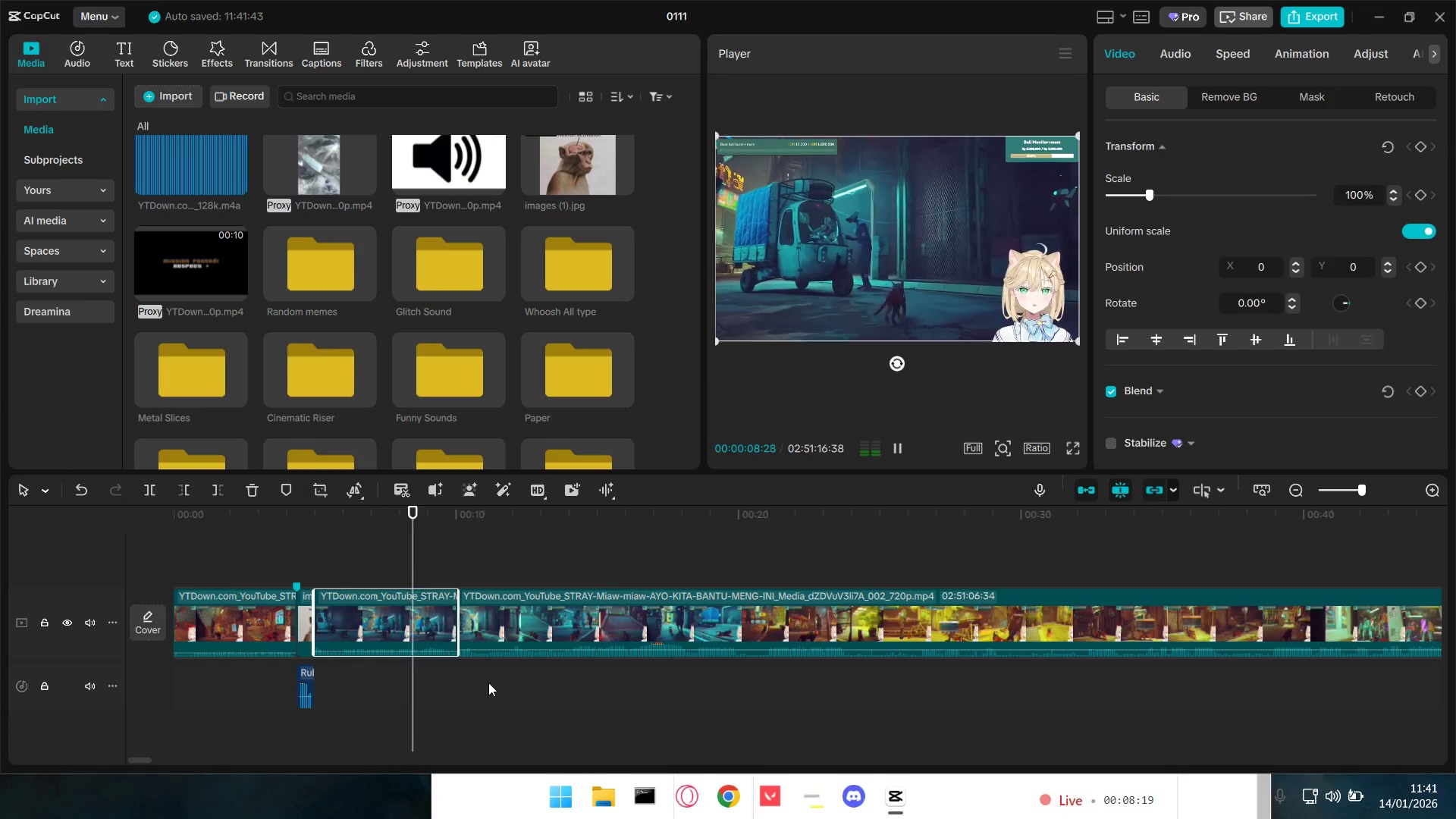 
wait(5.74)
 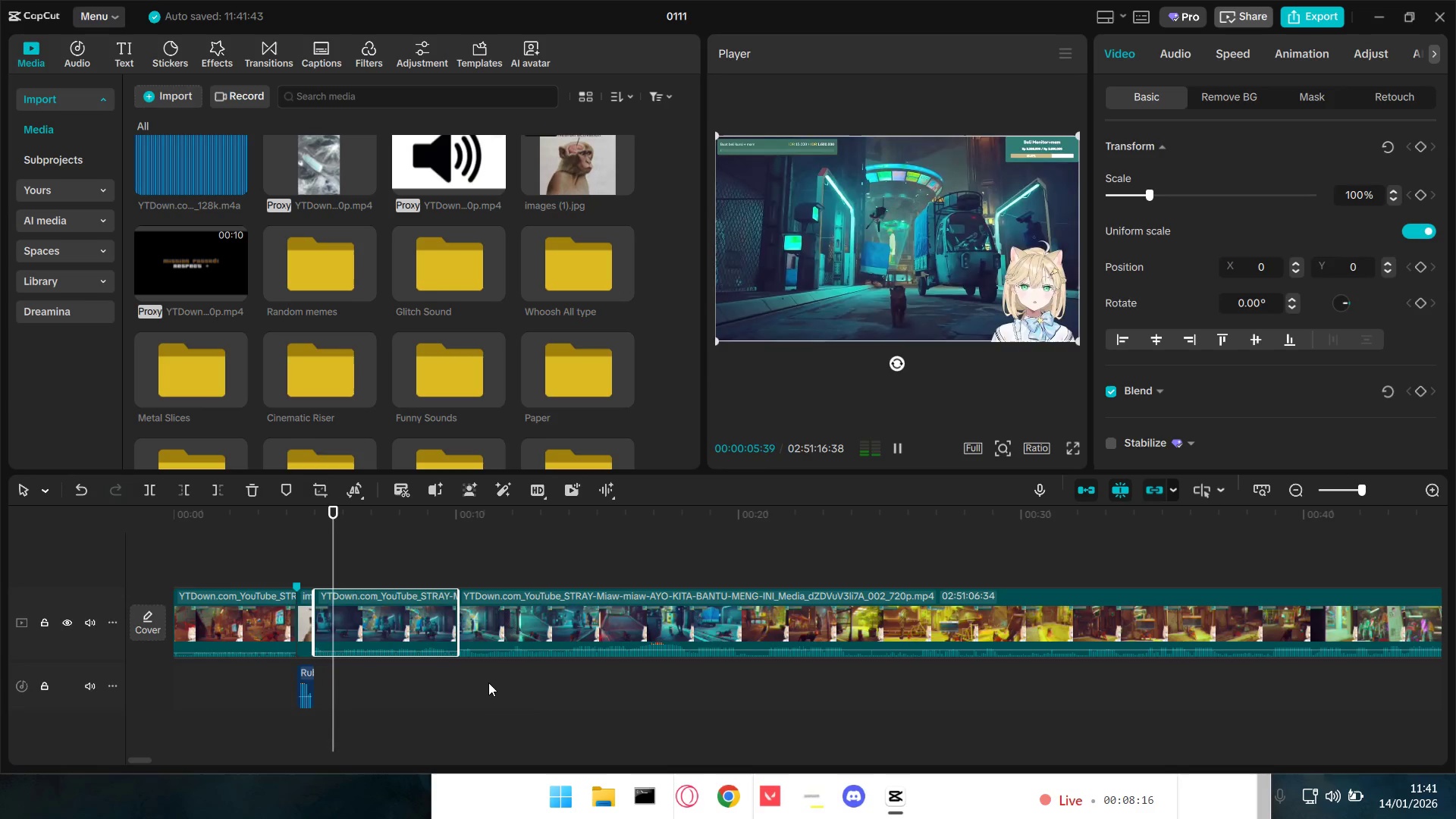 
key(Space)
 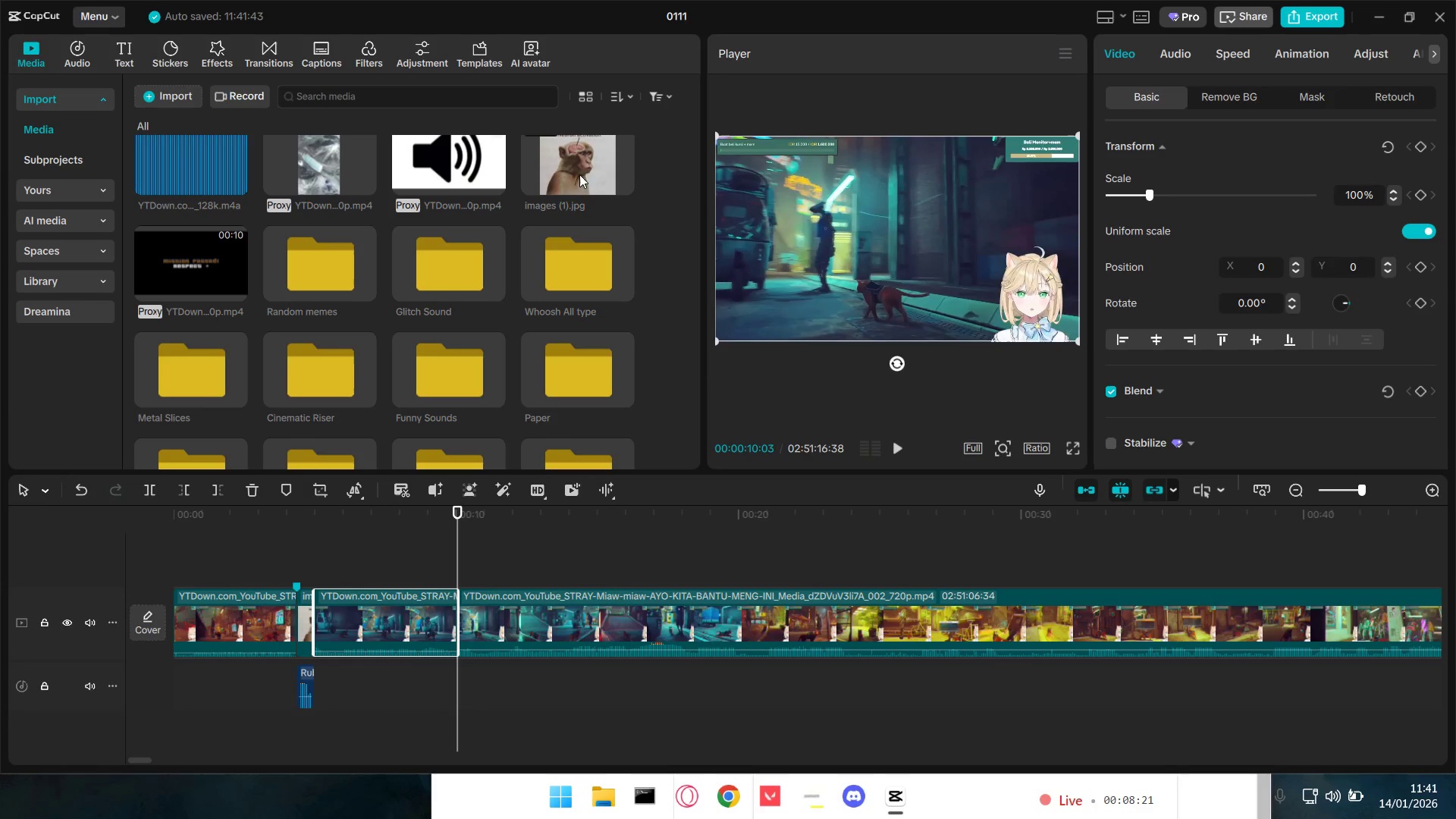 
left_click_drag(start_coordinate=[576, 162], to_coordinate=[466, 629])
 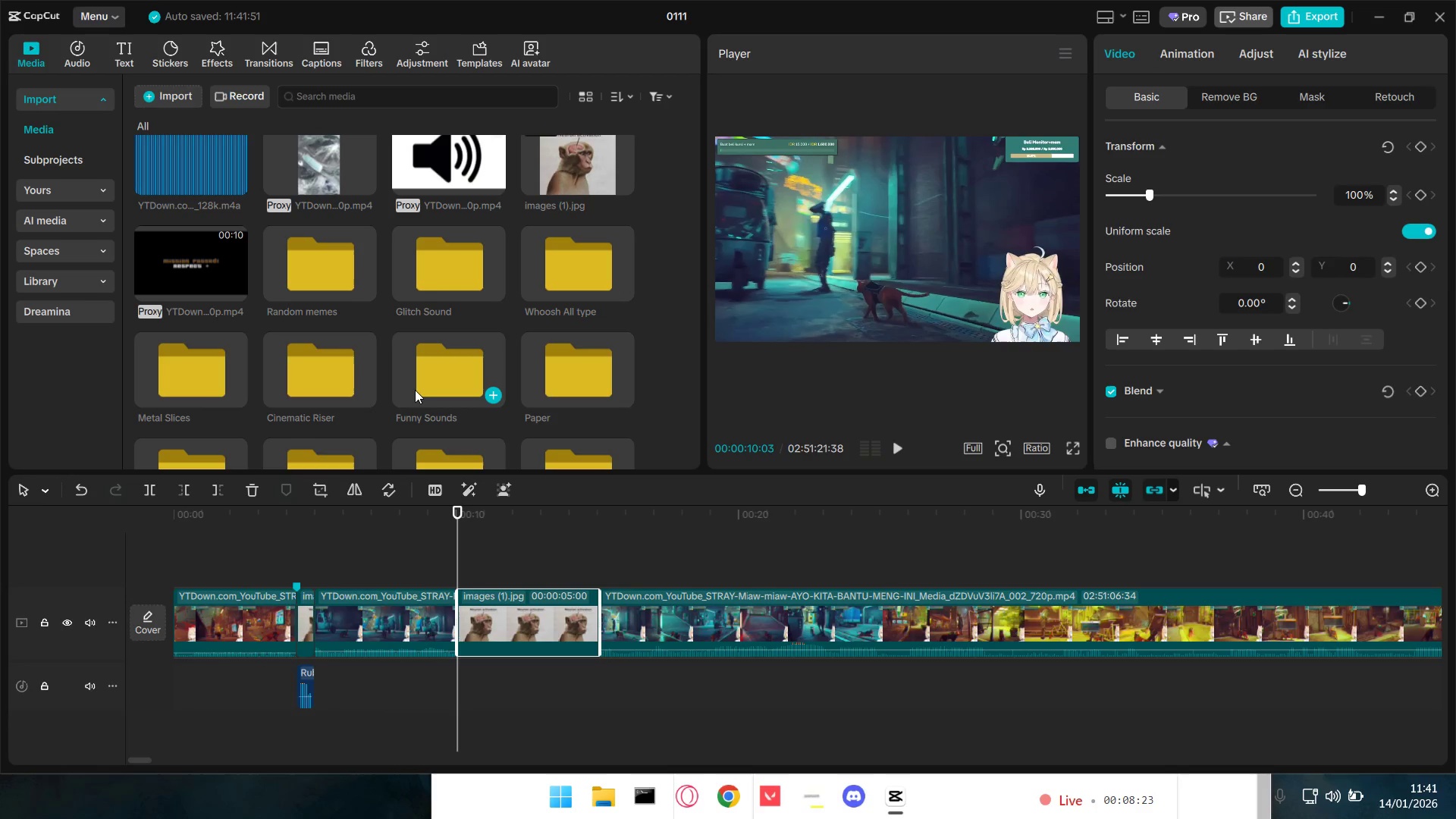 
scroll: coordinate [415, 390], scroll_direction: up, amount: 2.0
 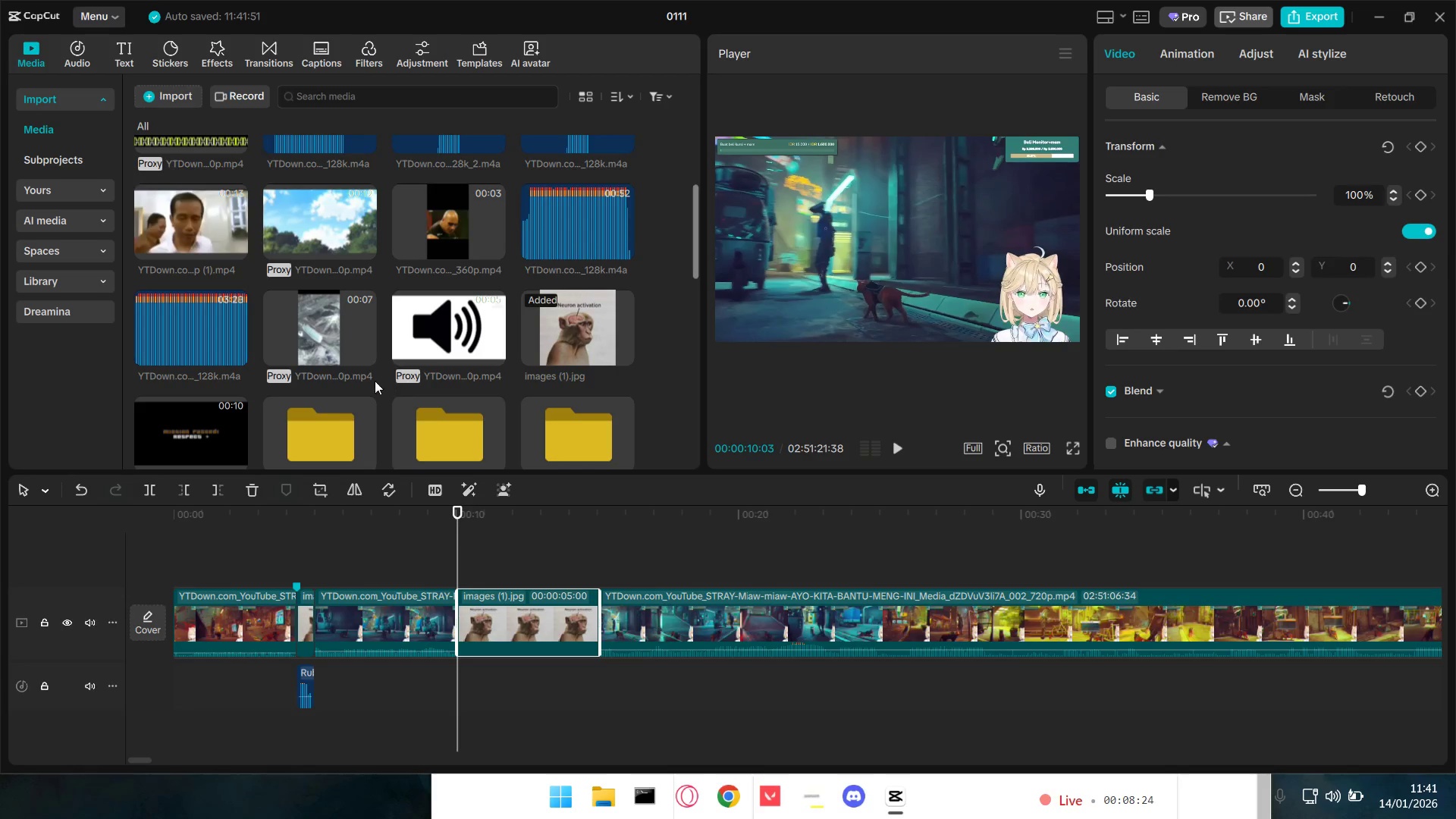 
scroll: coordinate [370, 388], scroll_direction: down, amount: 2.0
 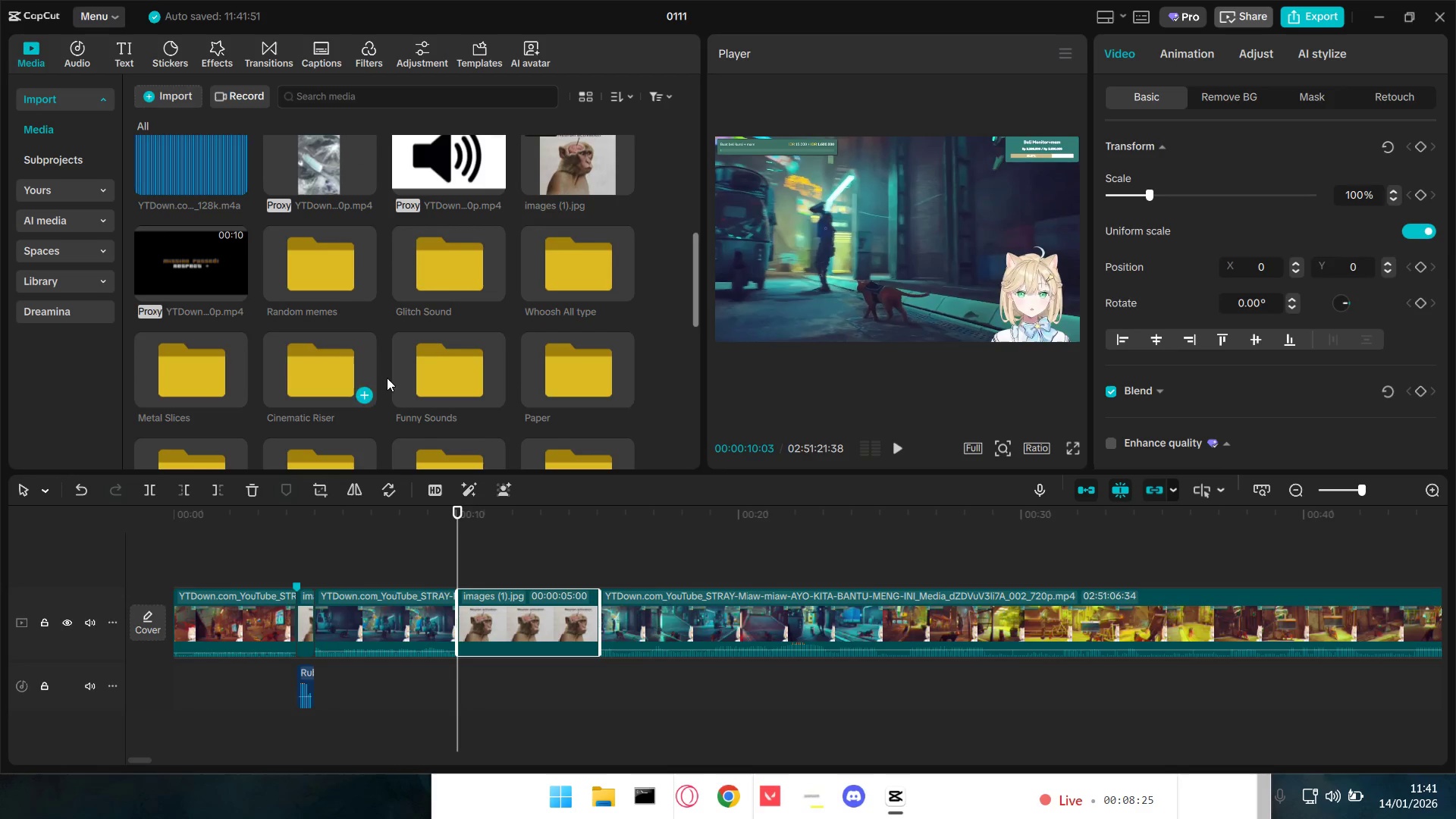 
mouse_move([425, 285])
 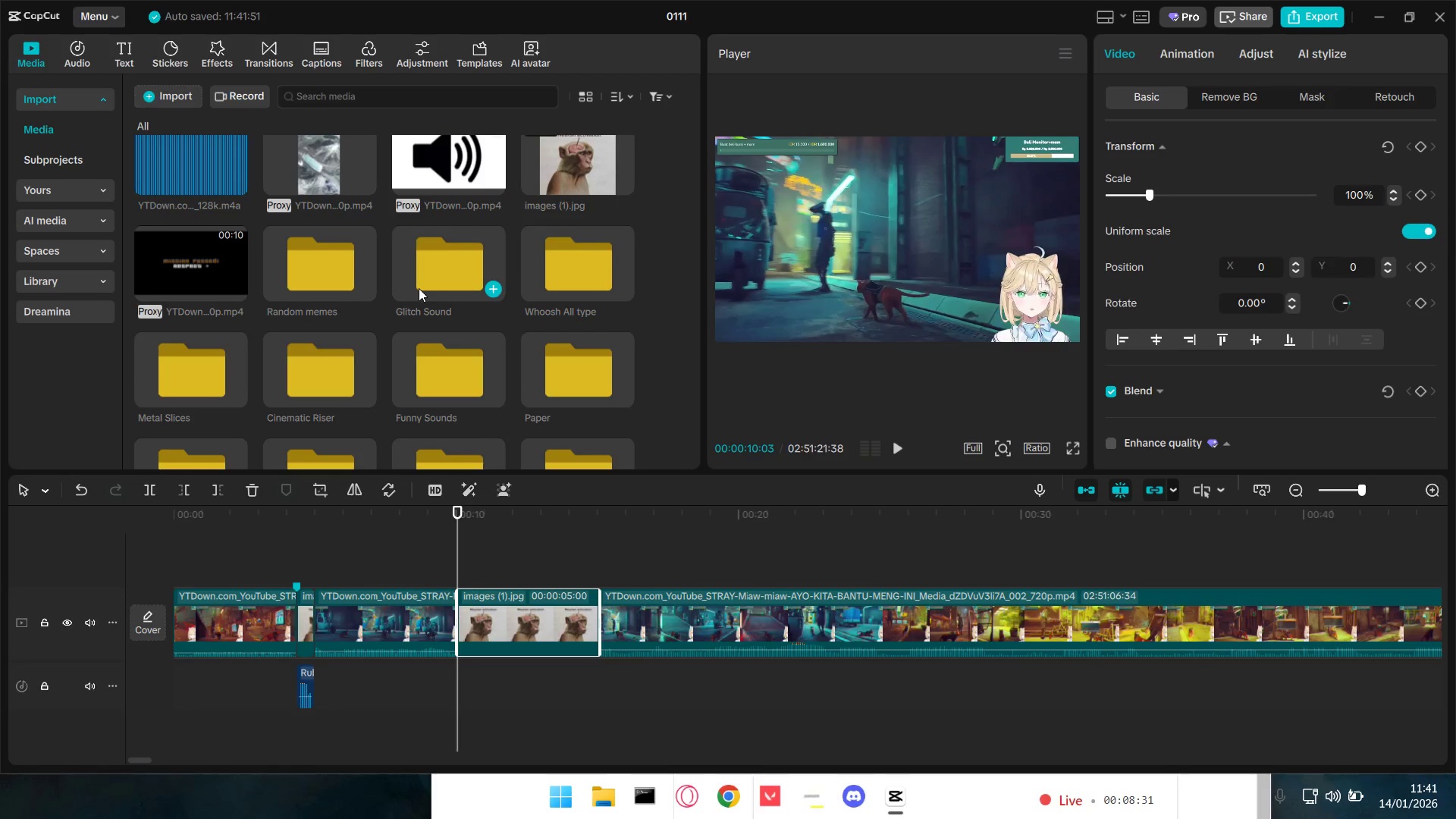 
wait(5.22)
 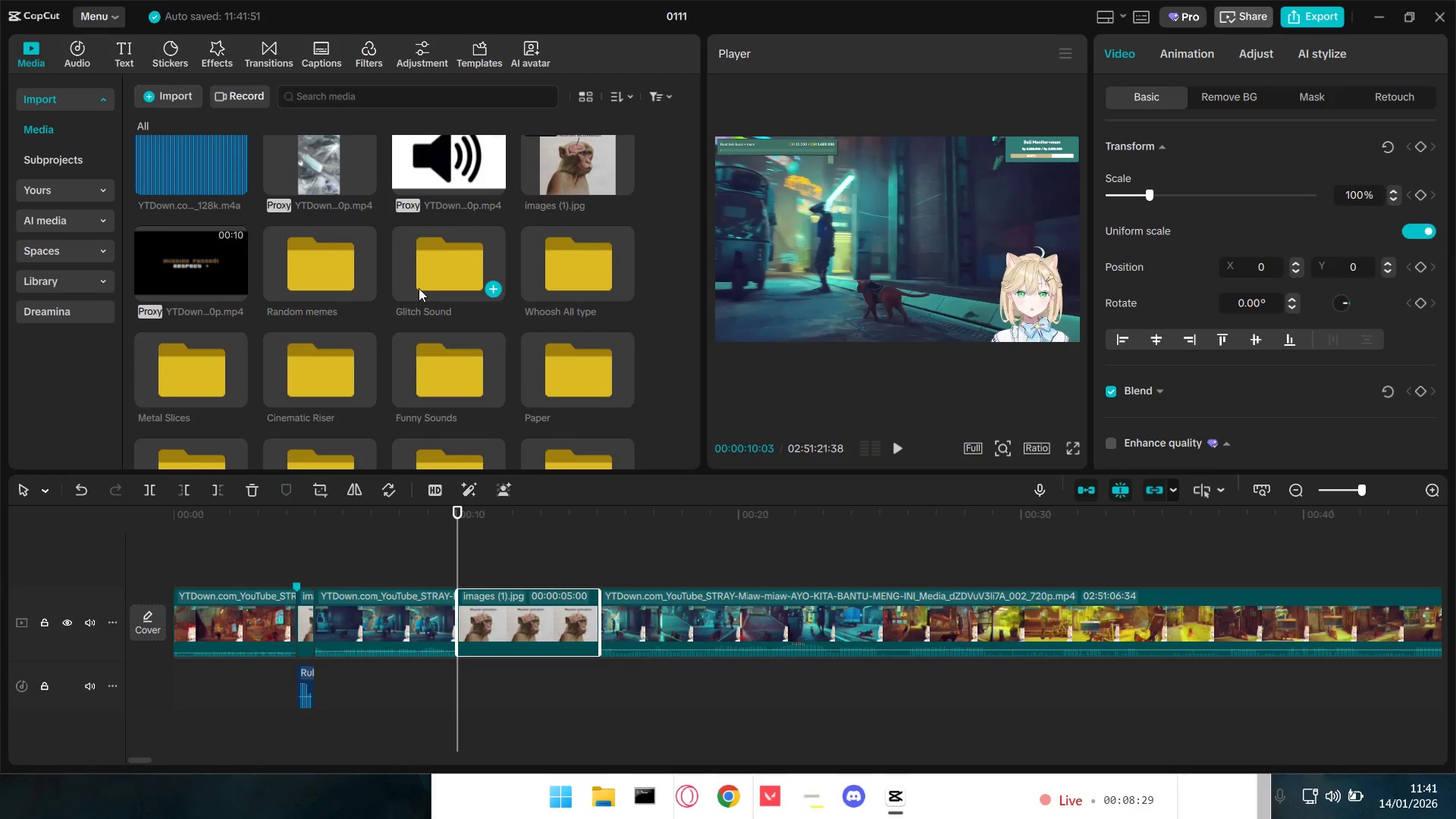 
scroll: coordinate [419, 288], scroll_direction: down, amount: 1.0
 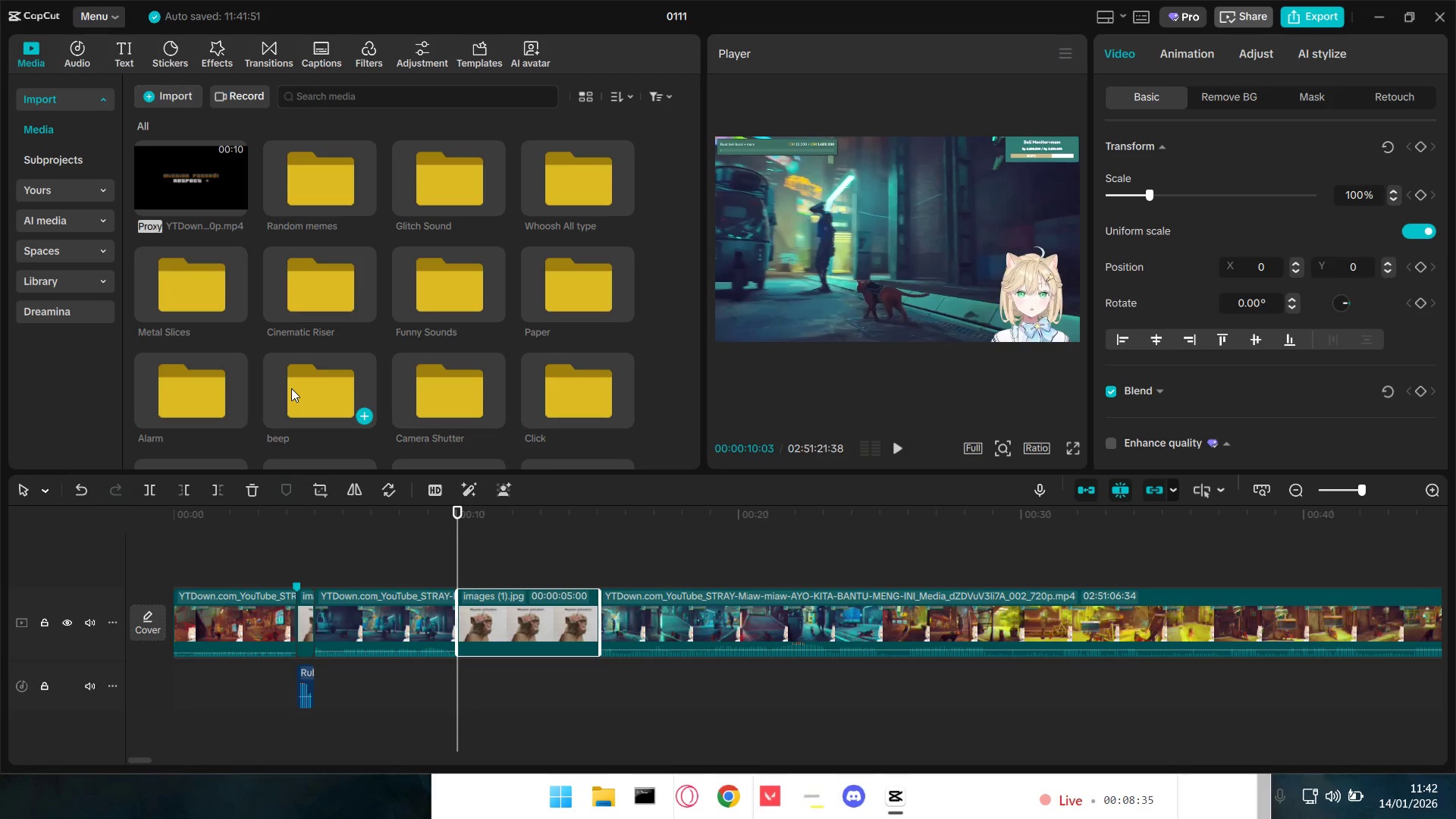 
double_click([310, 383])
 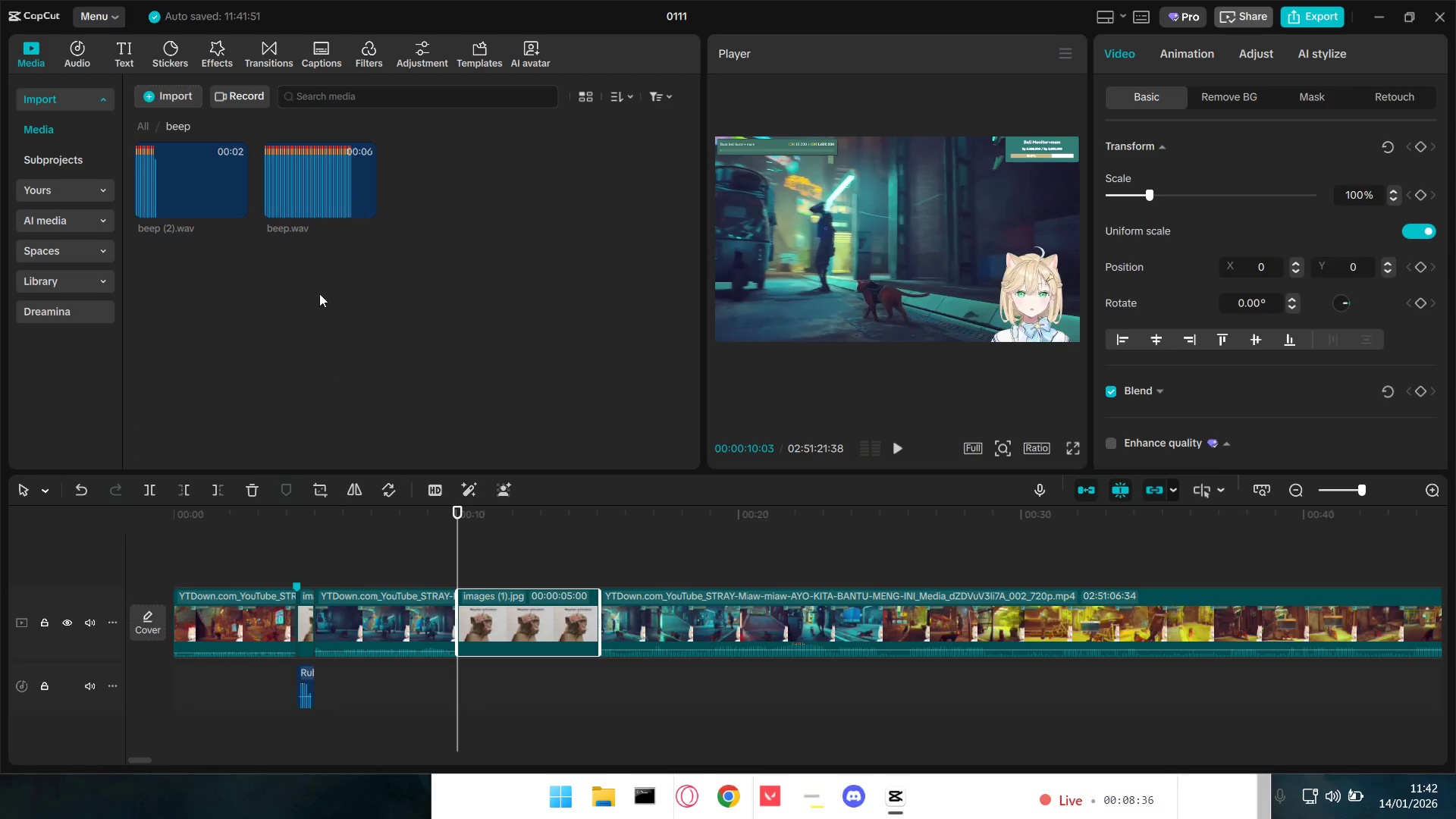 
triple_click([143, 161])
 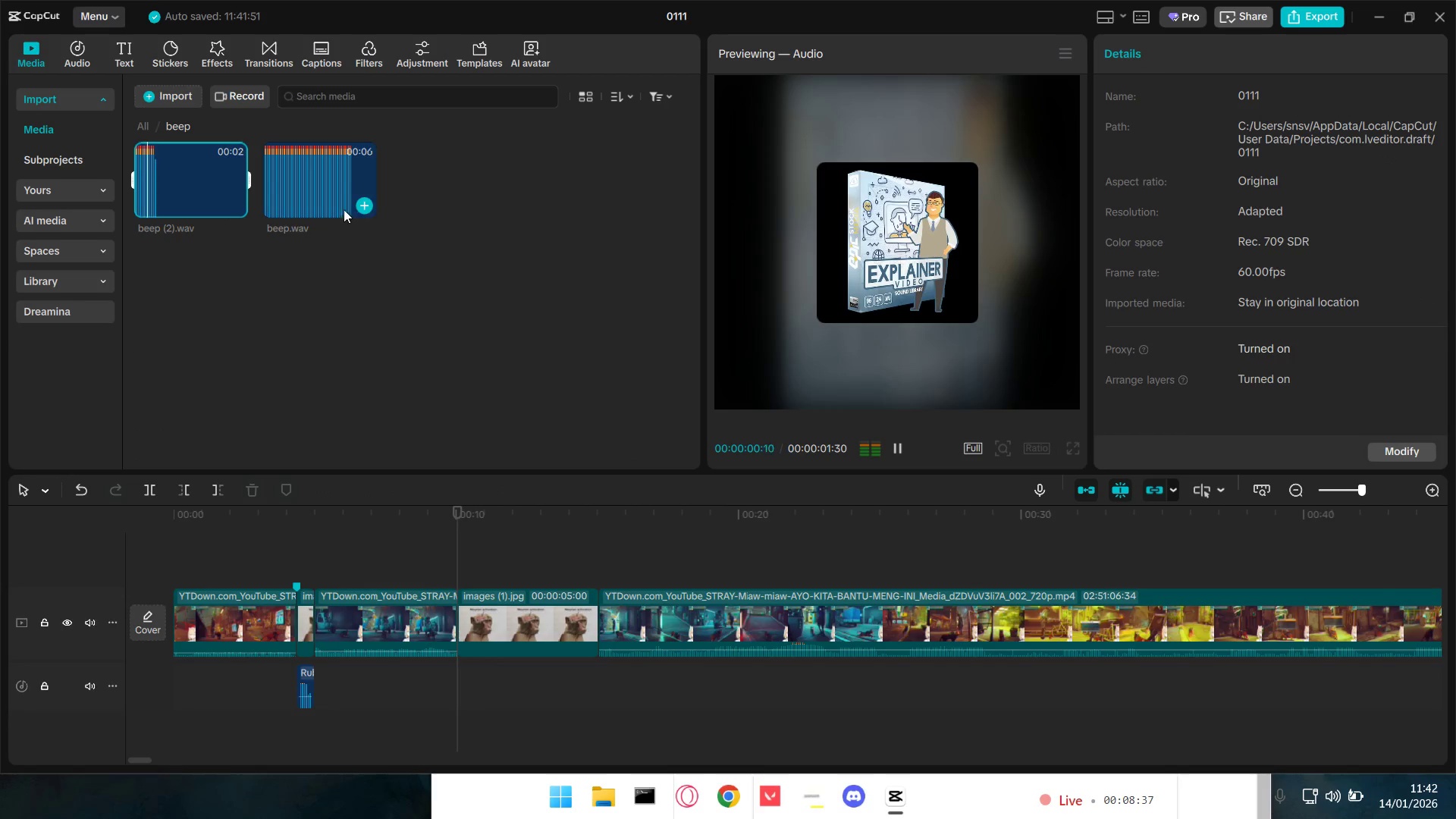 
triple_click([322, 198])
 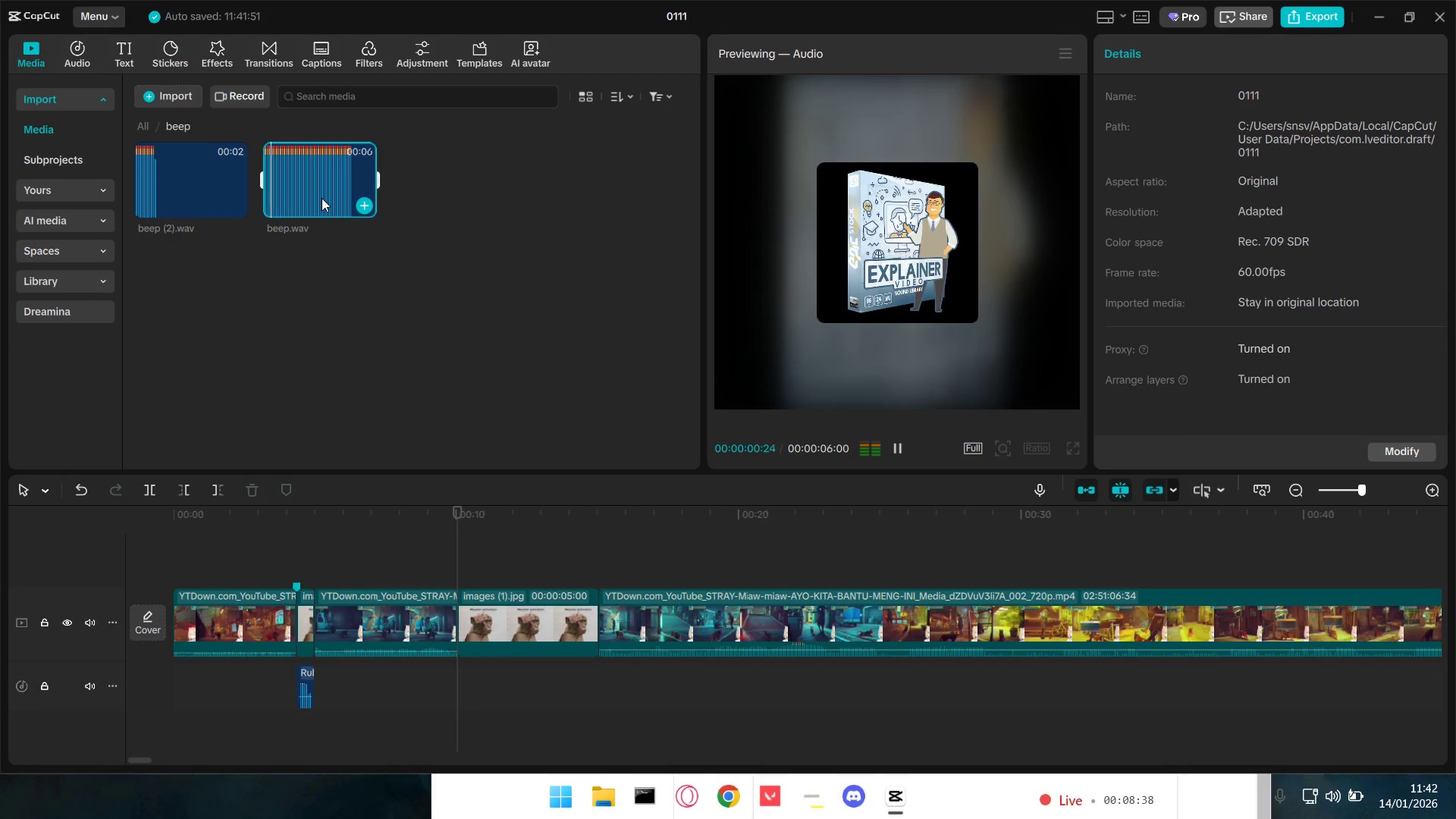 
left_click([322, 198])
 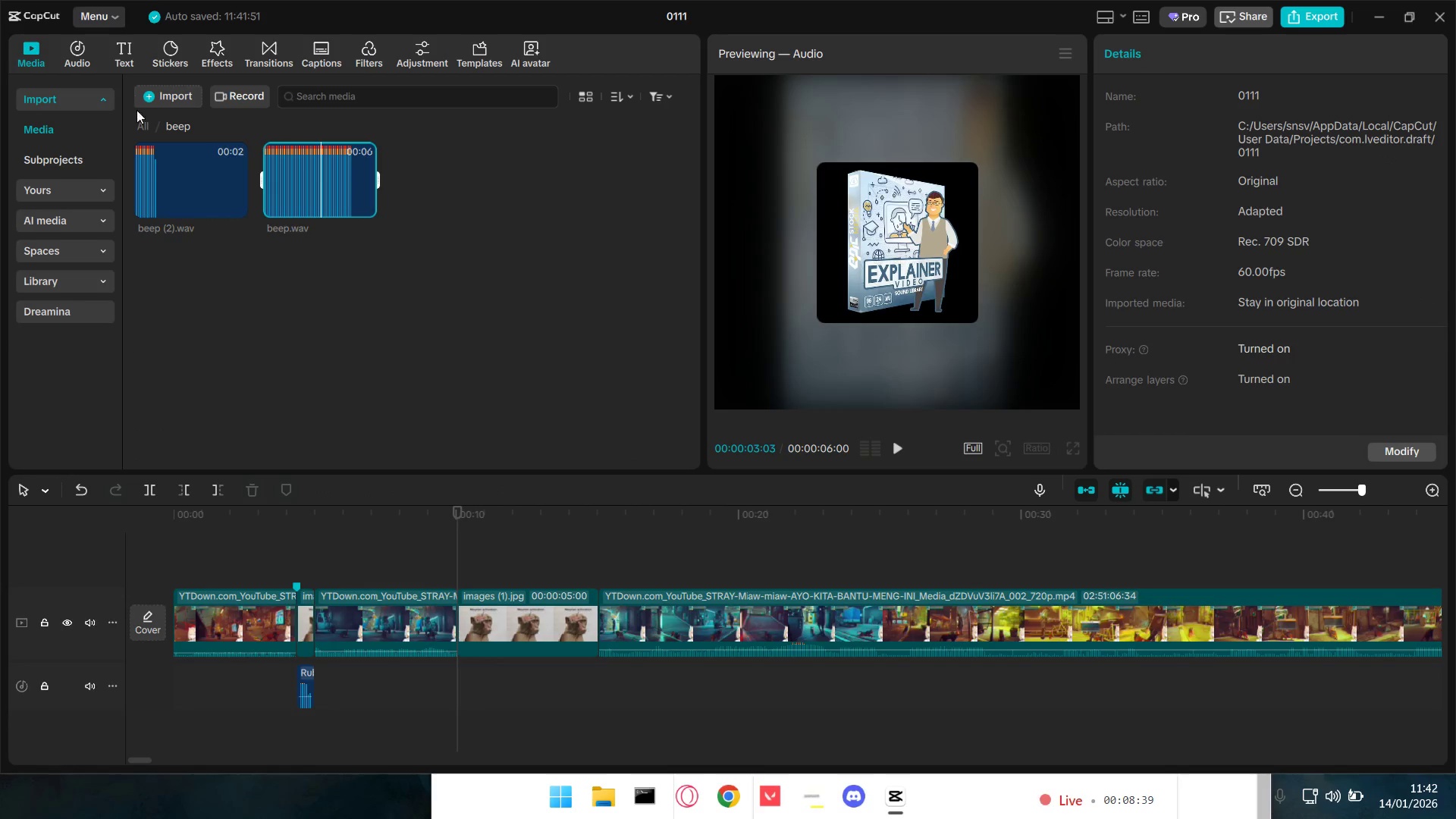 
left_click([151, 128])
 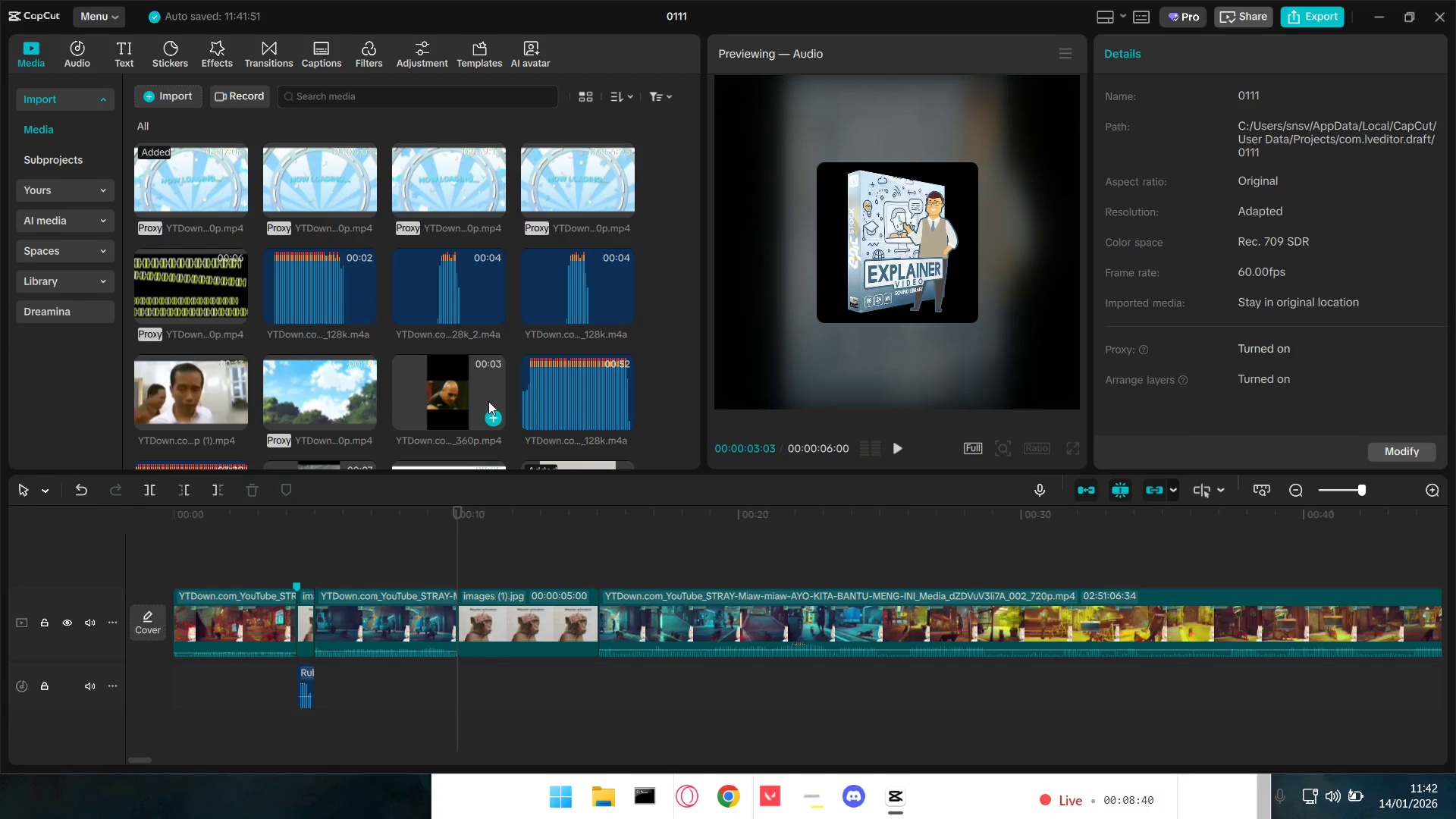 
scroll: coordinate [497, 402], scroll_direction: down, amount: 7.0
 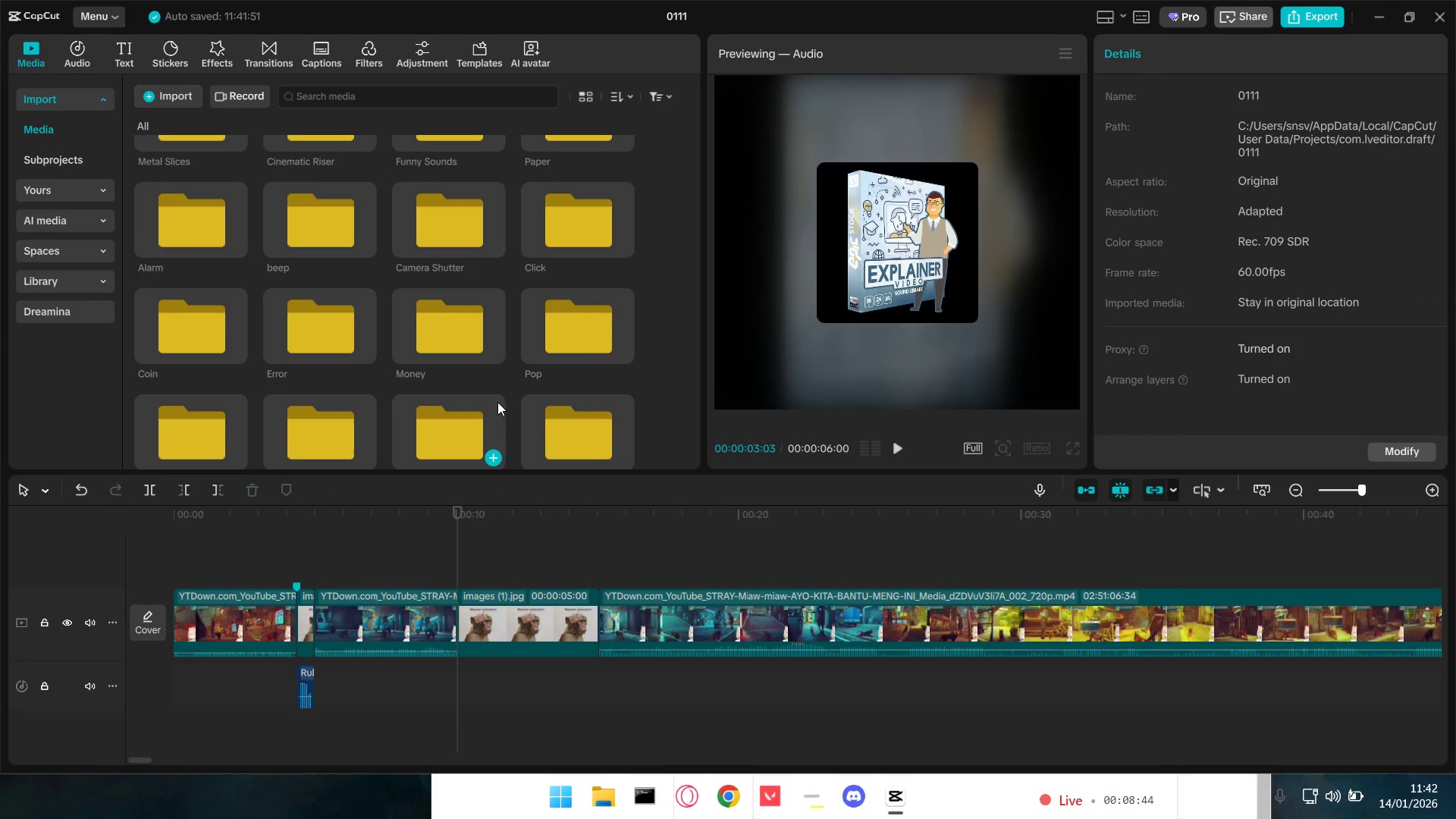 
double_click([315, 326])
 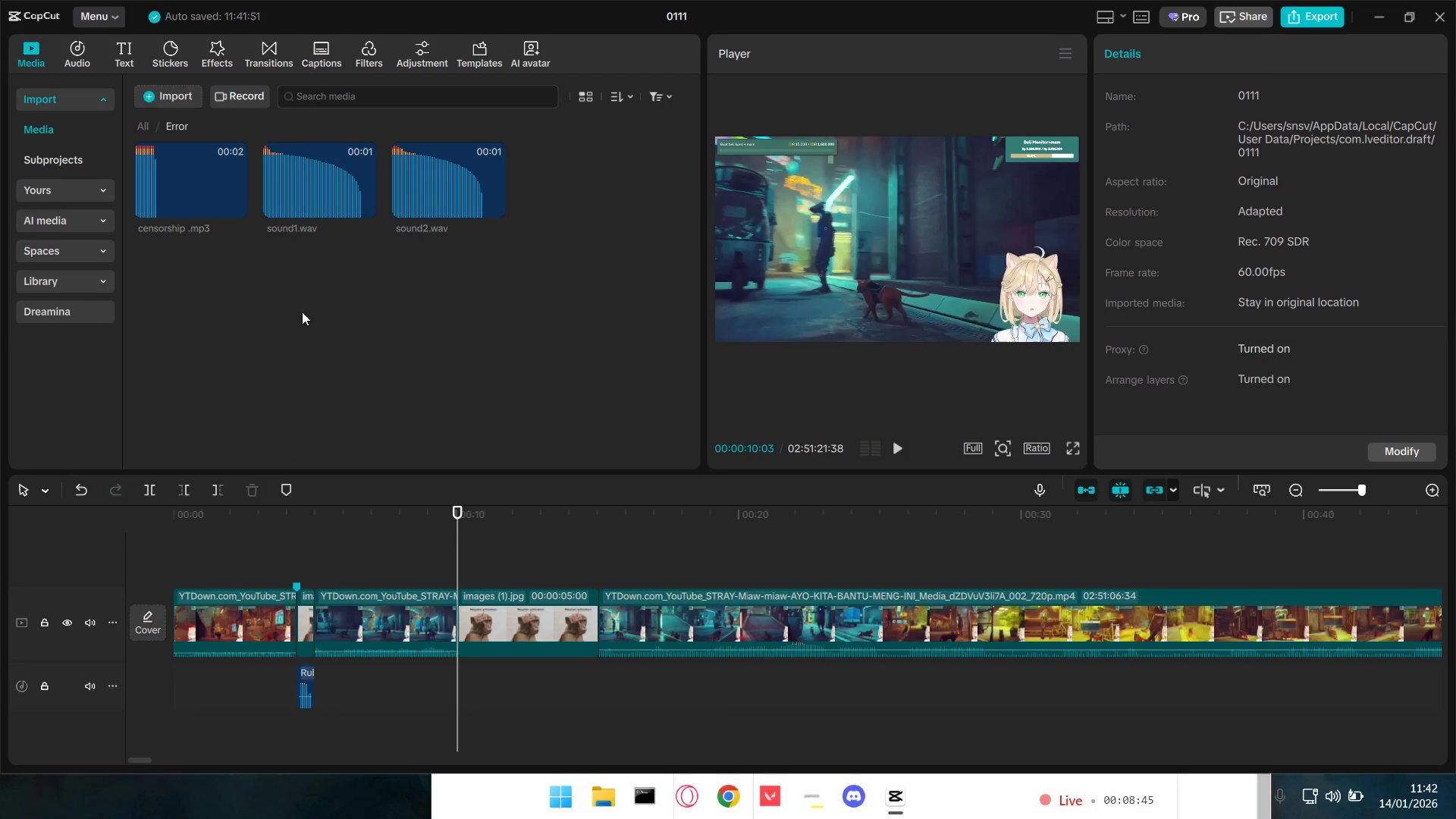 
triple_click([190, 192])
 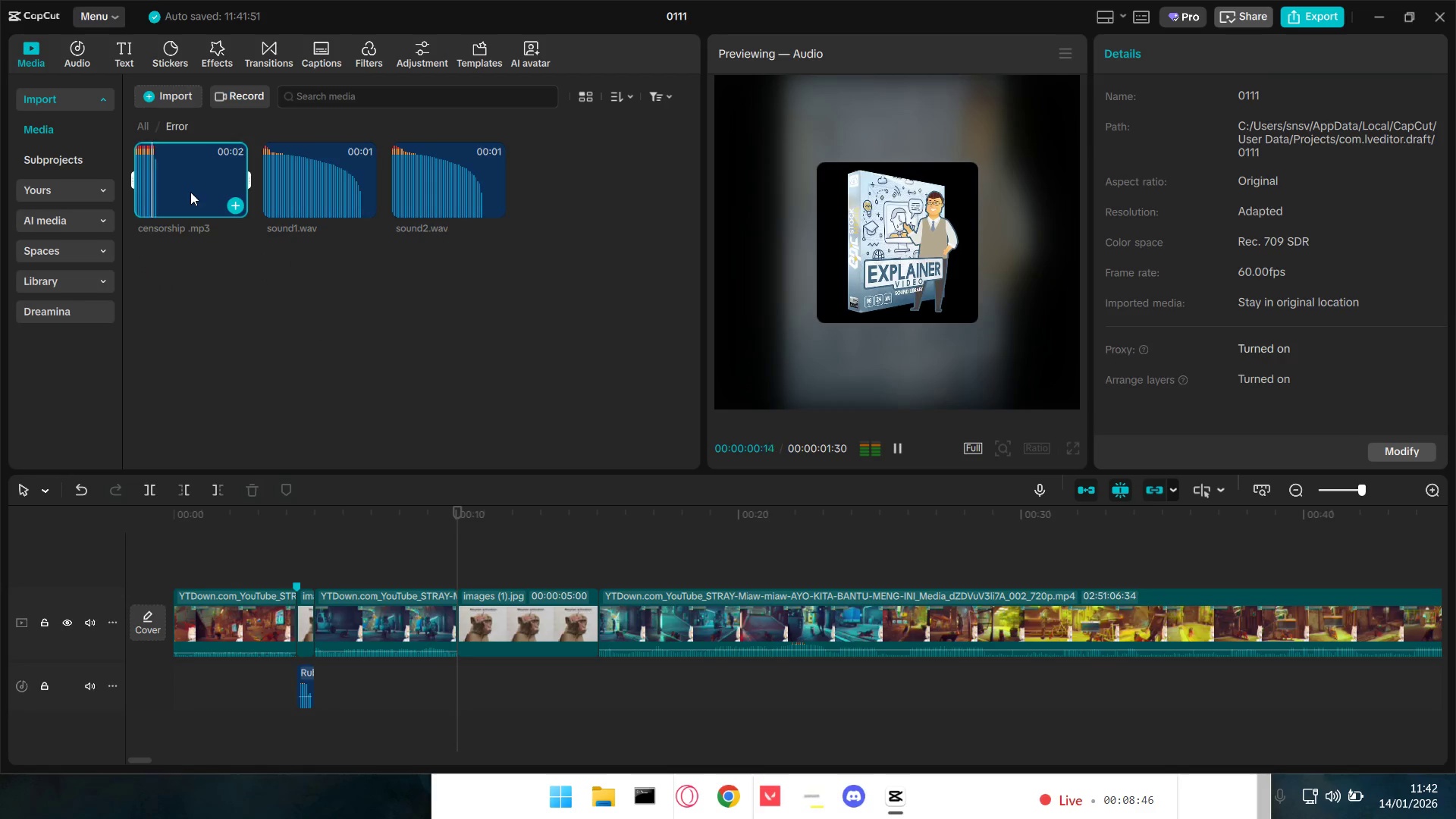 
triple_click([342, 184])
 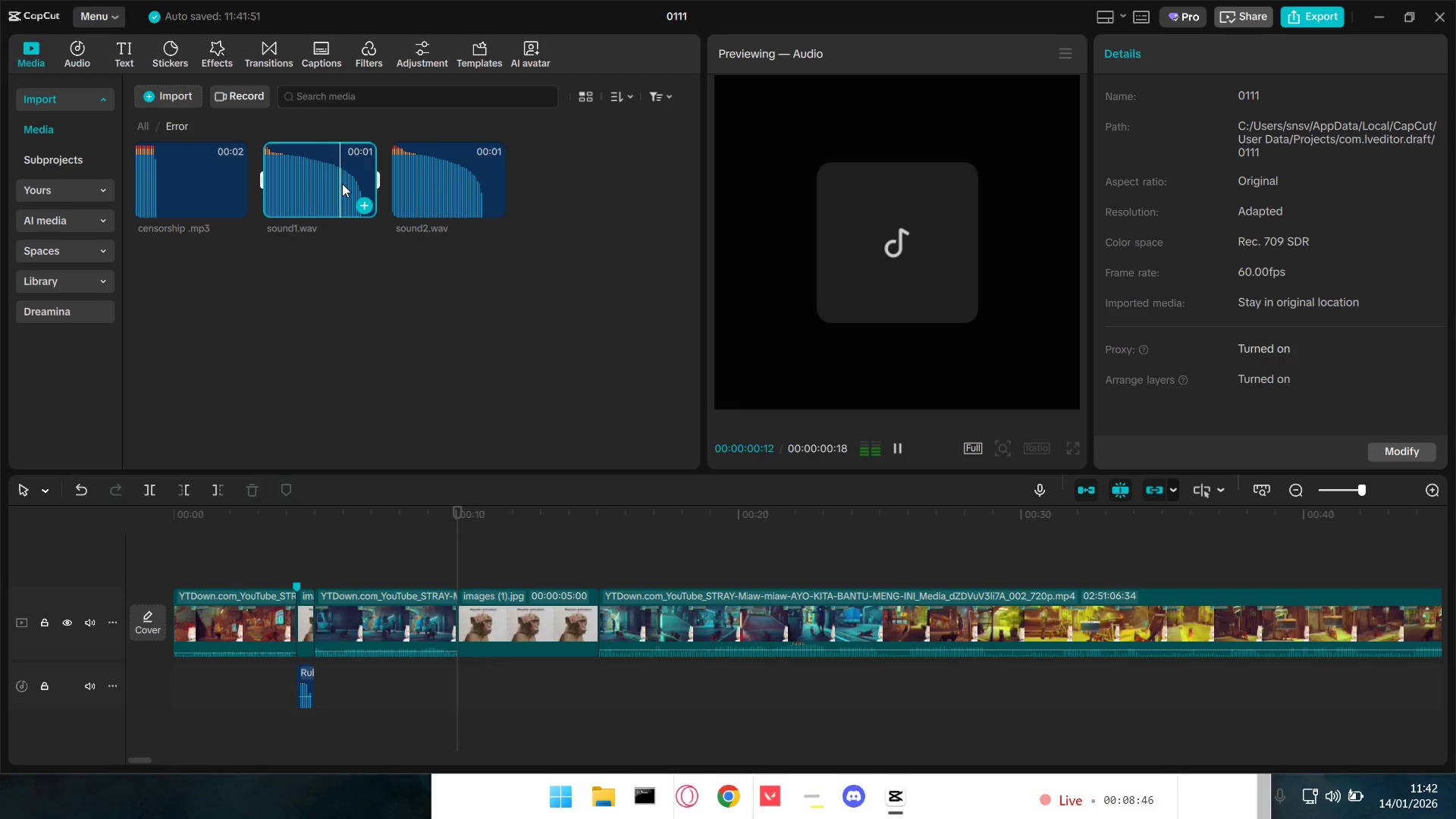 
triple_click([438, 186])
 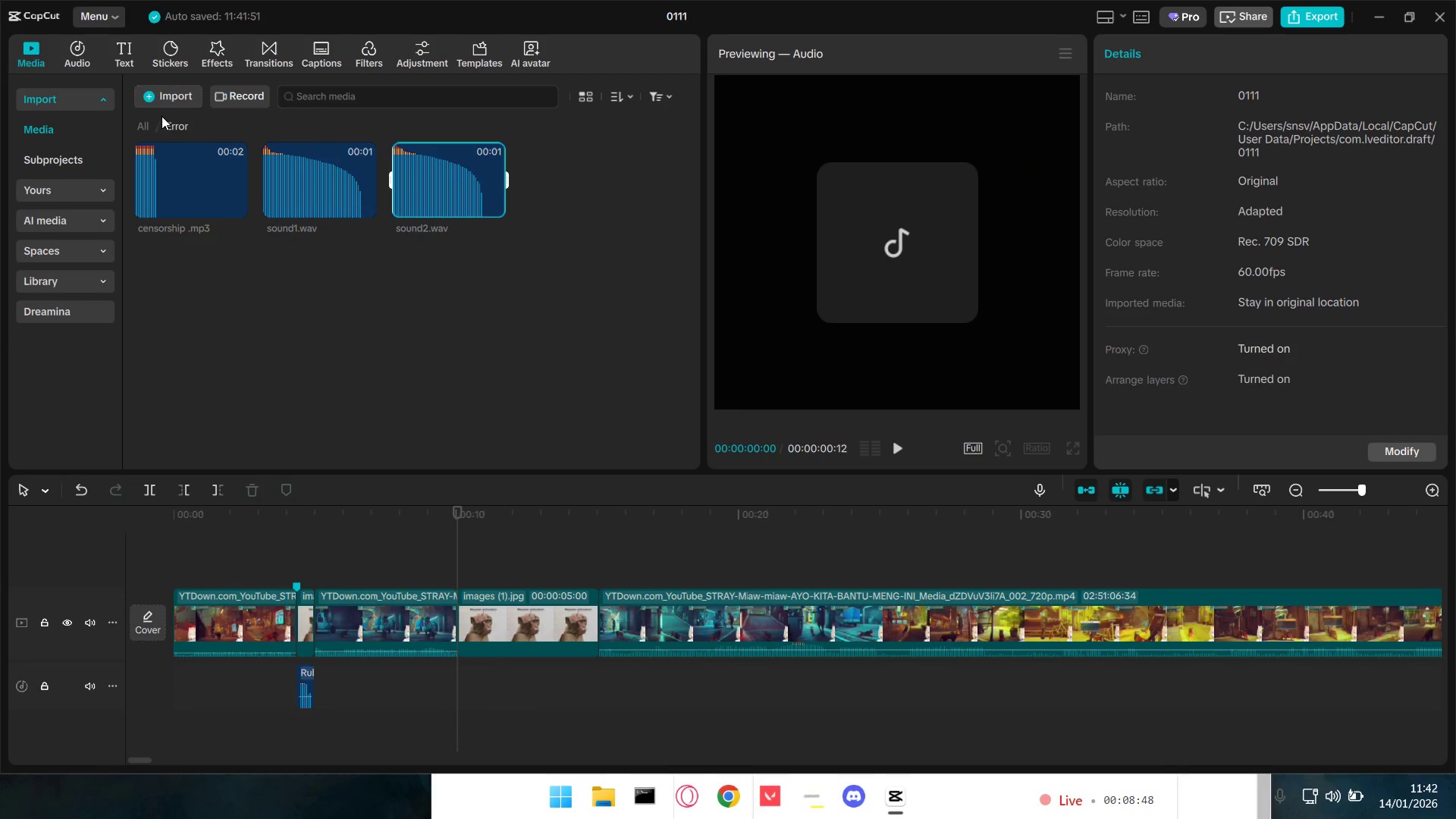 
left_click([145, 123])
 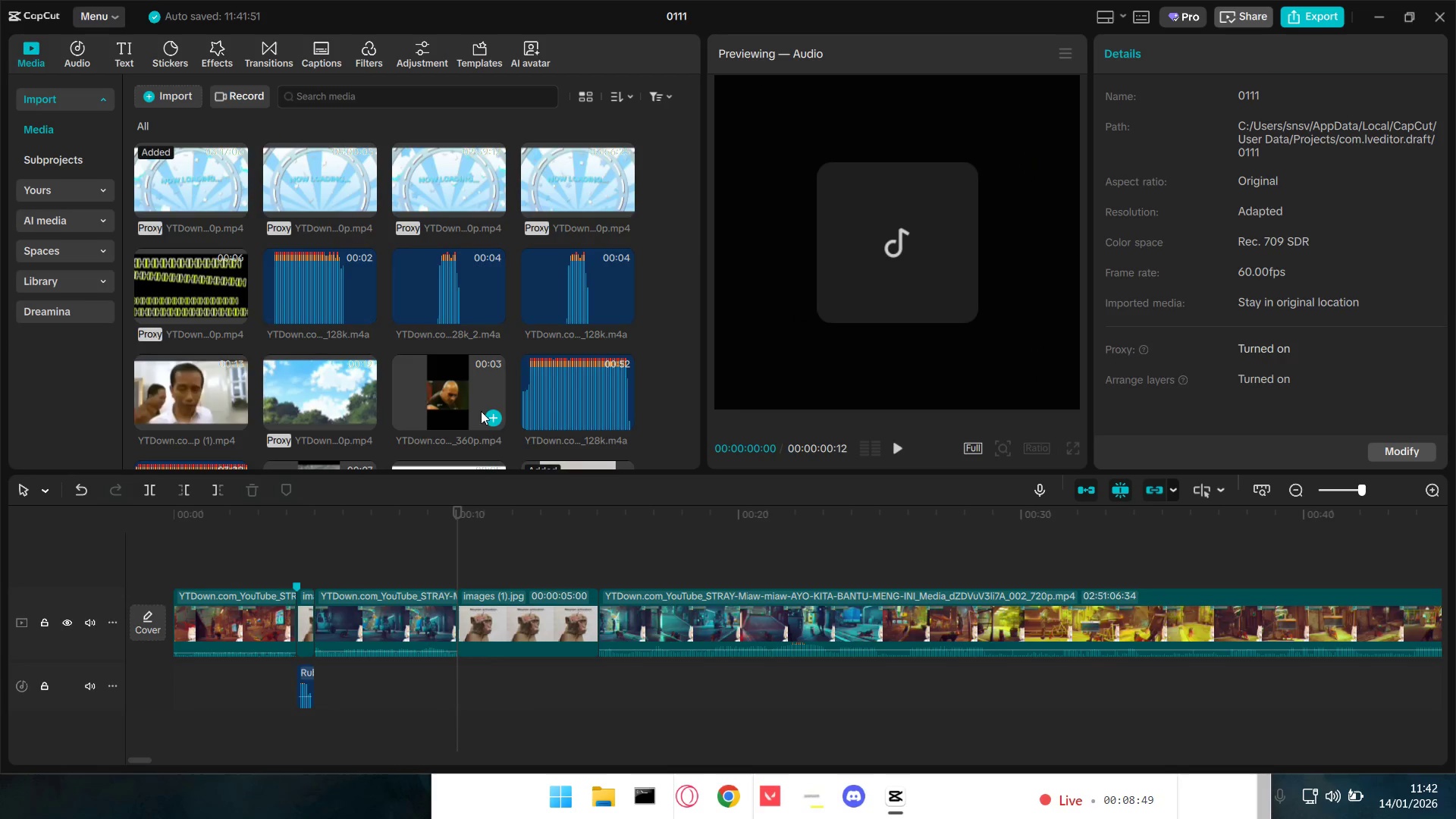 
scroll: coordinate [505, 425], scroll_direction: down, amount: 10.0
 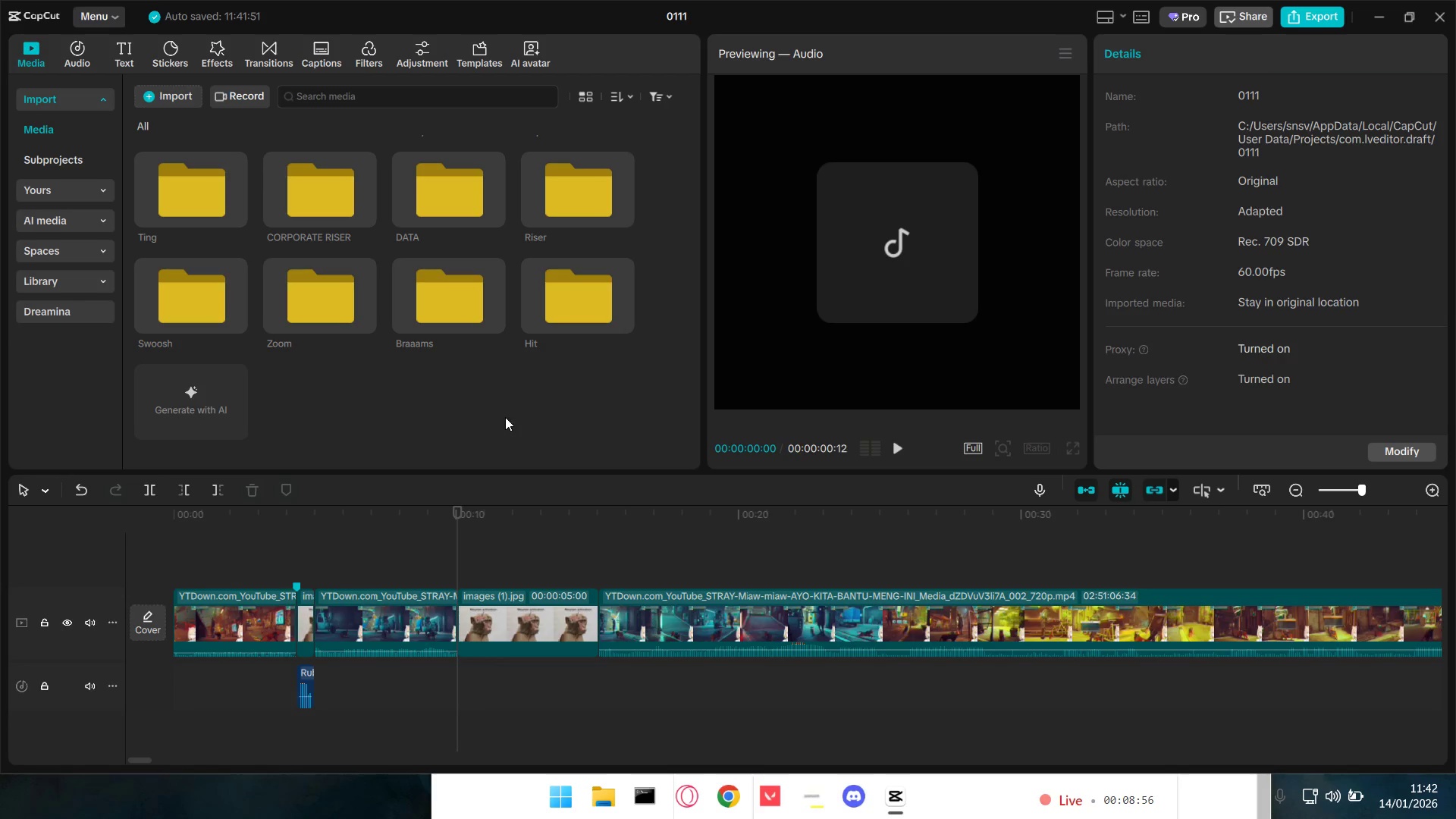 
left_click([450, 306])
 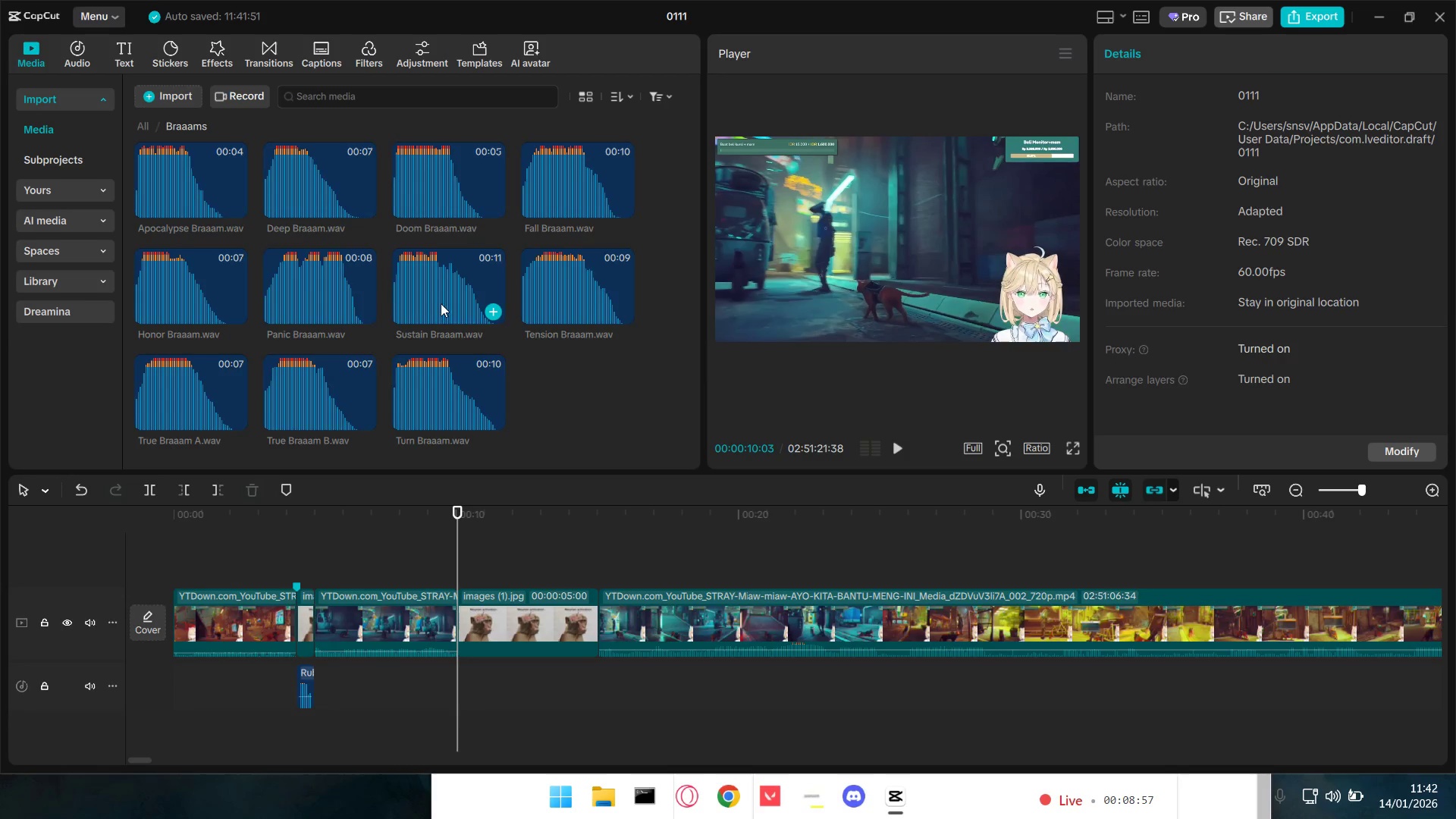 
triple_click([203, 205])
 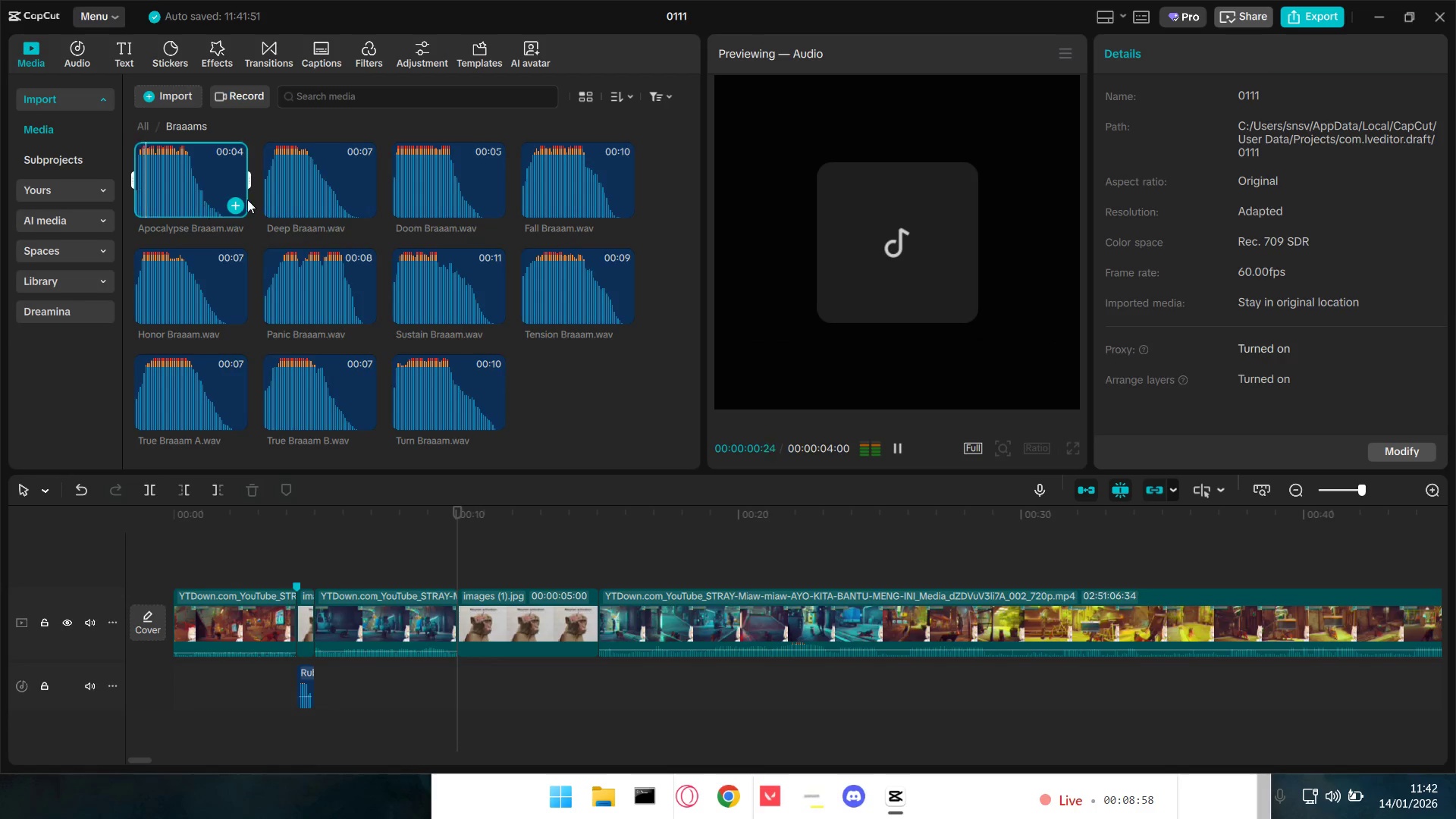 
left_click([303, 194])
 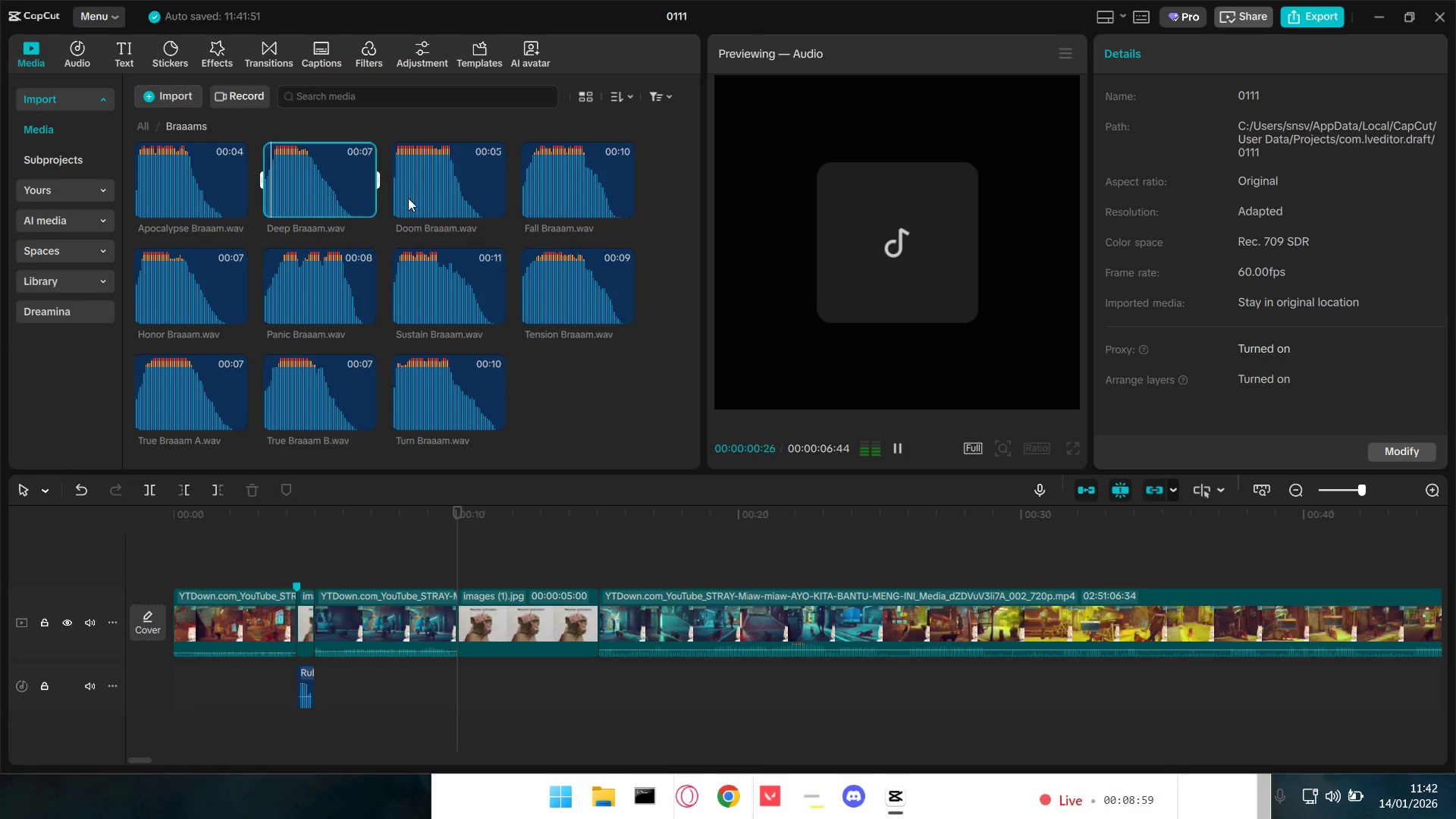 
left_click([425, 199])
 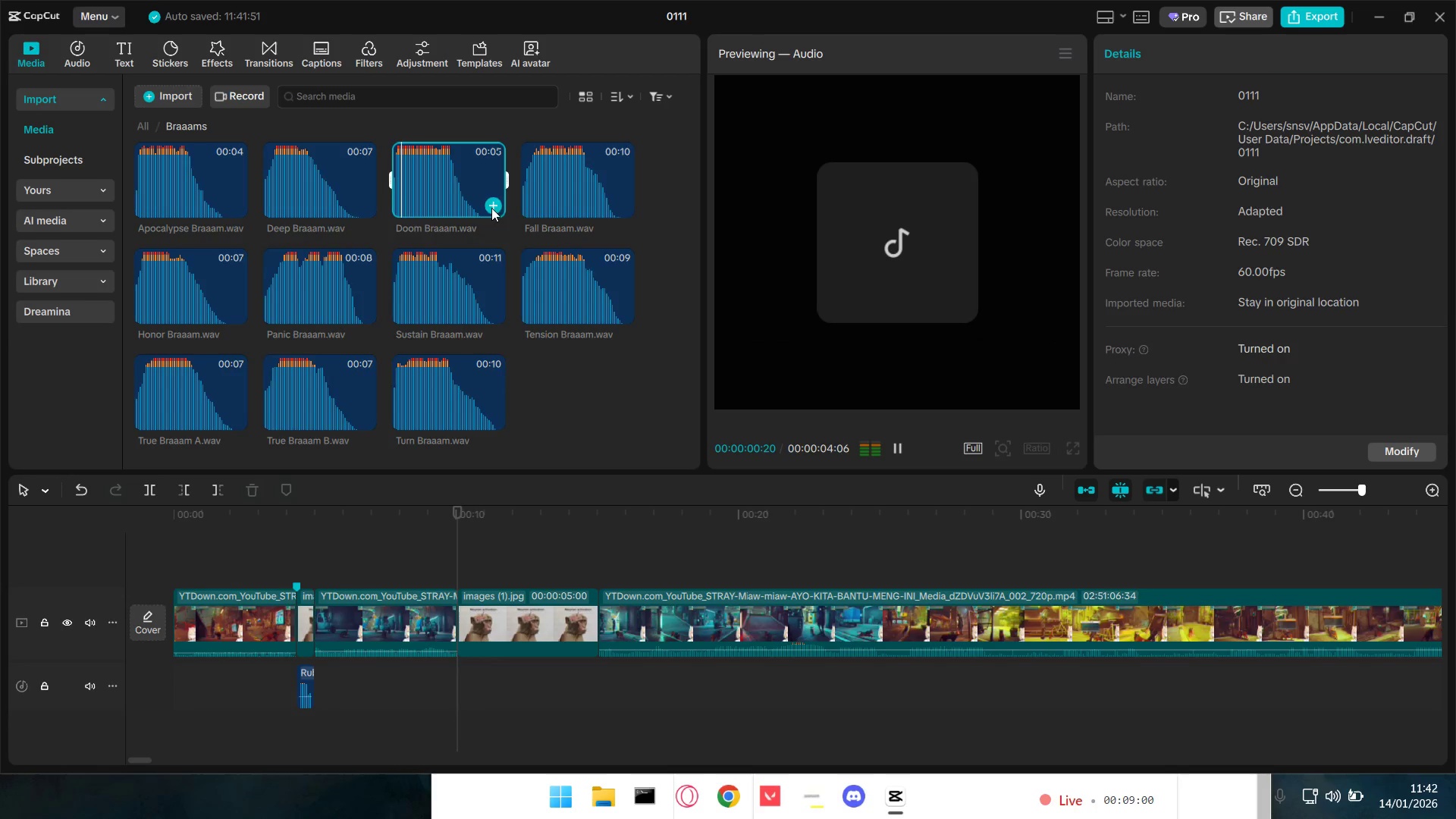 
double_click([560, 206])
 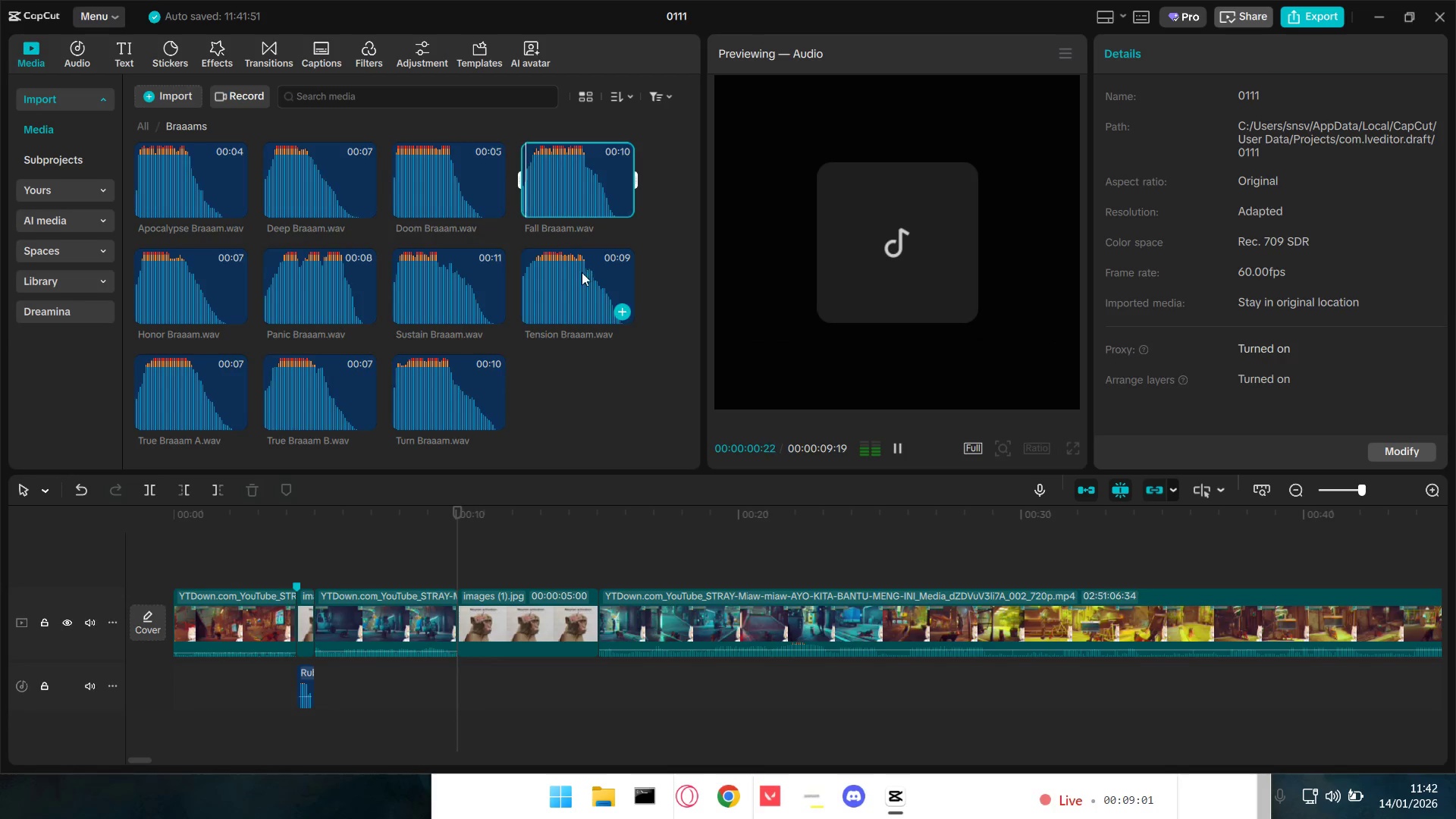 
triple_click([582, 273])
 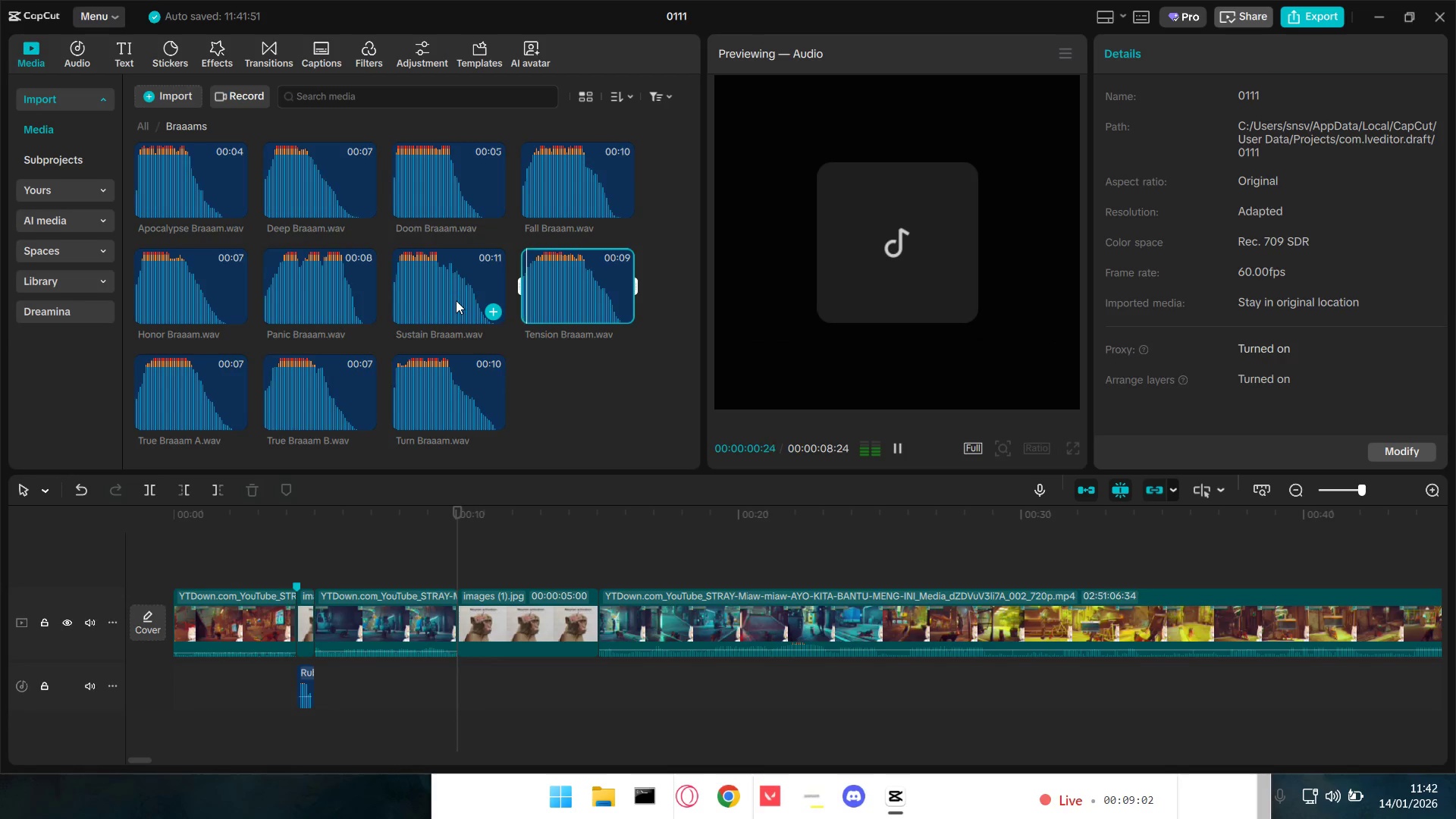 
left_click([456, 300])
 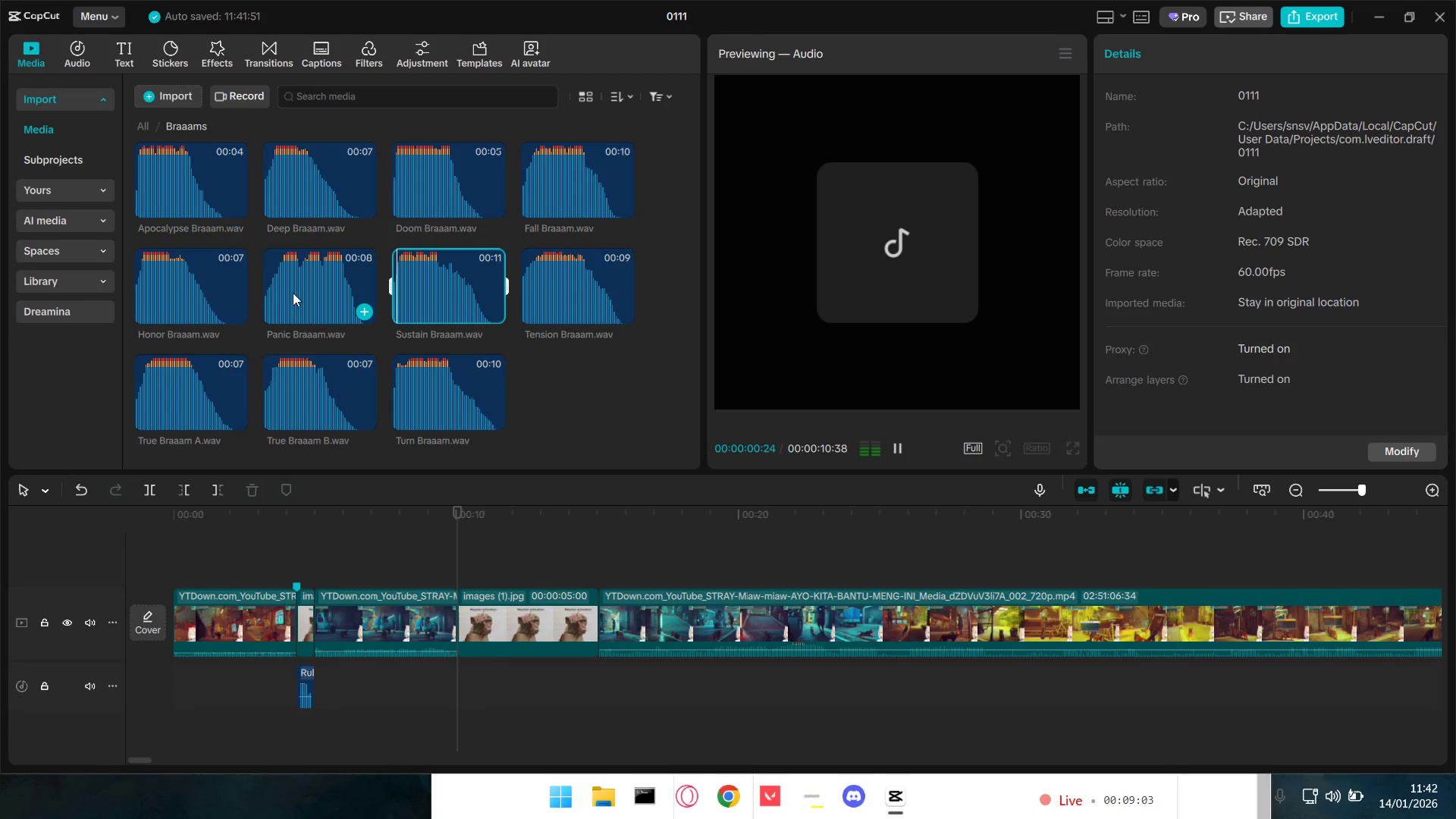 
left_click([290, 292])
 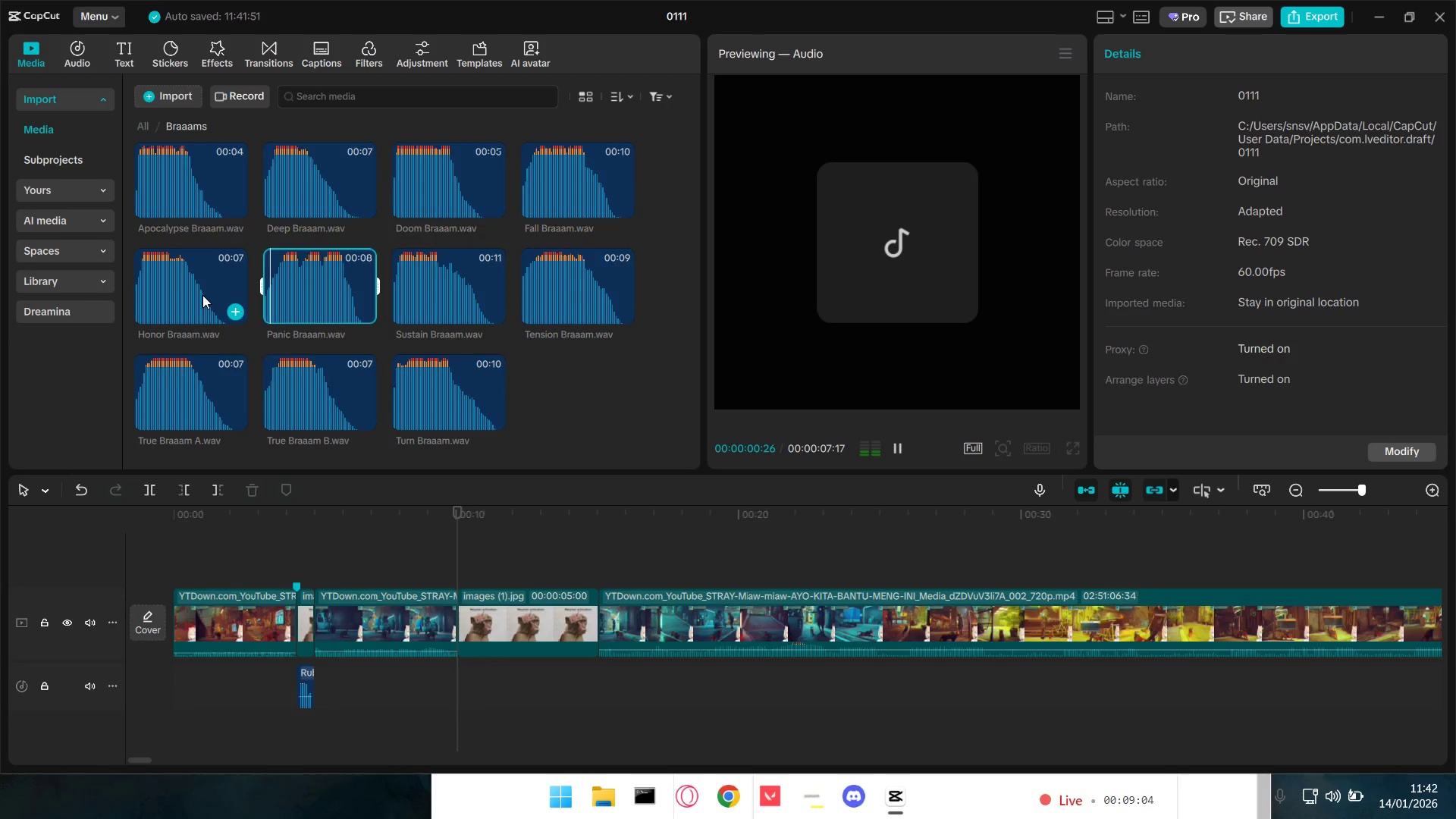 
left_click([198, 295])
 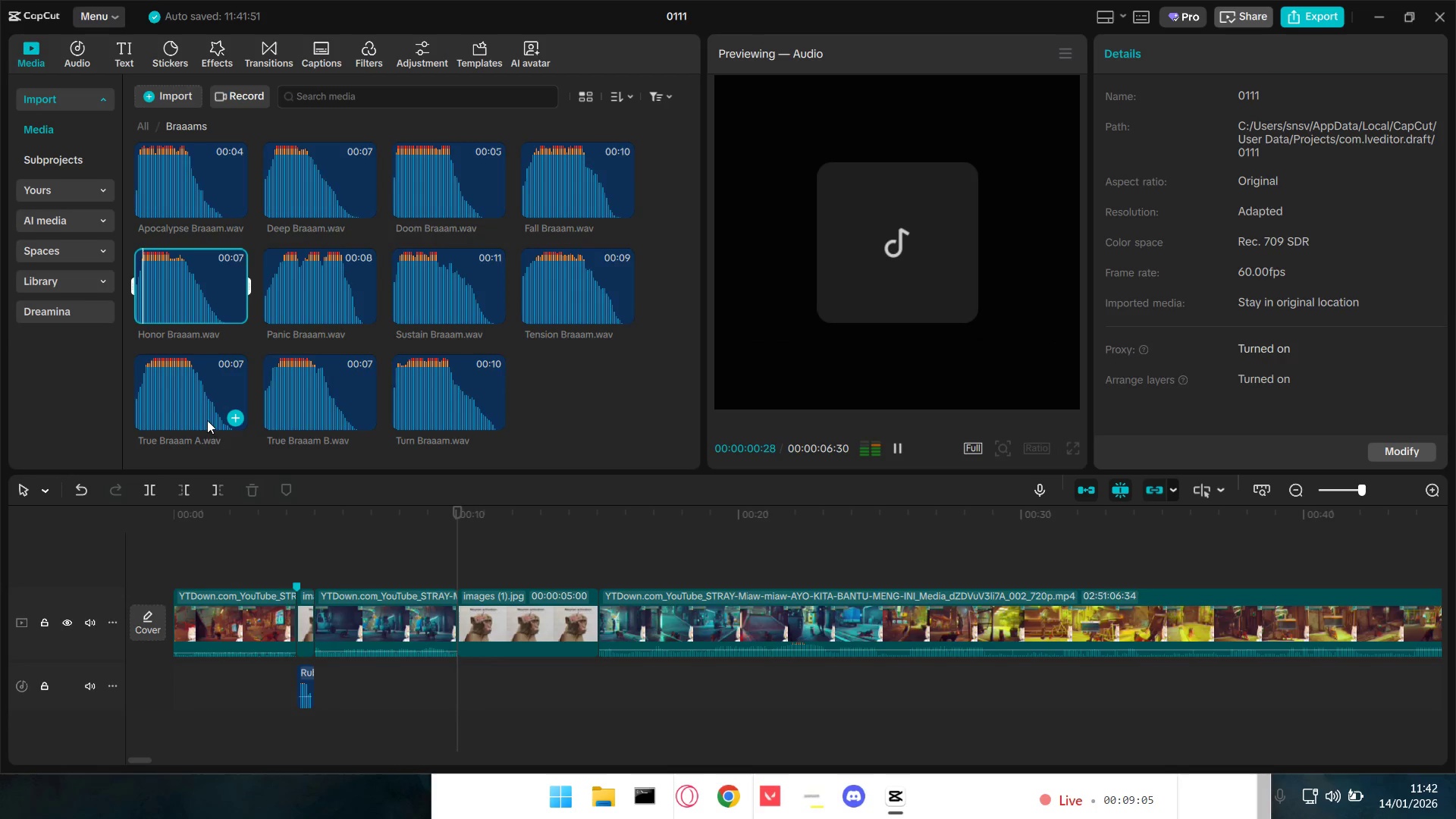 
left_click([196, 428])
 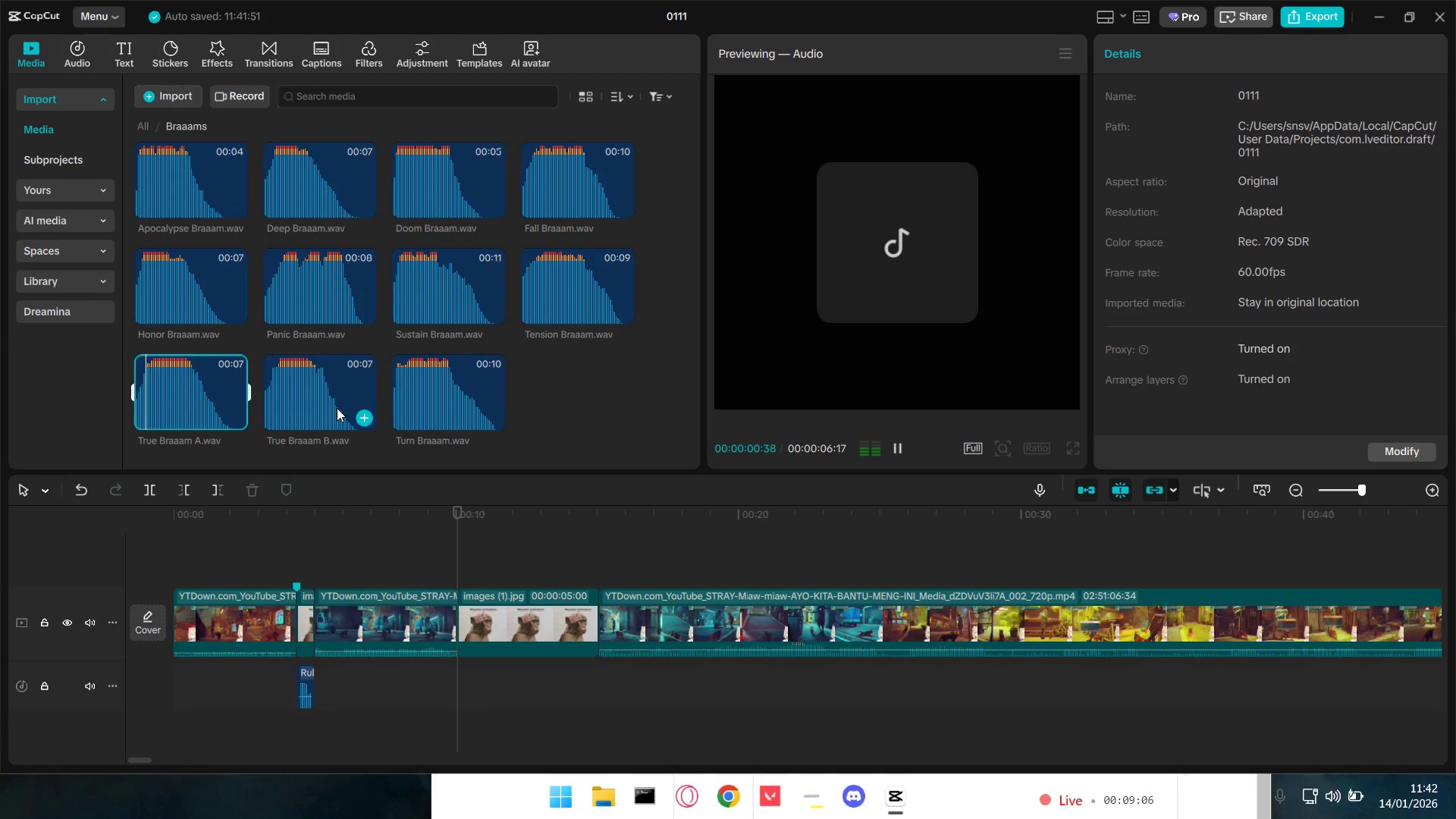 
left_click([337, 408])
 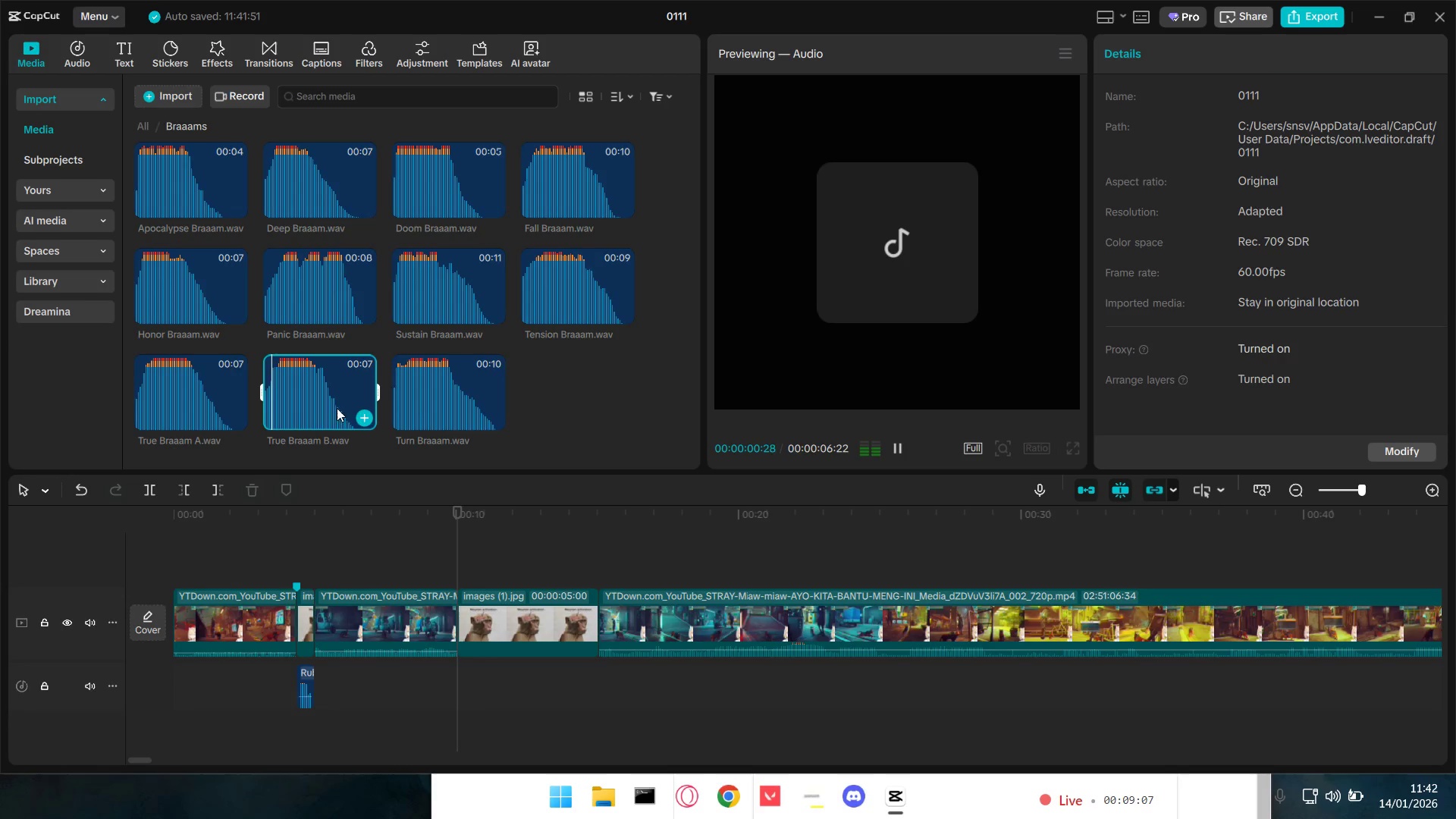 
left_click([451, 419])
 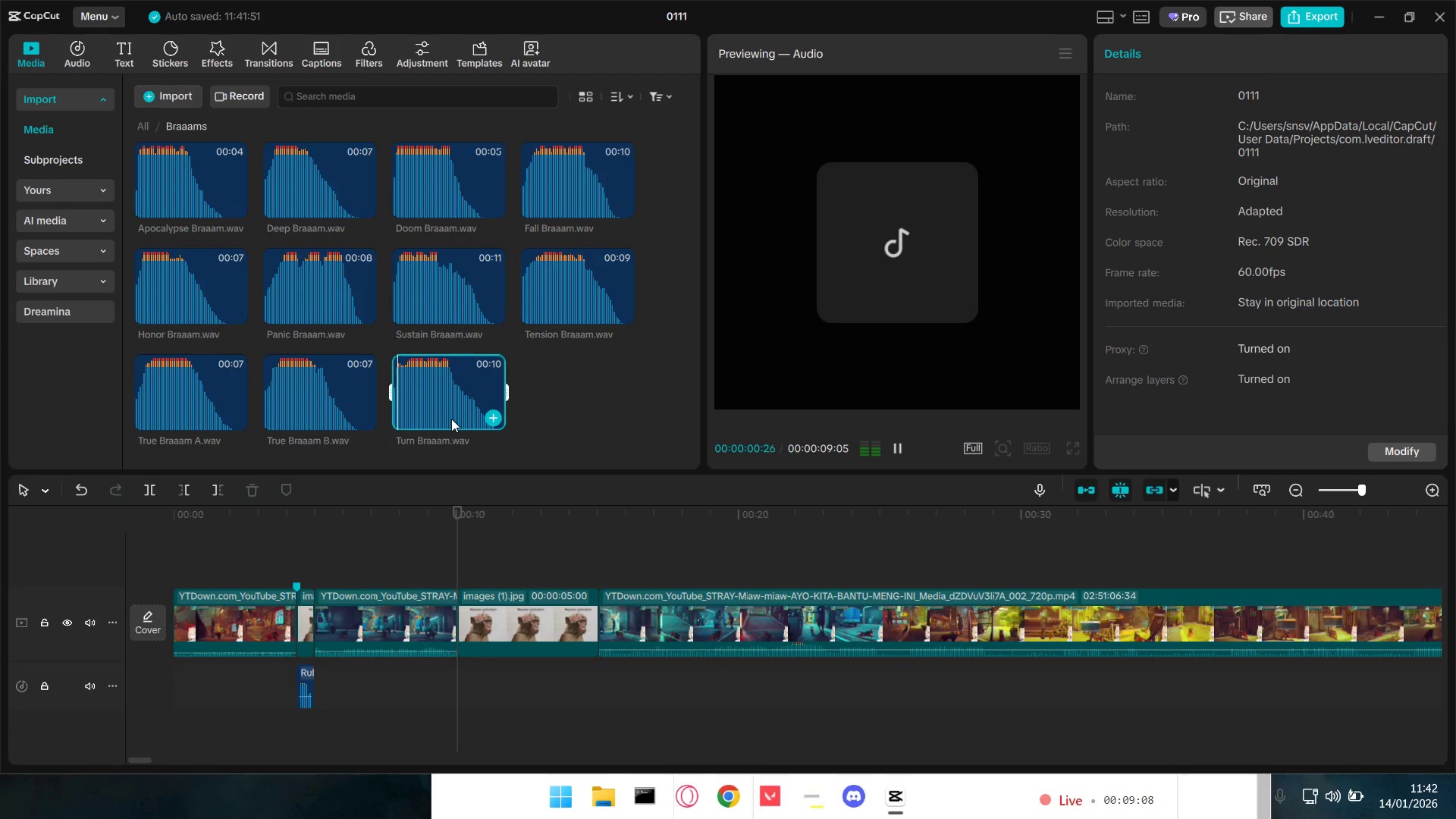 
left_click([451, 419])
 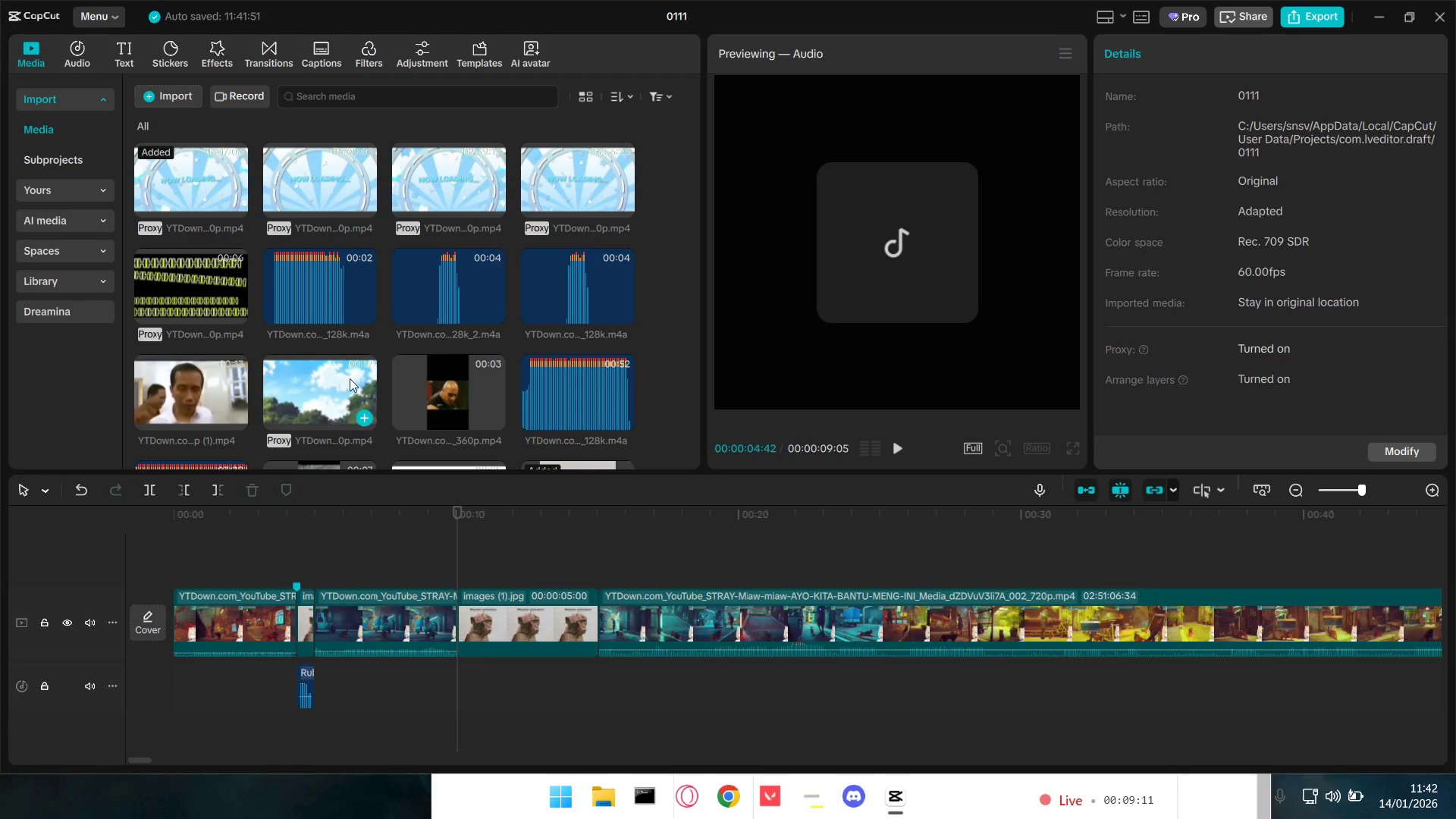 
scroll: coordinate [361, 369], scroll_direction: down, amount: 3.0
 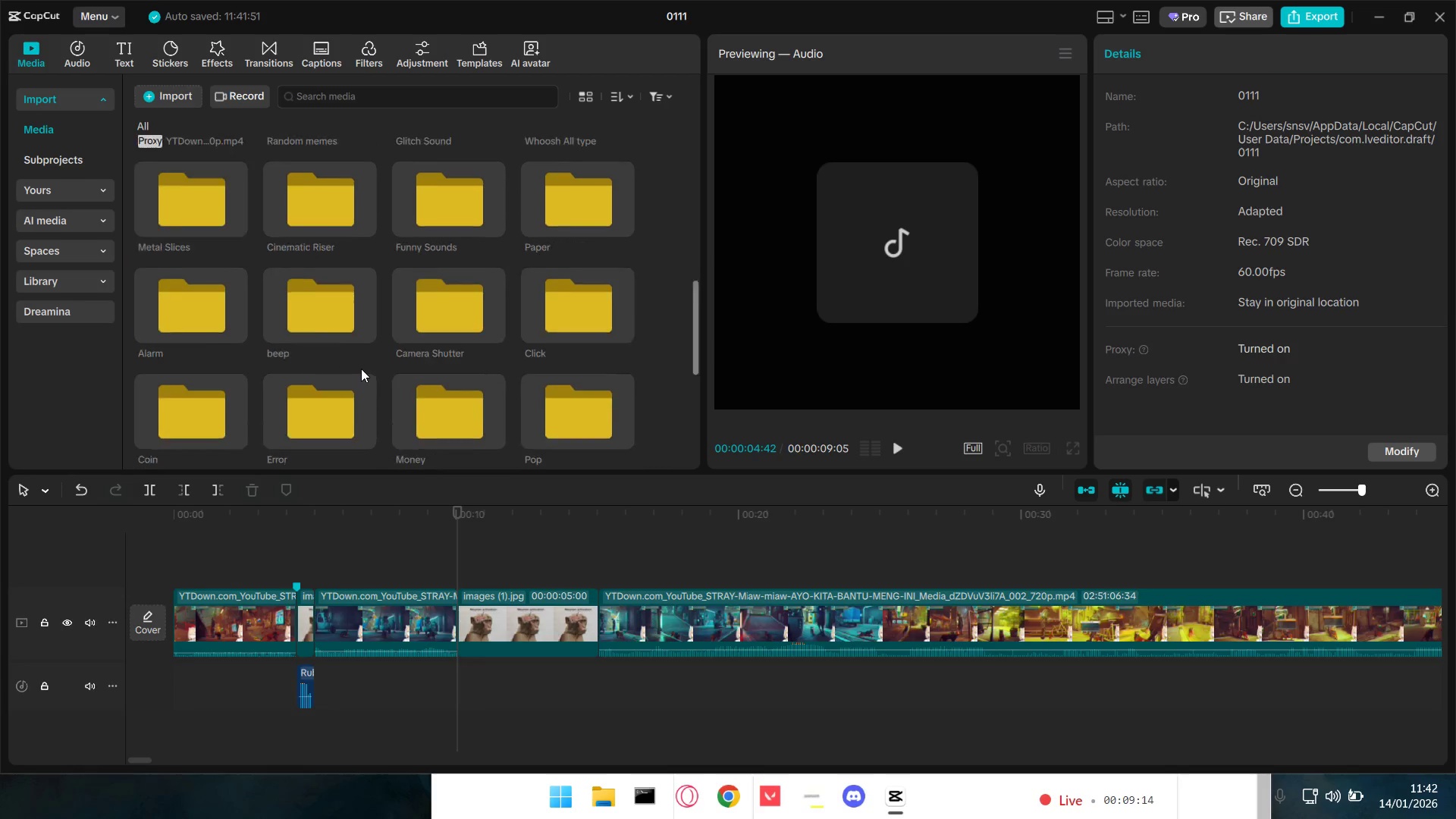 
scroll: coordinate [362, 368], scroll_direction: up, amount: 1.0
 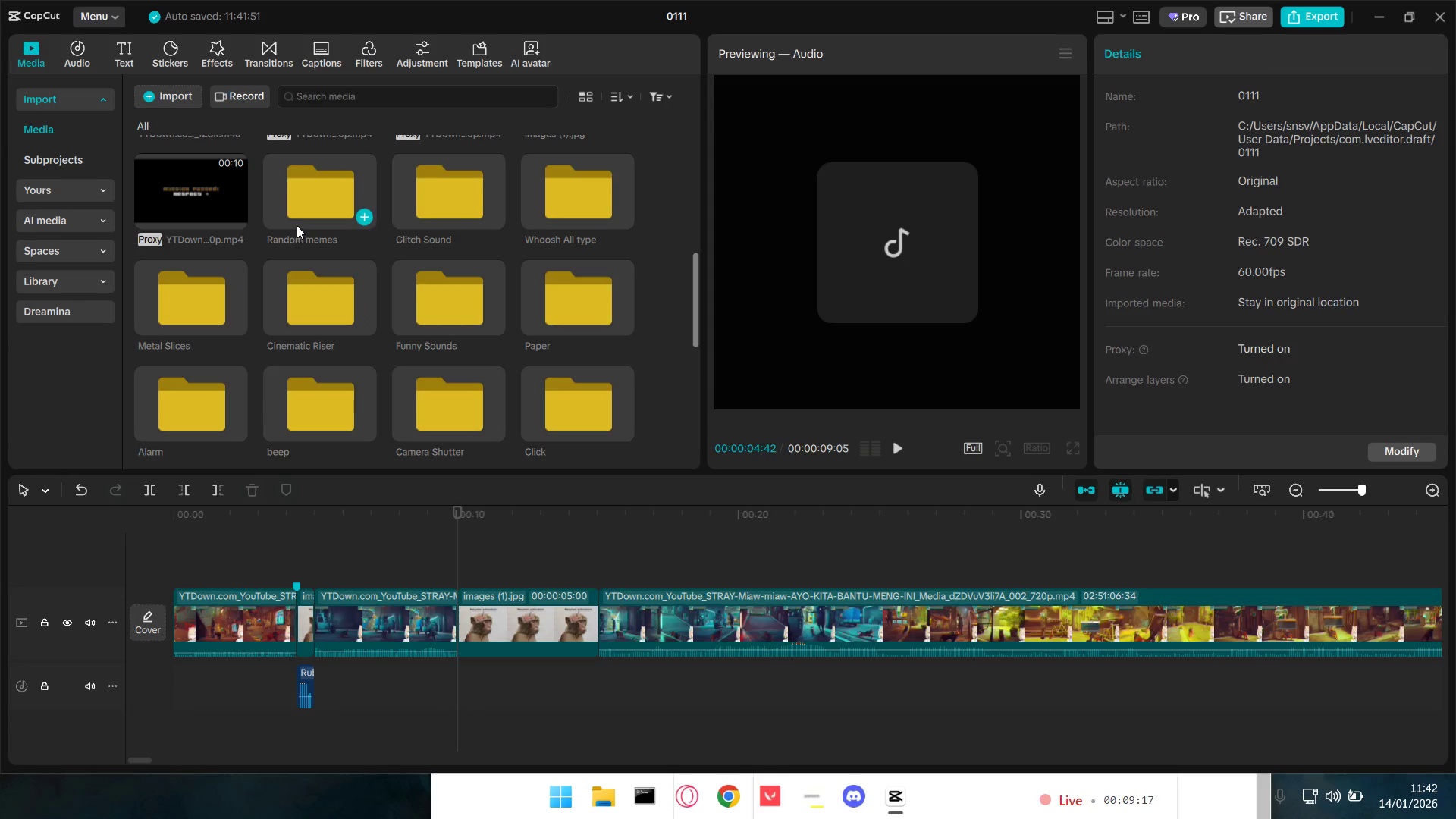 
double_click([297, 225])
 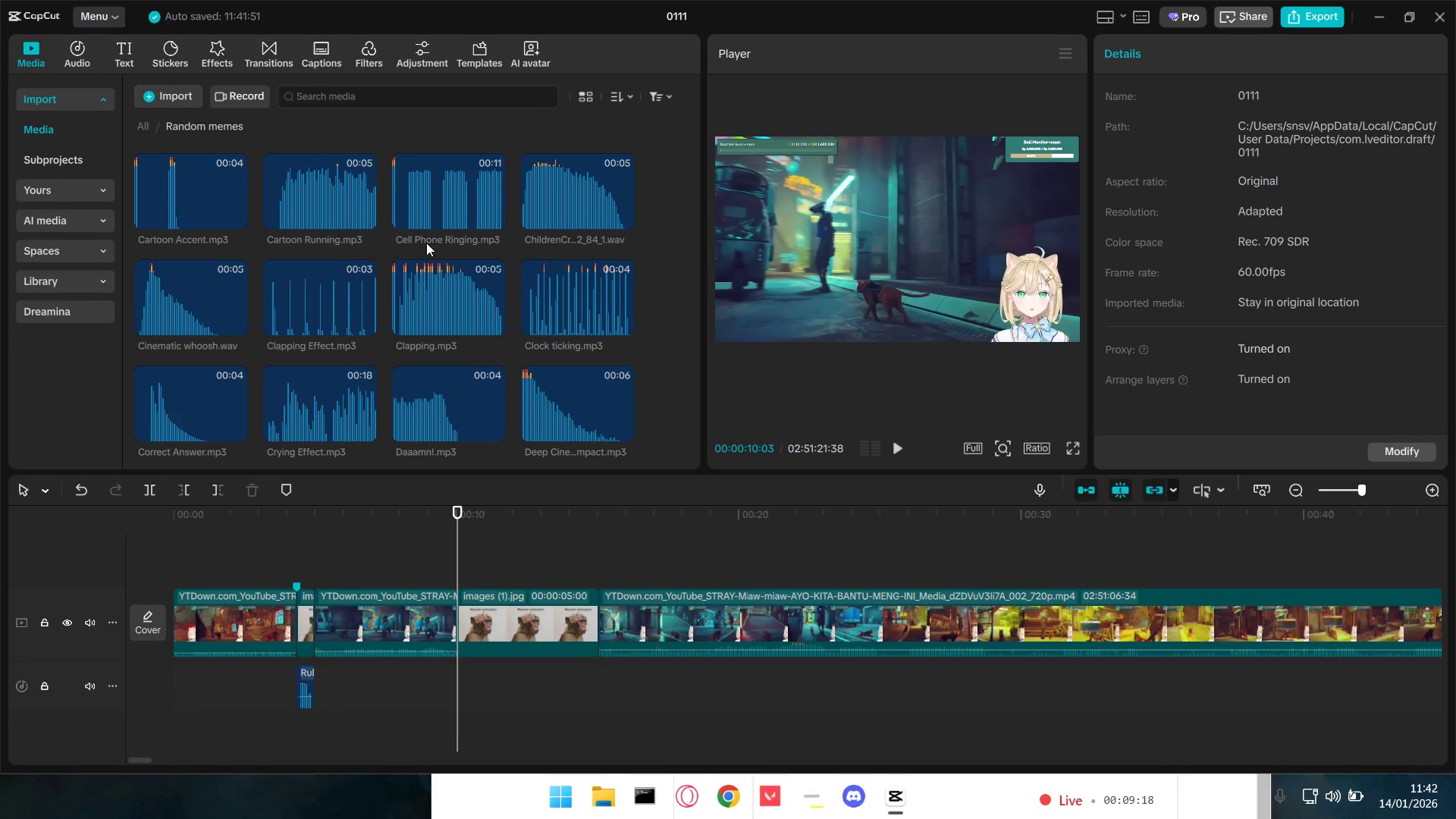 
scroll: coordinate [479, 373], scroll_direction: down, amount: 37.0
 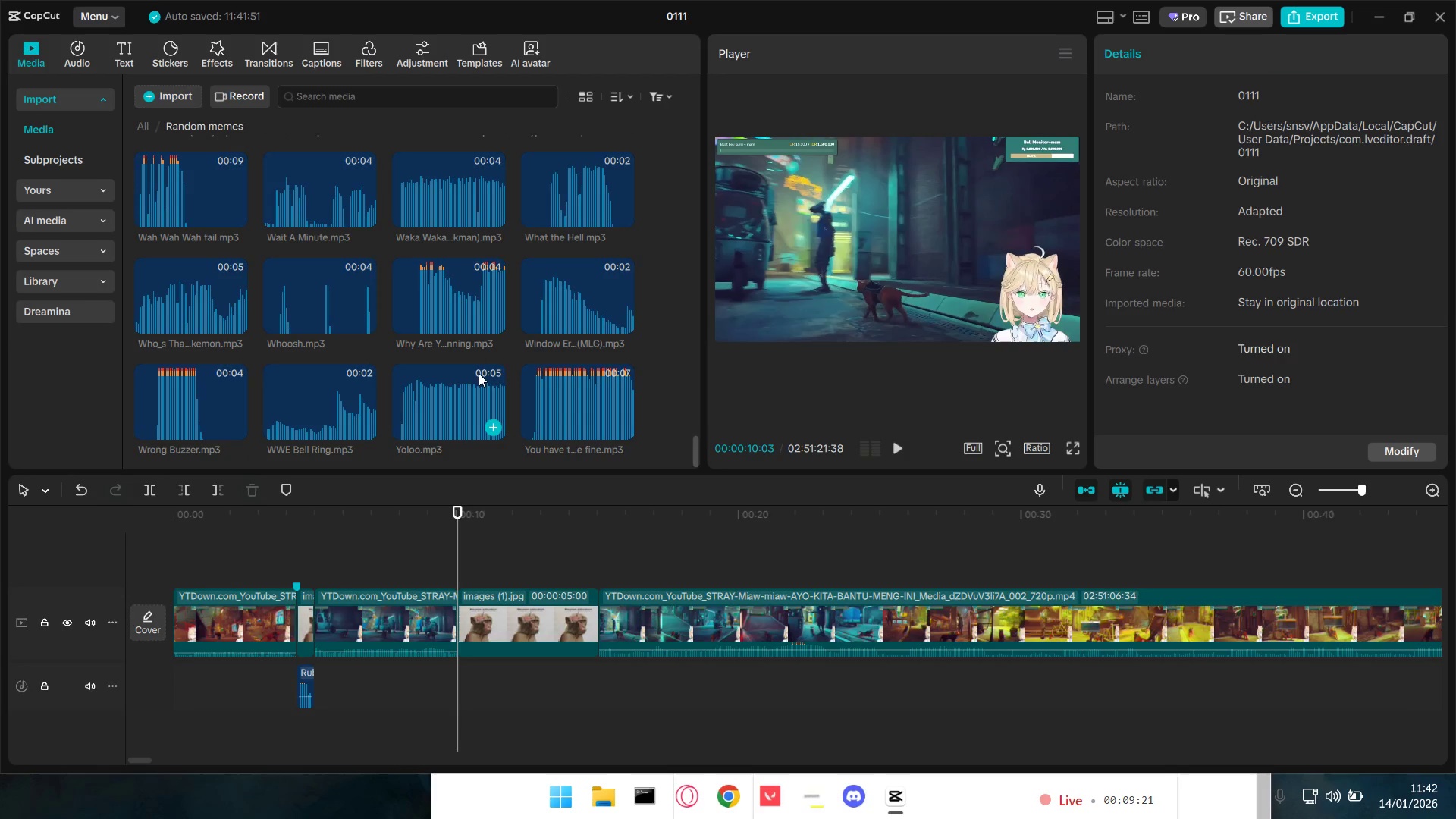 
left_click([556, 387])
 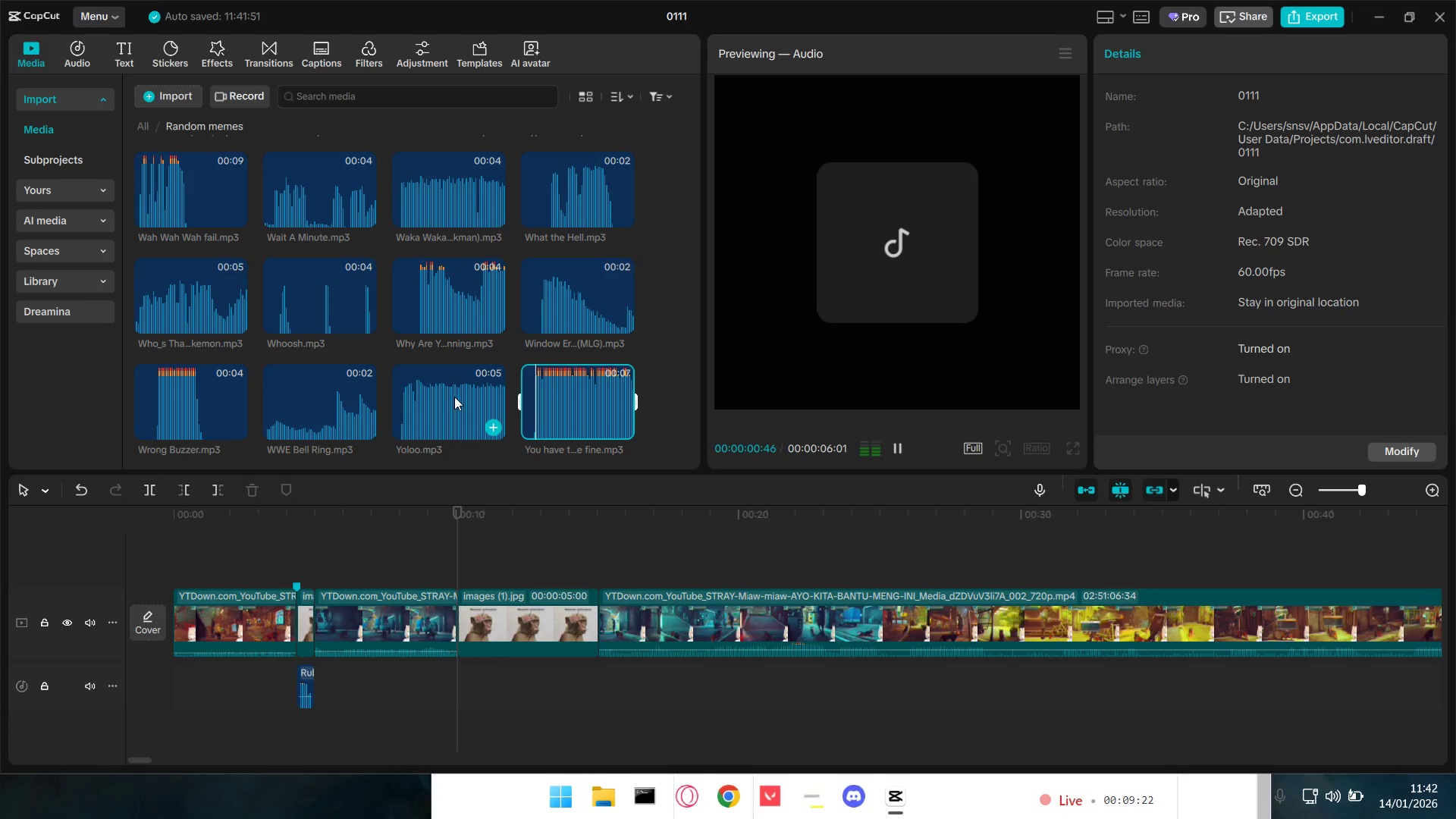 
left_click([336, 396])
 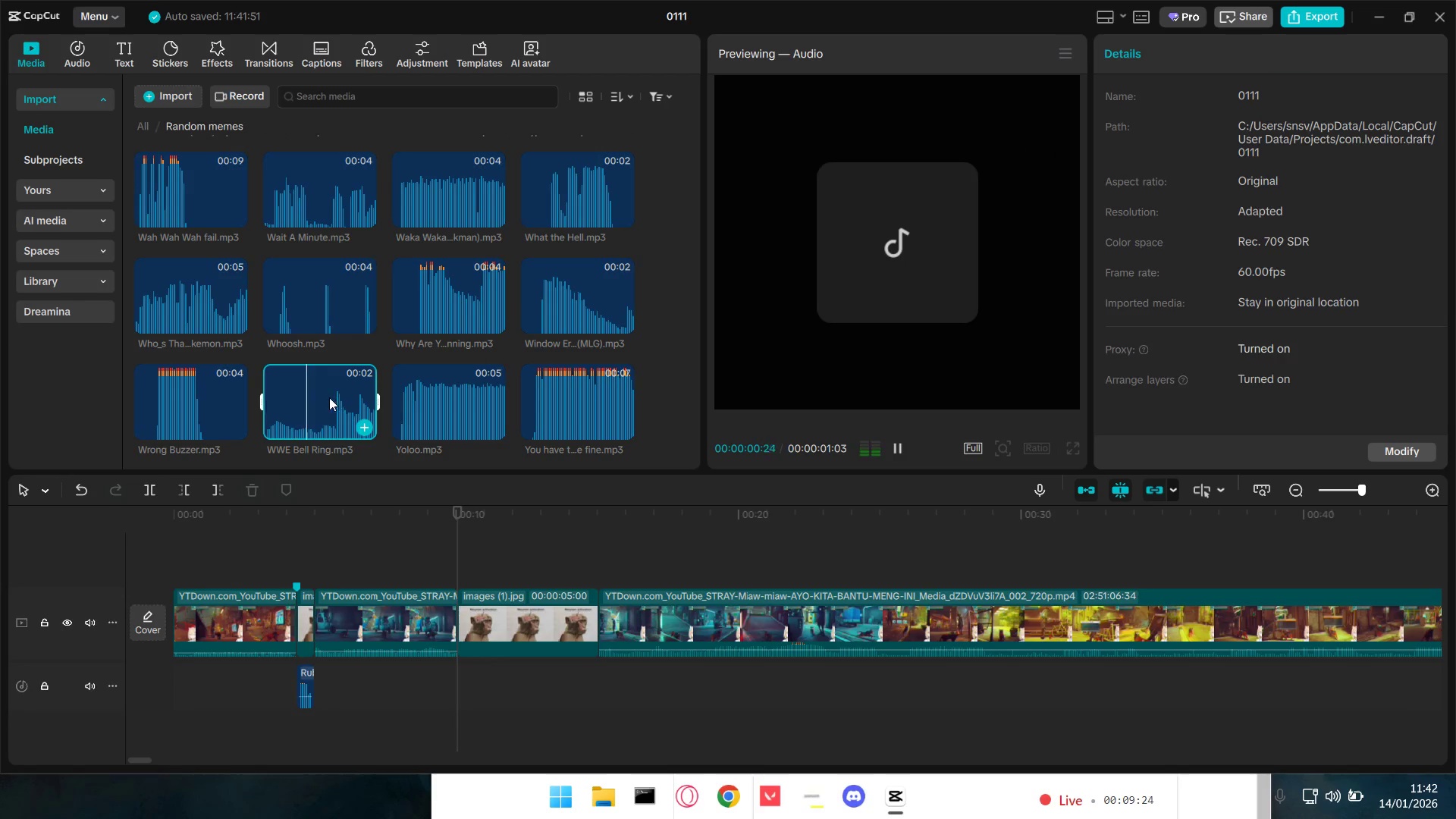 
left_click([171, 379])
 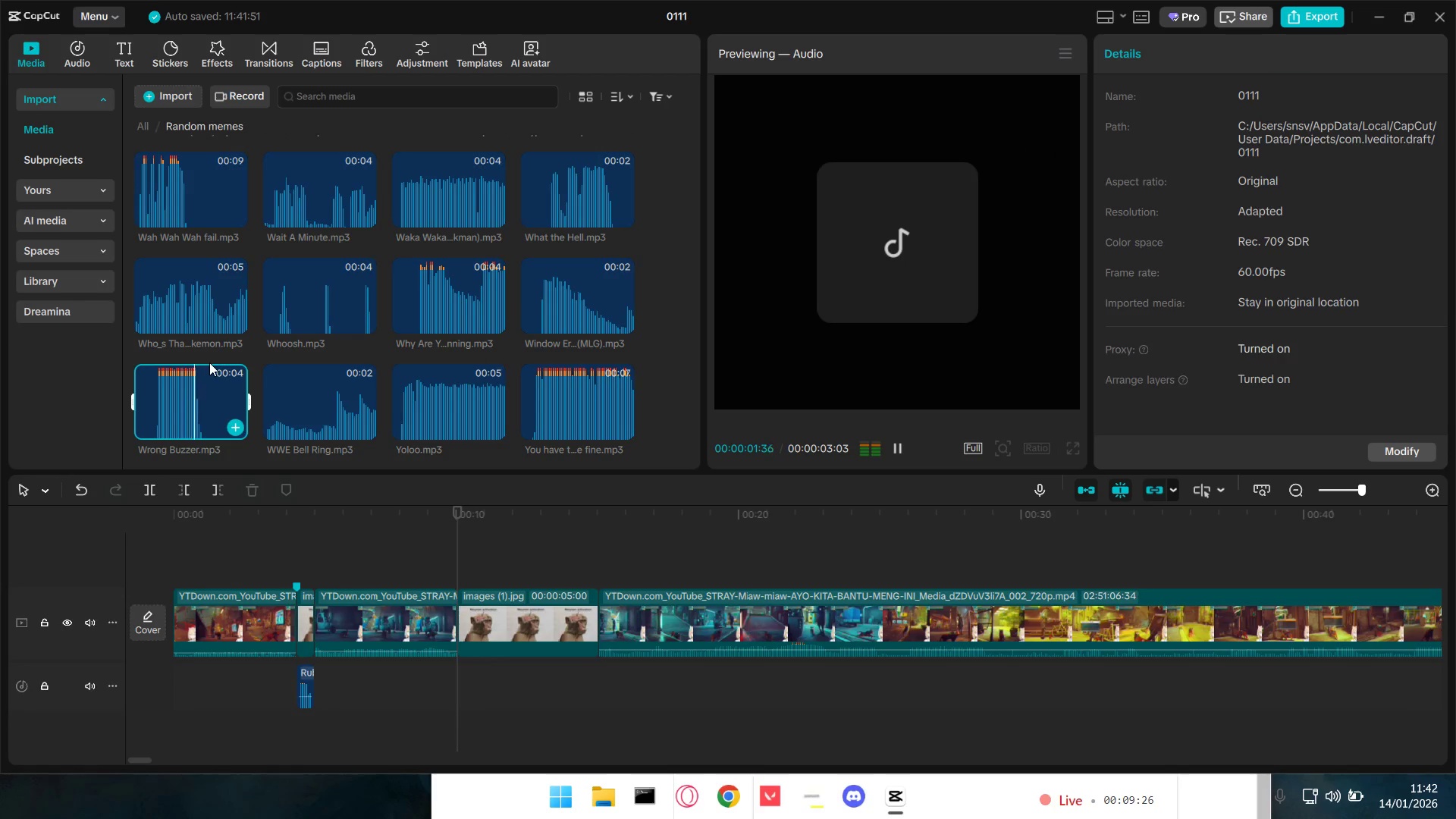 
left_click([417, 278])
 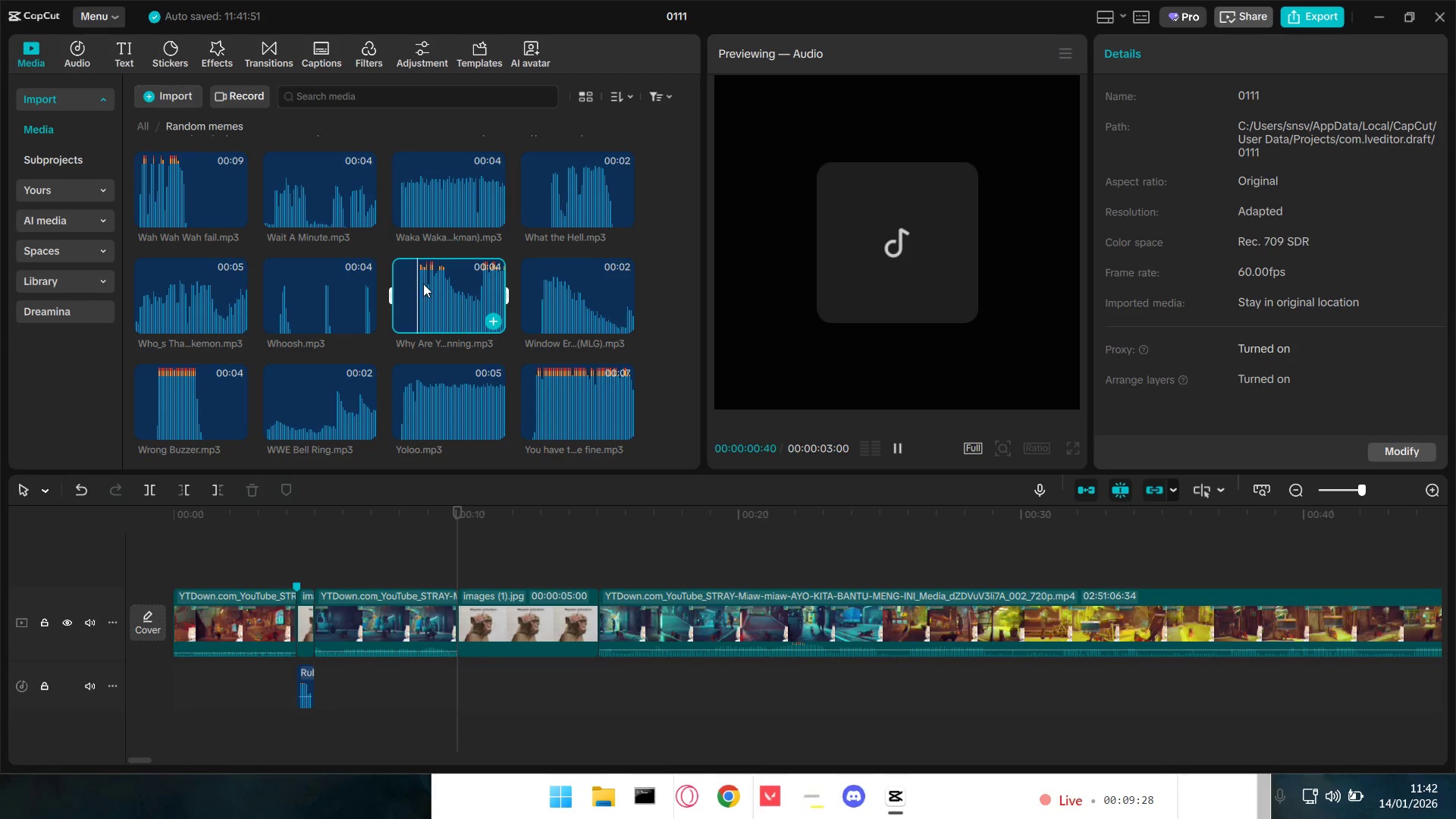 
left_click([326, 294])
 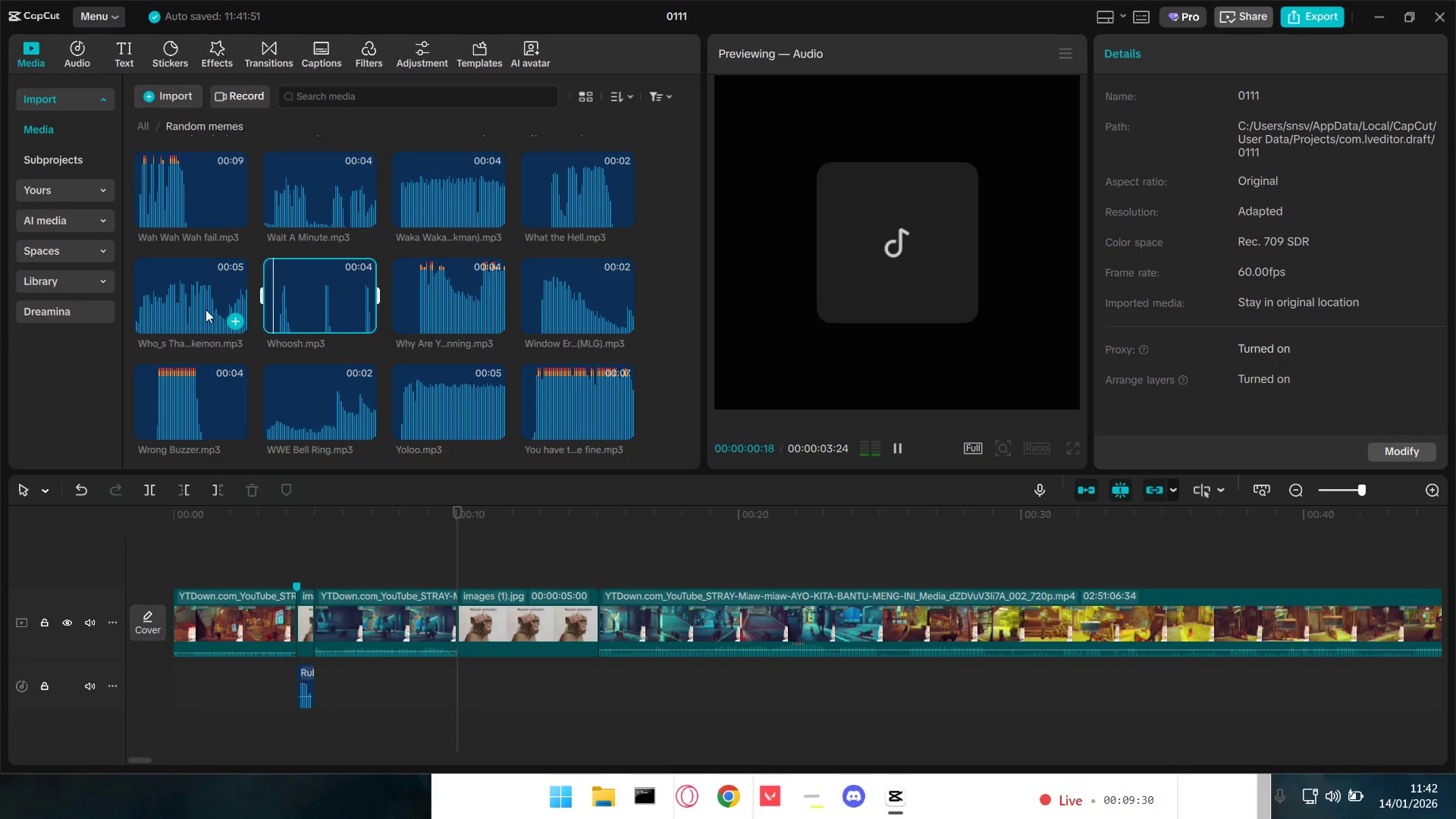 
left_click([202, 309])
 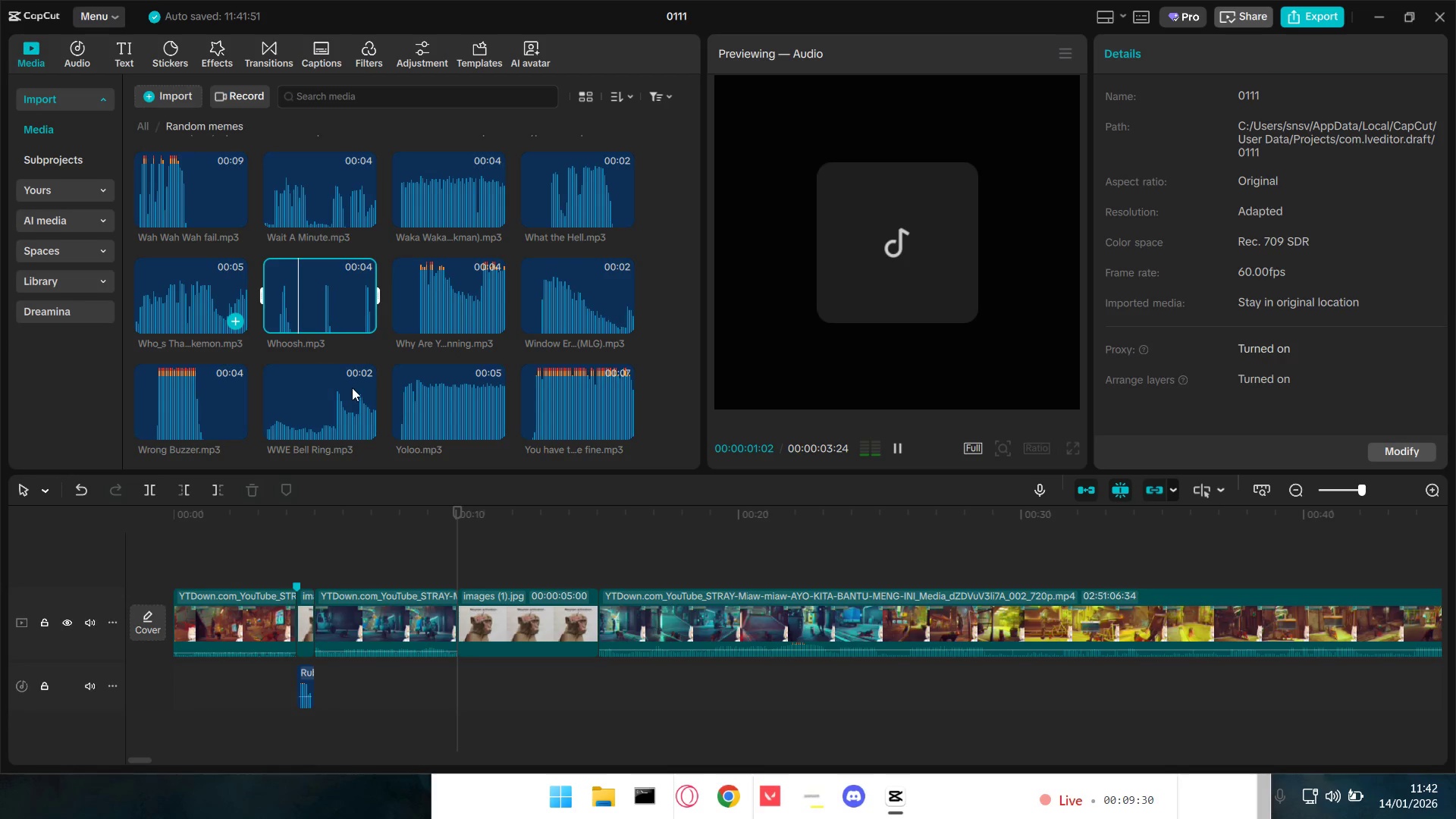 
scroll: coordinate [361, 402], scroll_direction: up, amount: 1.0
 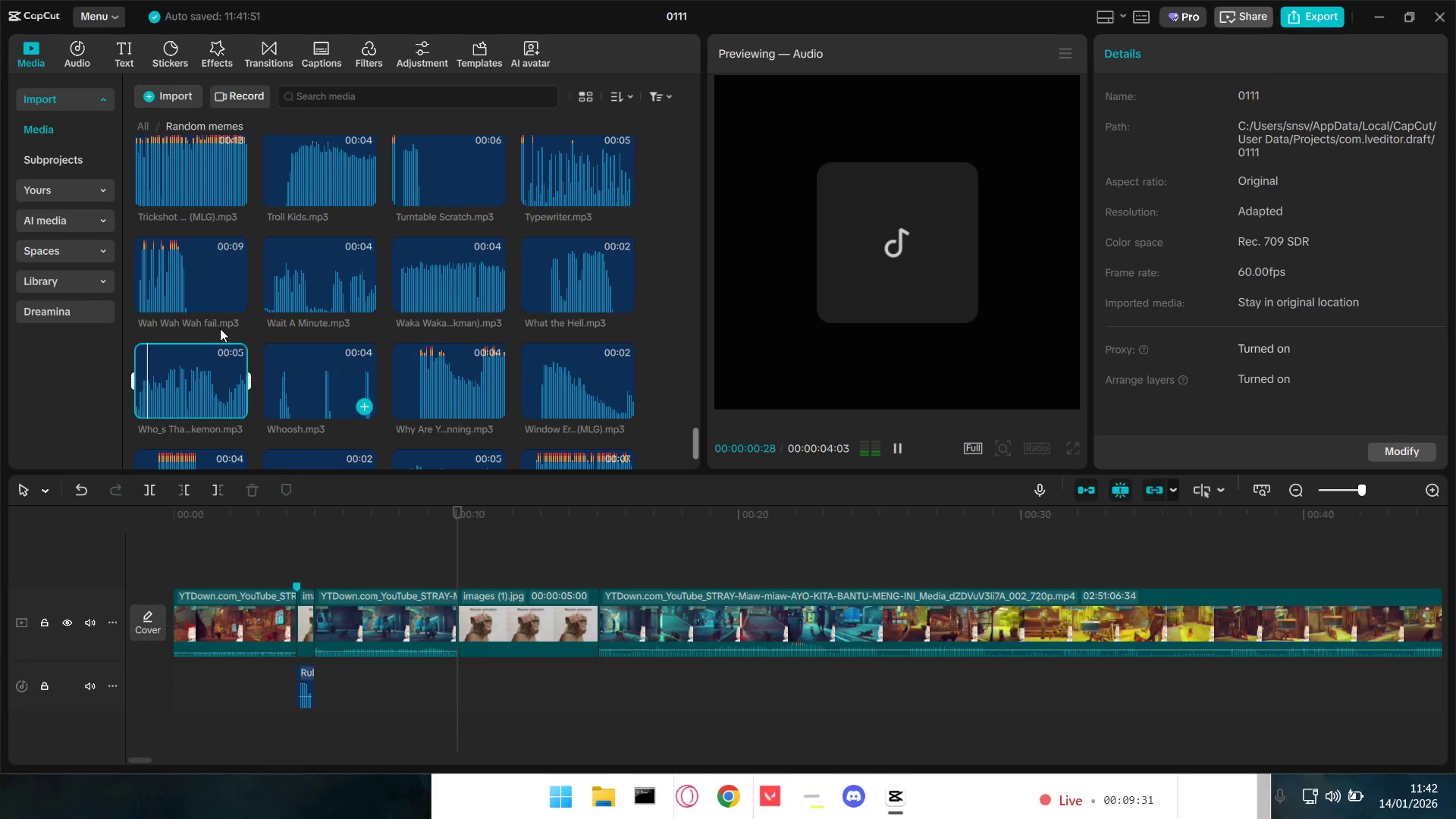 
left_click([179, 275])
 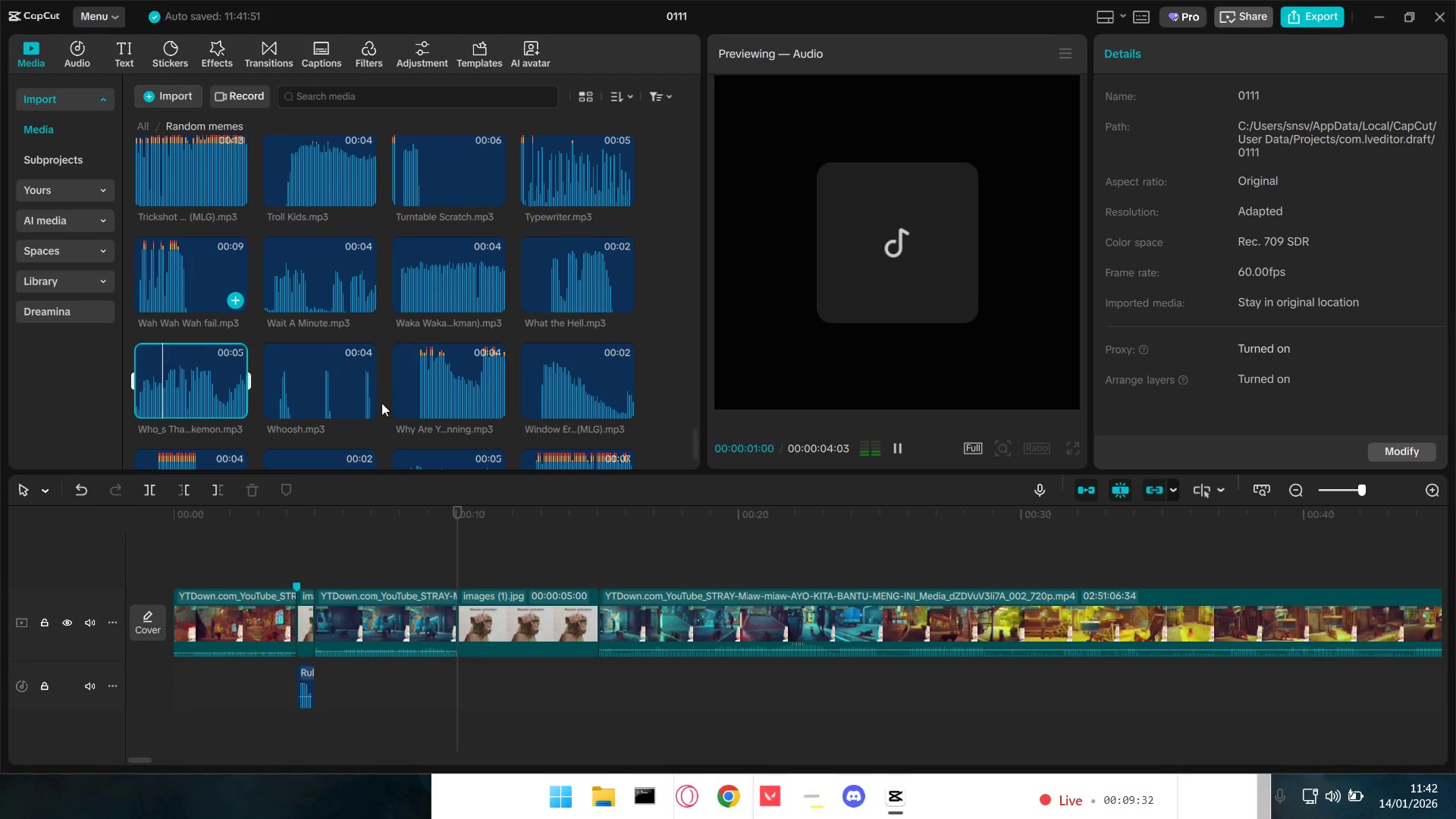 
scroll: coordinate [387, 405], scroll_direction: up, amount: 2.0
 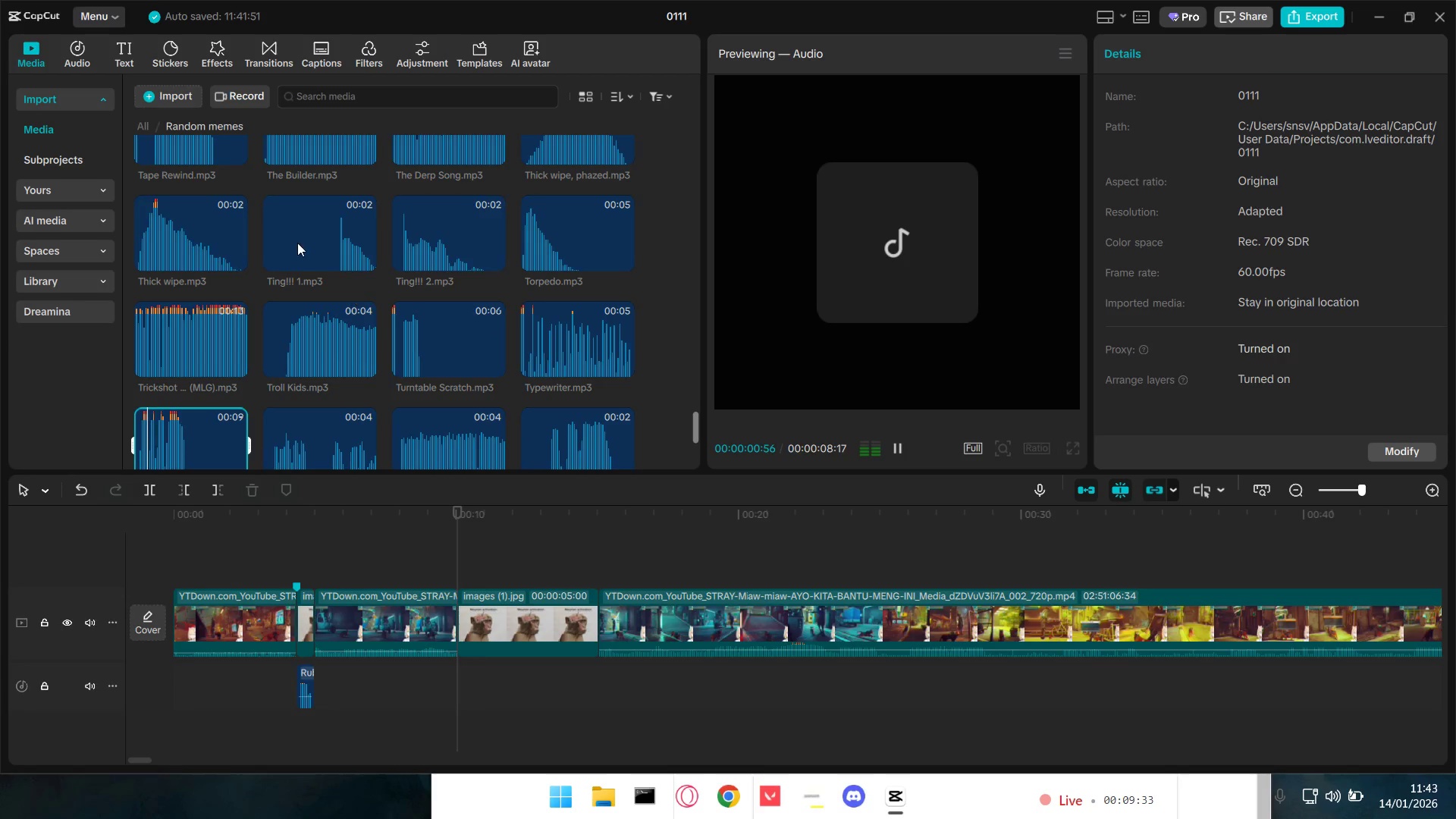 
left_click([193, 223])
 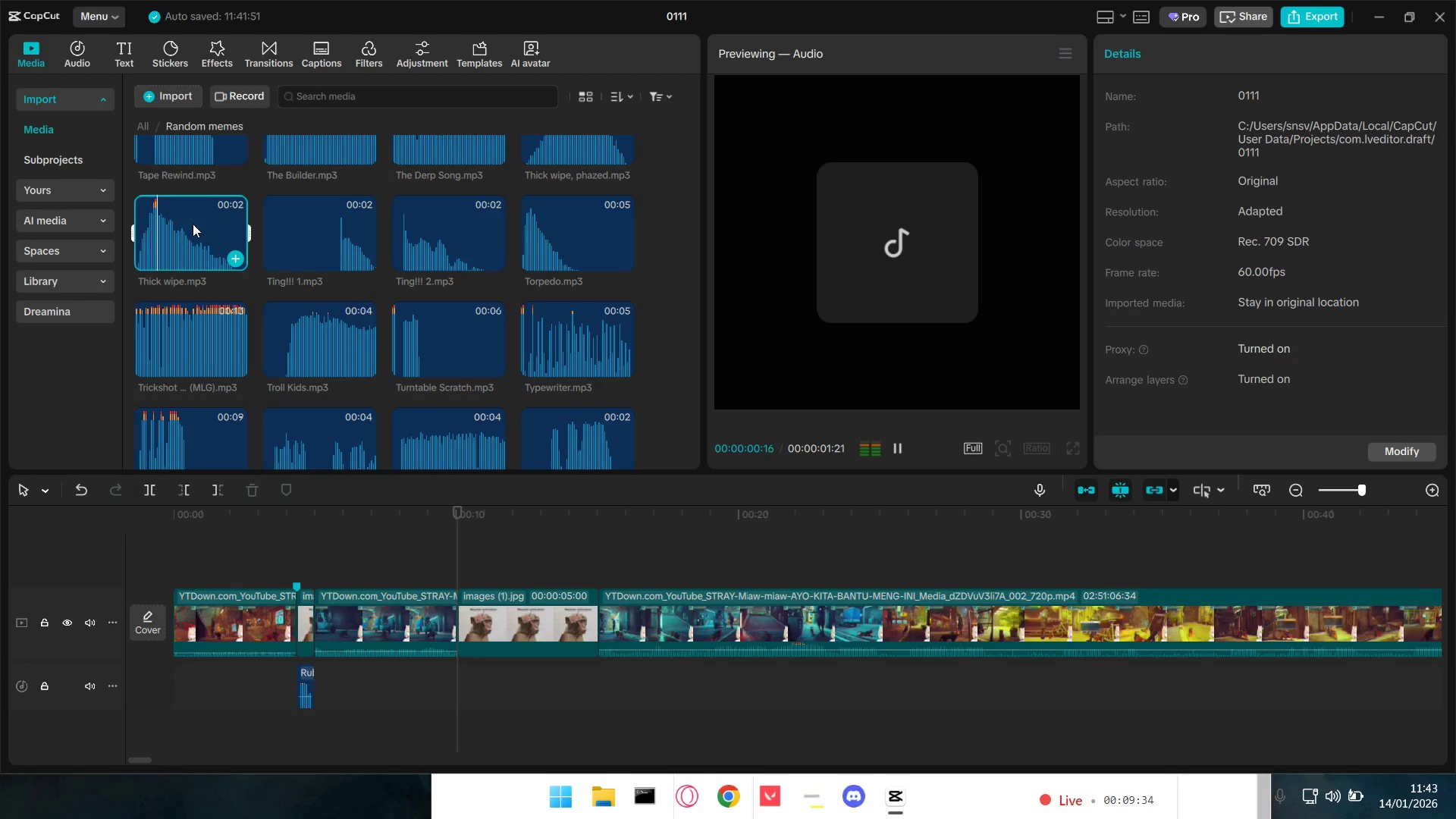 
left_click([313, 243])
 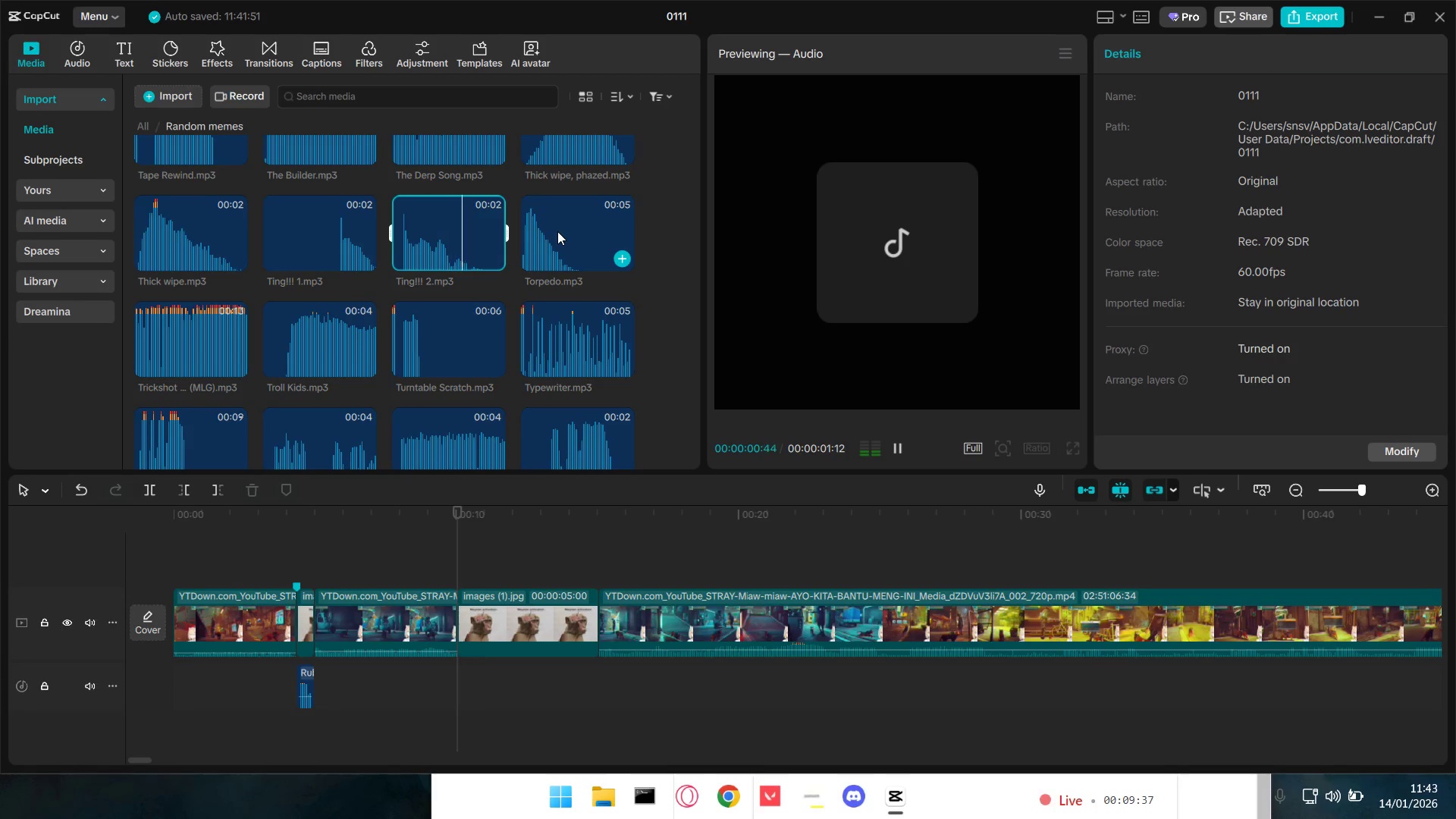 
left_click([476, 334])
 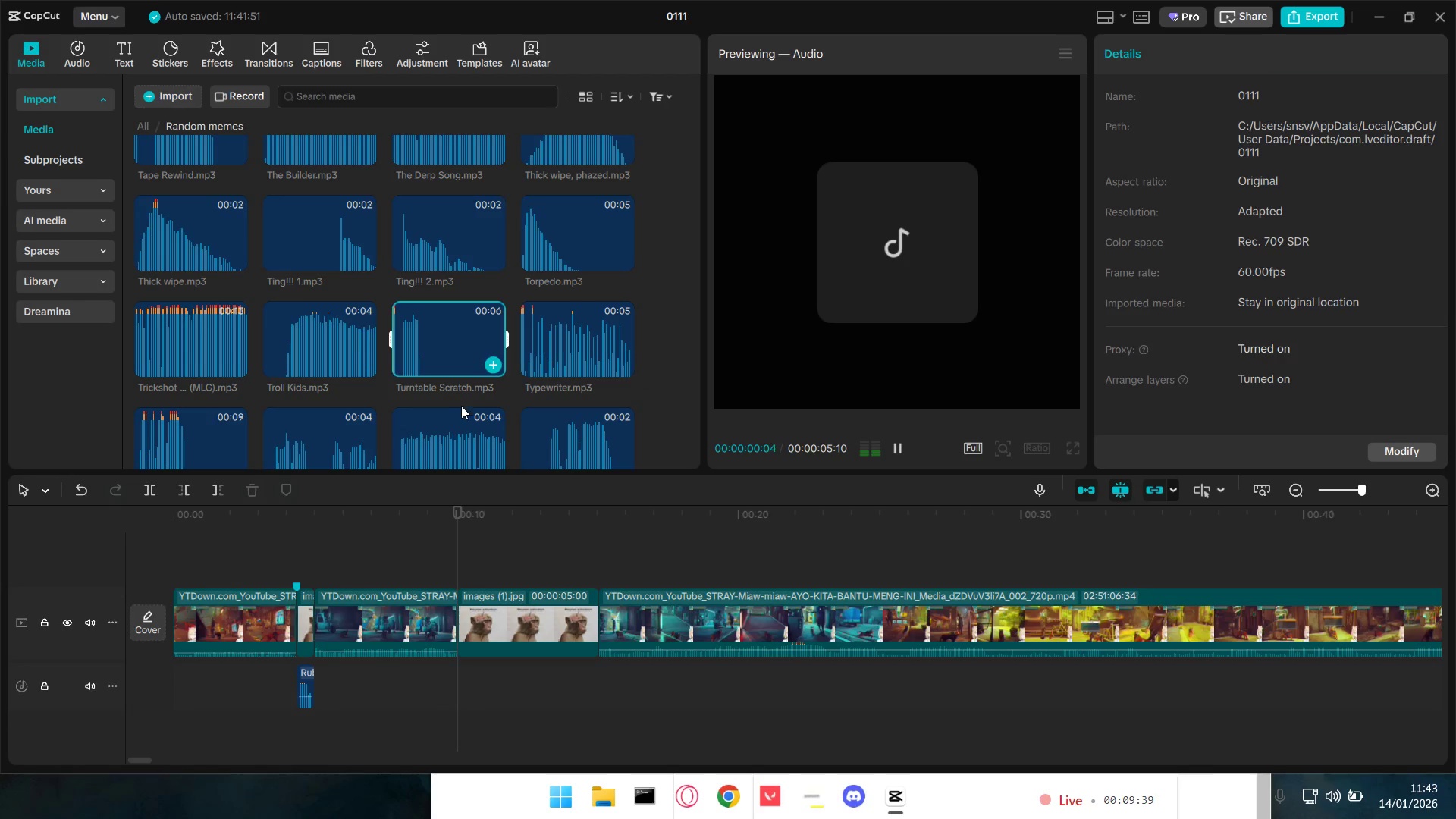 
scroll: coordinate [460, 408], scroll_direction: up, amount: 3.0
 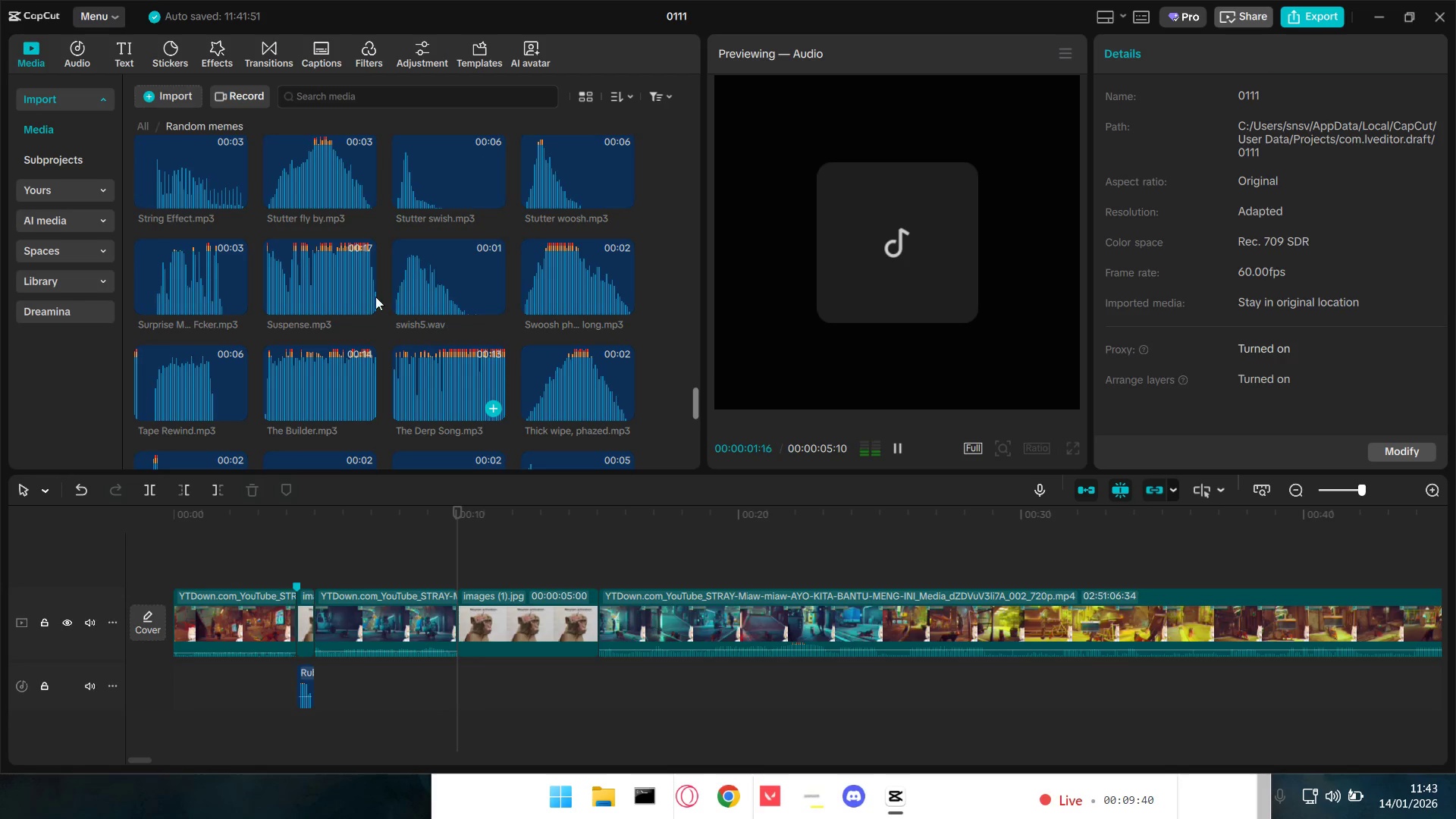 
left_click([206, 265])
 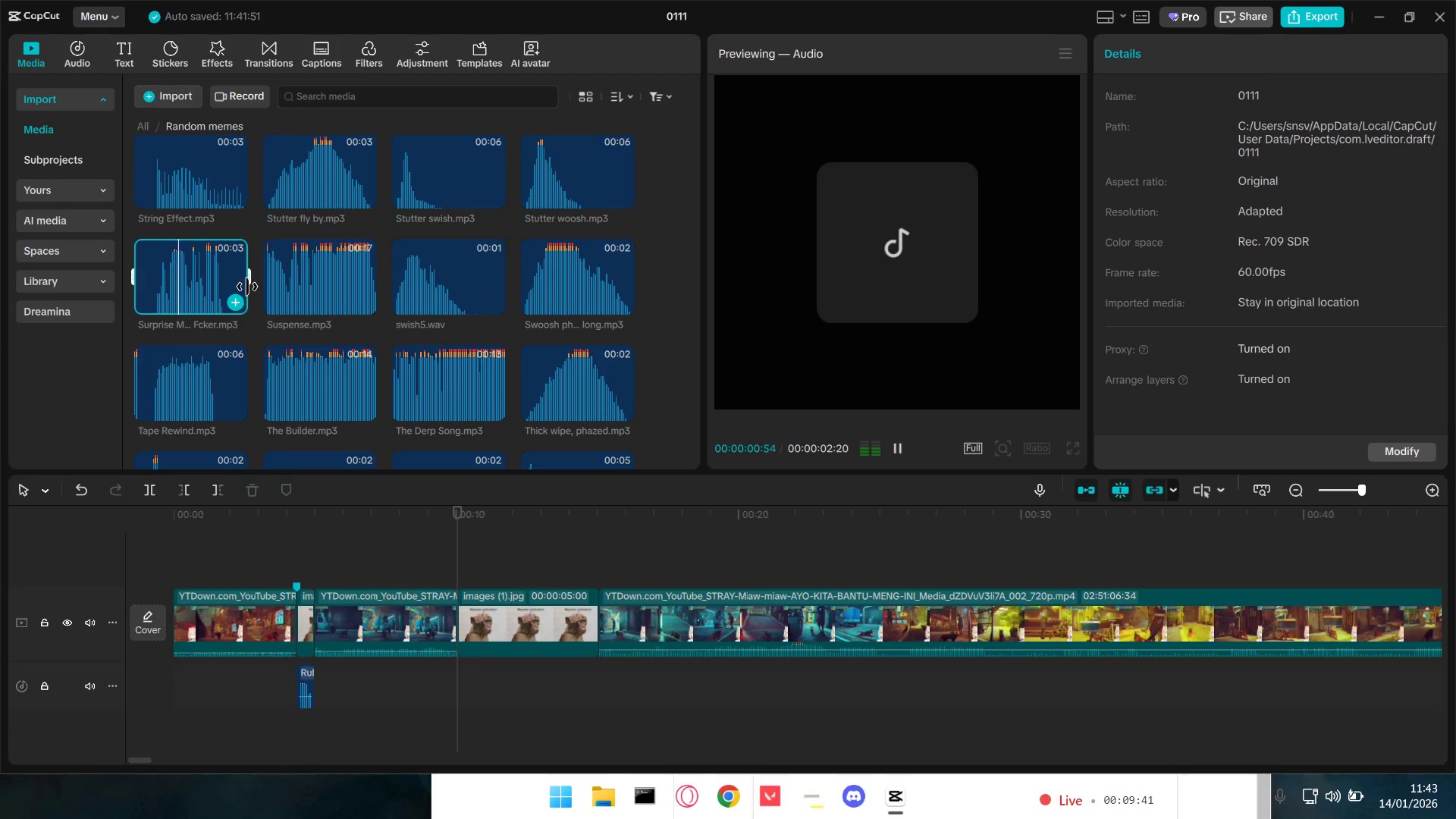 
left_click([338, 263])
 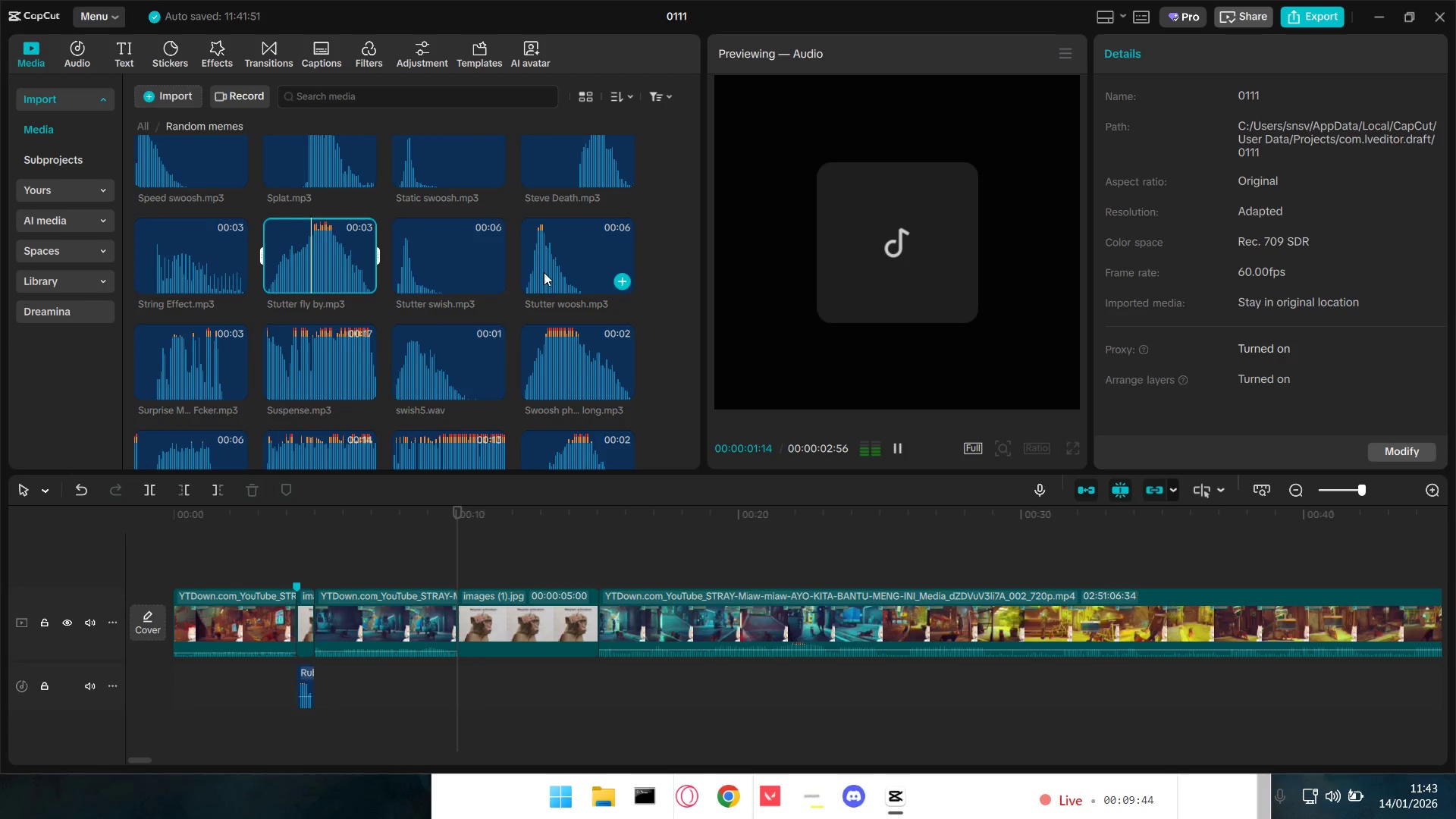 
scroll: coordinate [410, 365], scroll_direction: up, amount: 1.0
 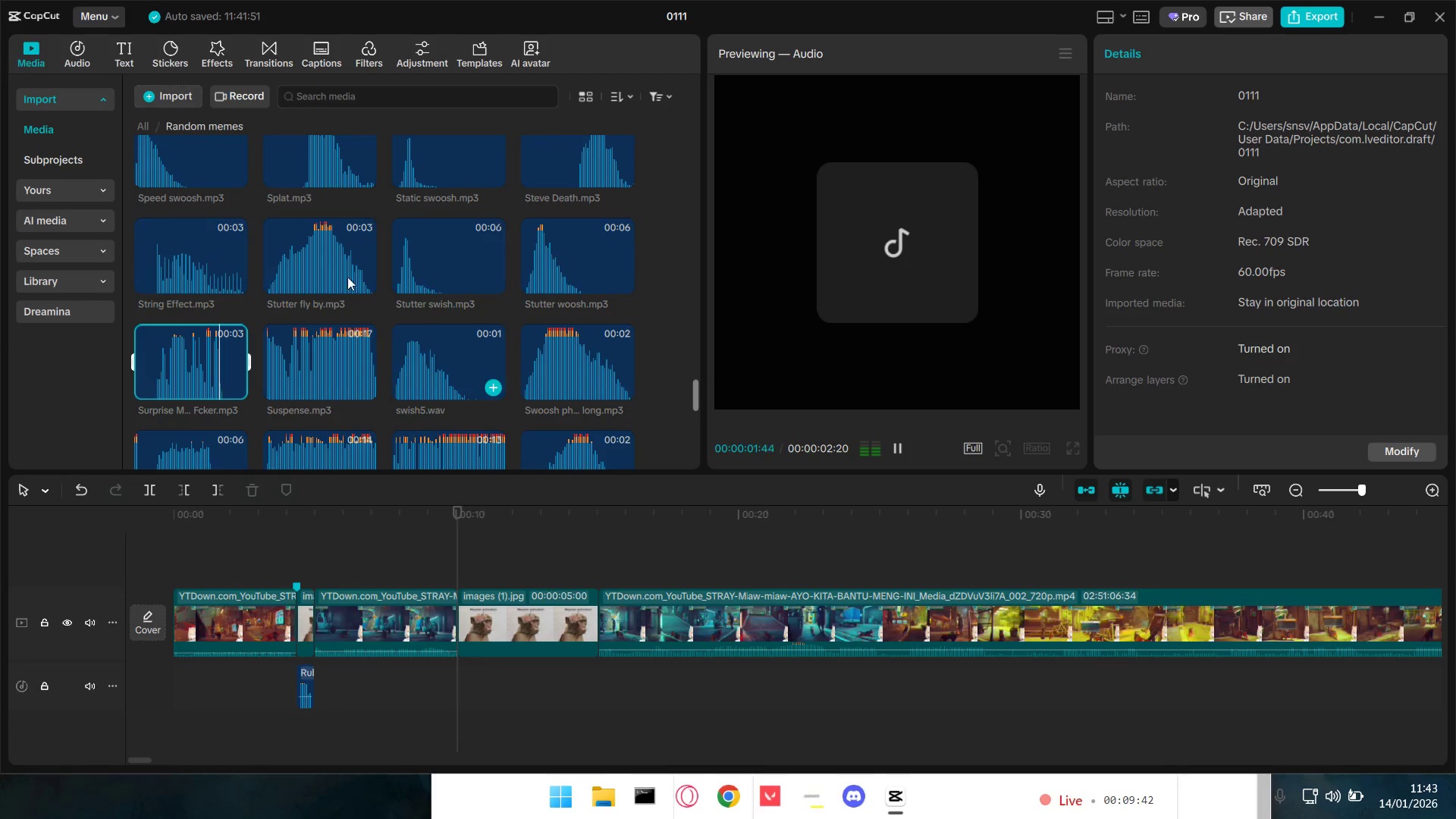 
left_click([544, 272])
 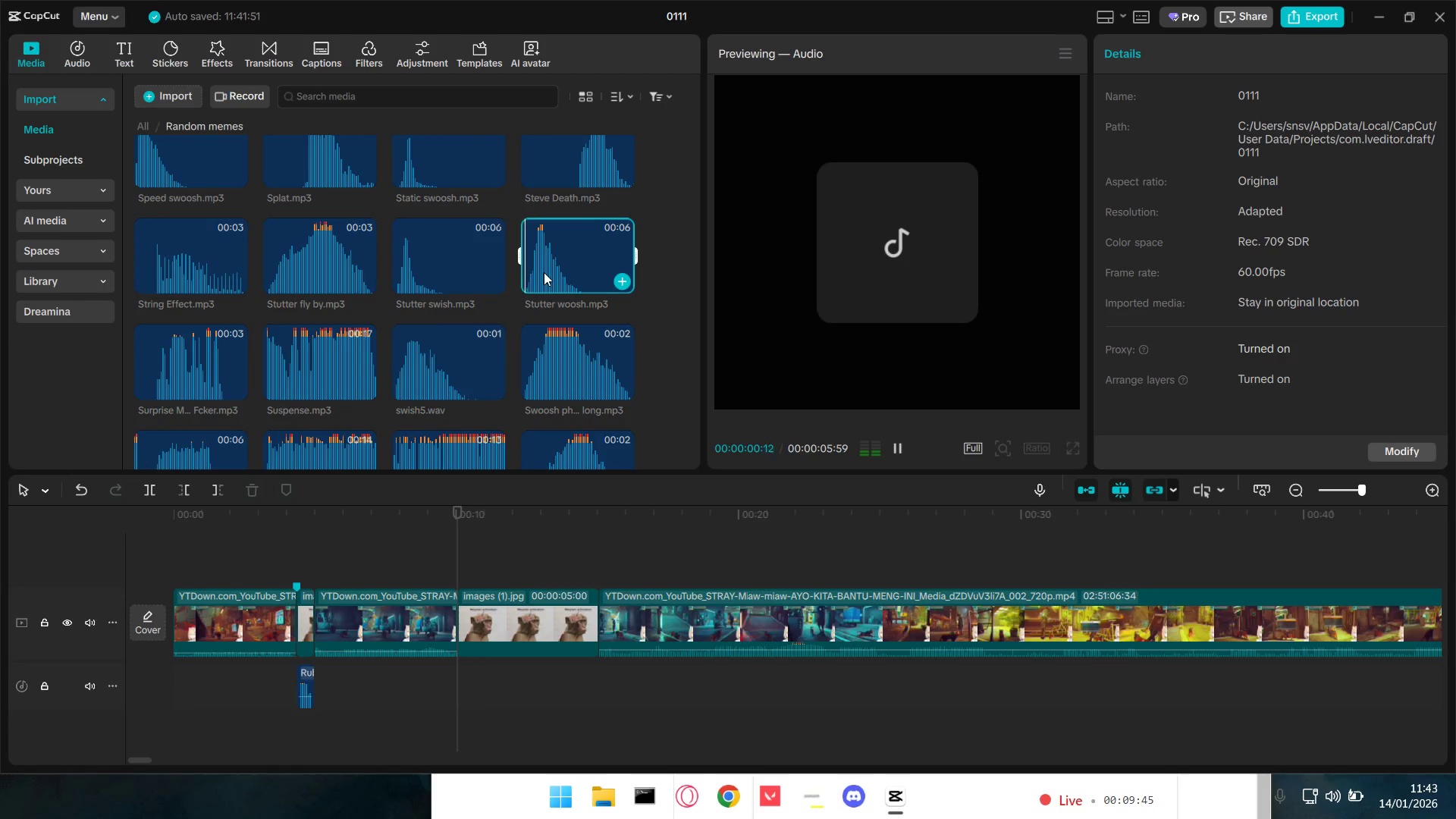 
scroll: coordinate [525, 397], scroll_direction: up, amount: 2.0
 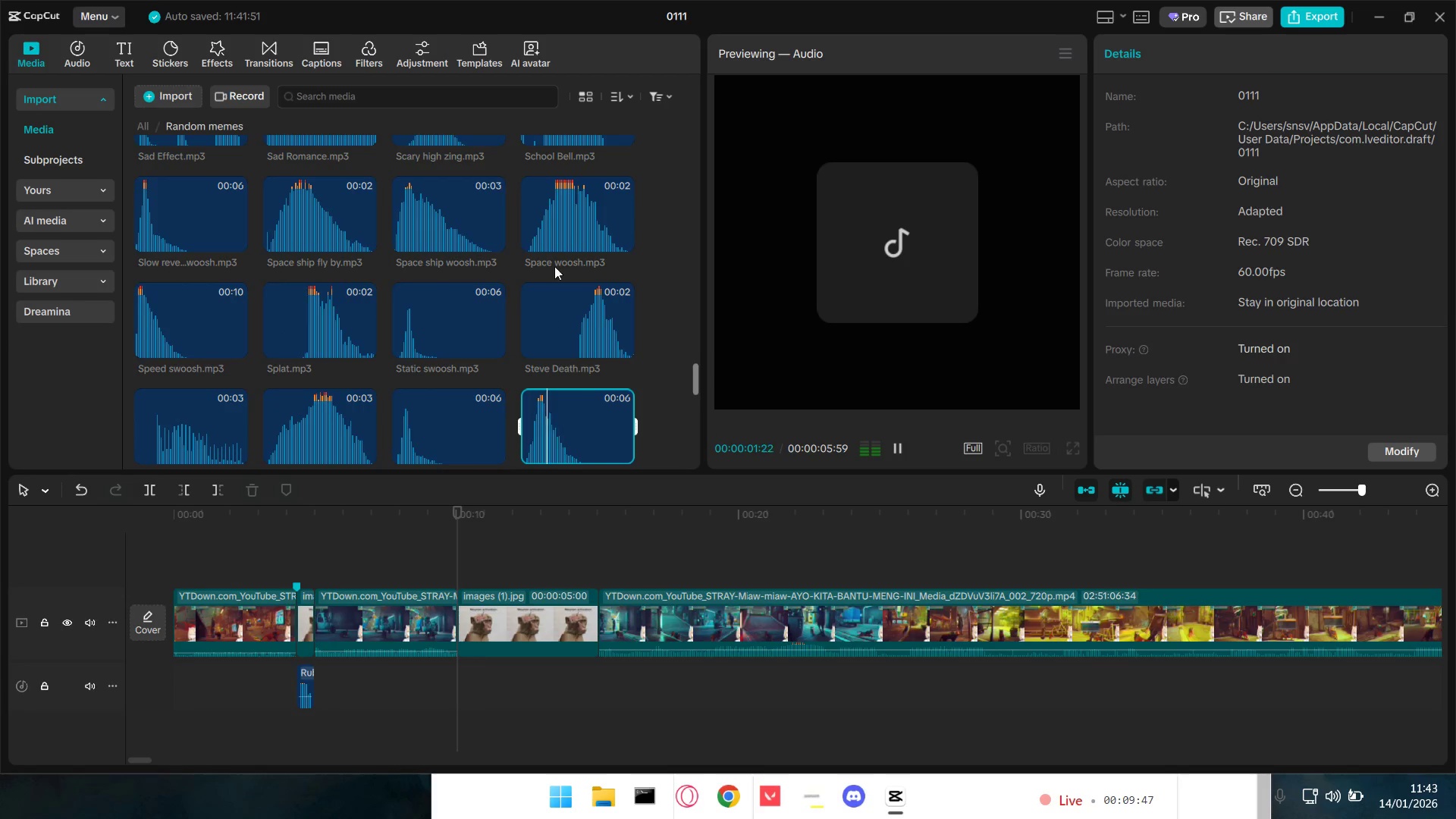 
left_click([556, 217])
 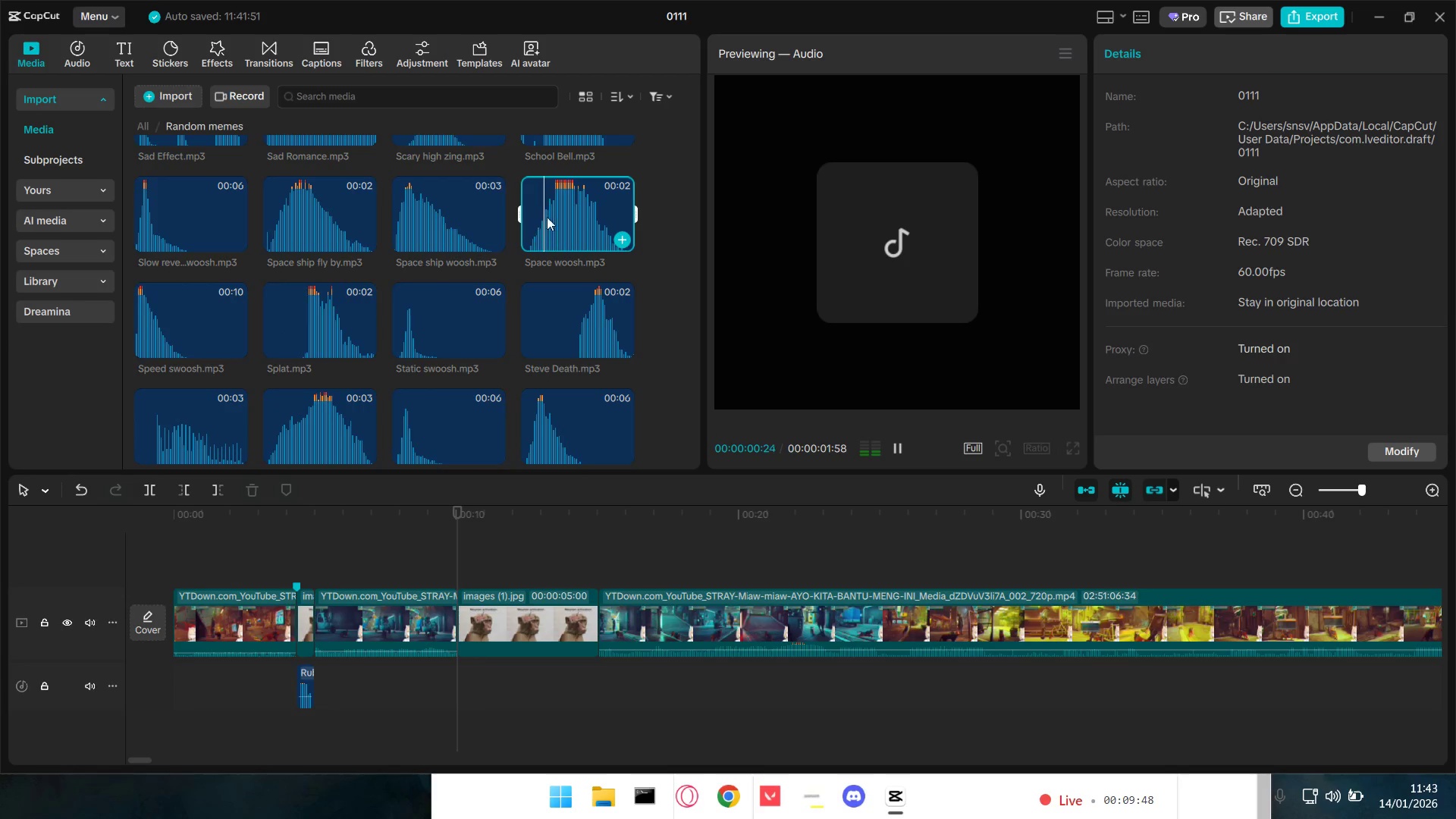 
left_click([301, 206])
 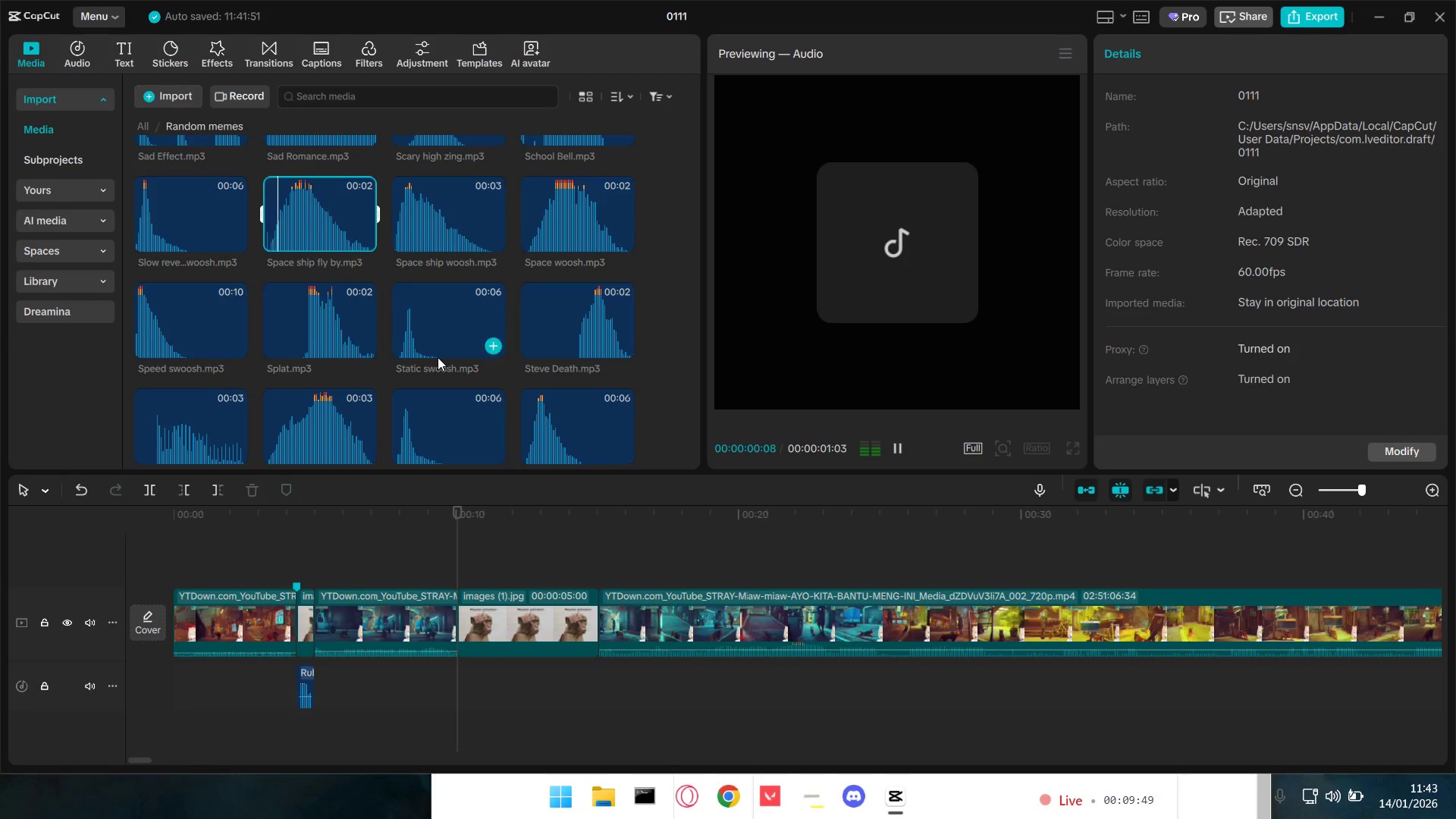 
scroll: coordinate [438, 357], scroll_direction: up, amount: 3.0
 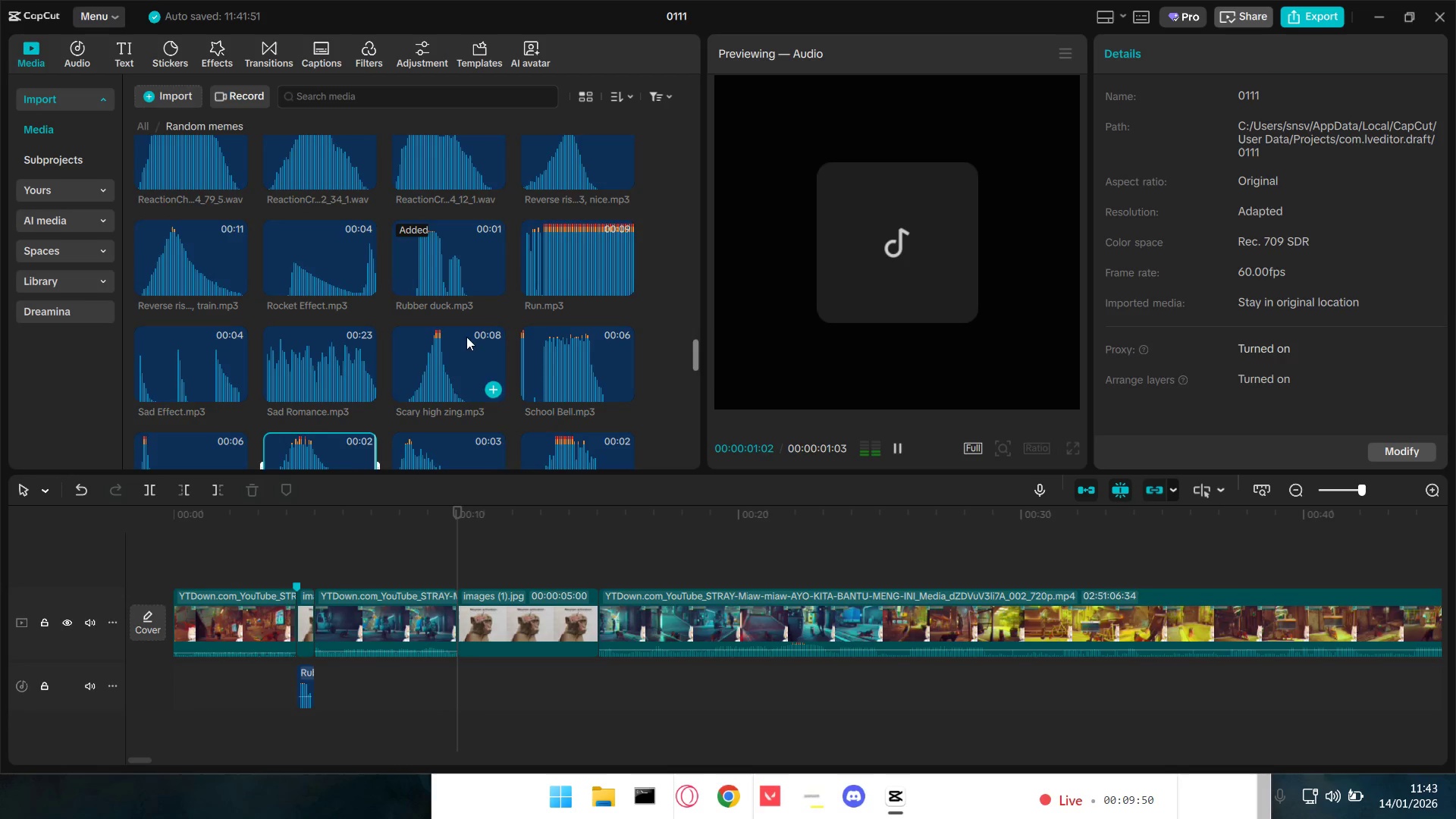 
left_click([563, 249])
 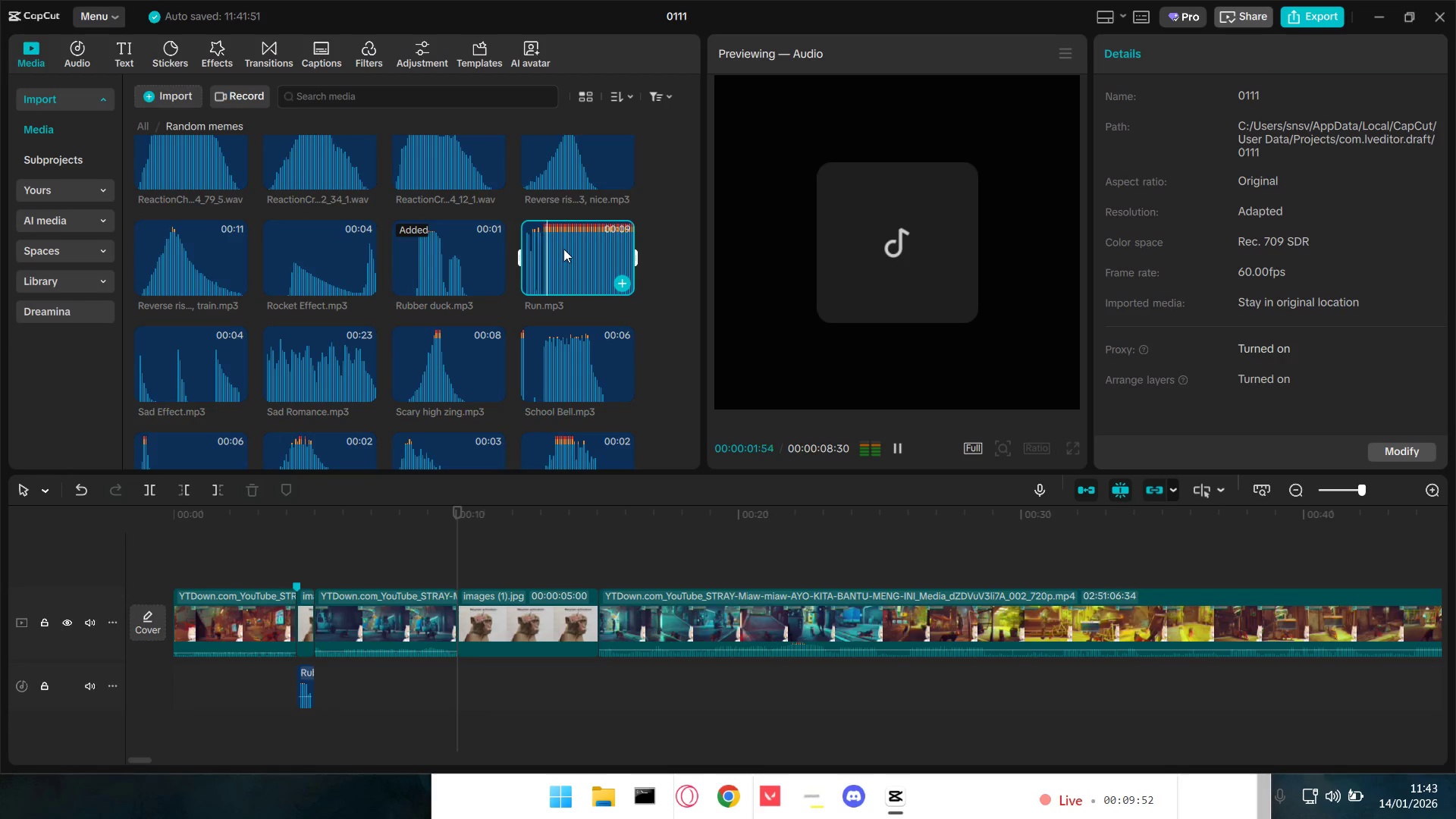 
left_click([563, 249])
 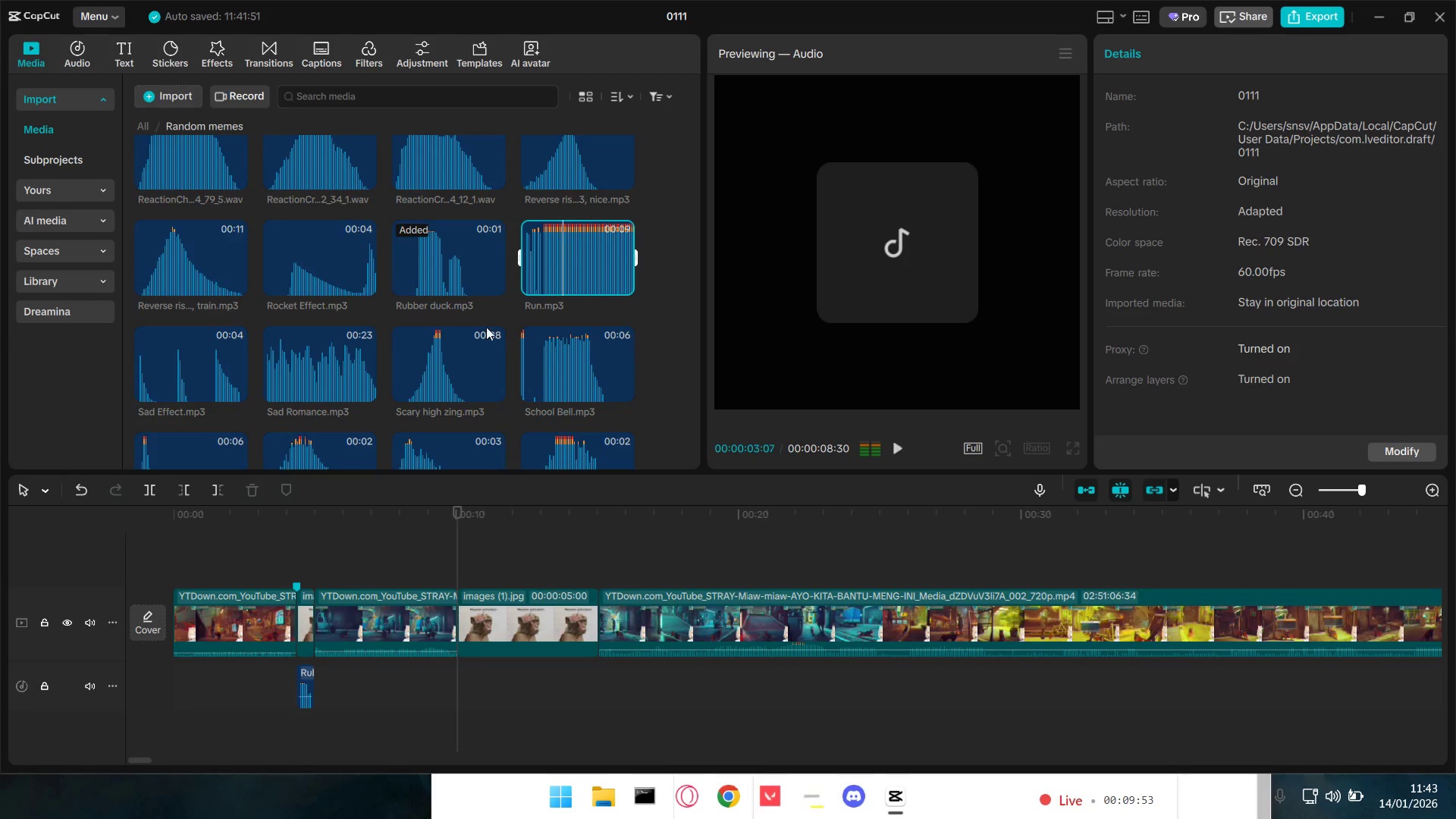 
double_click([441, 369])
 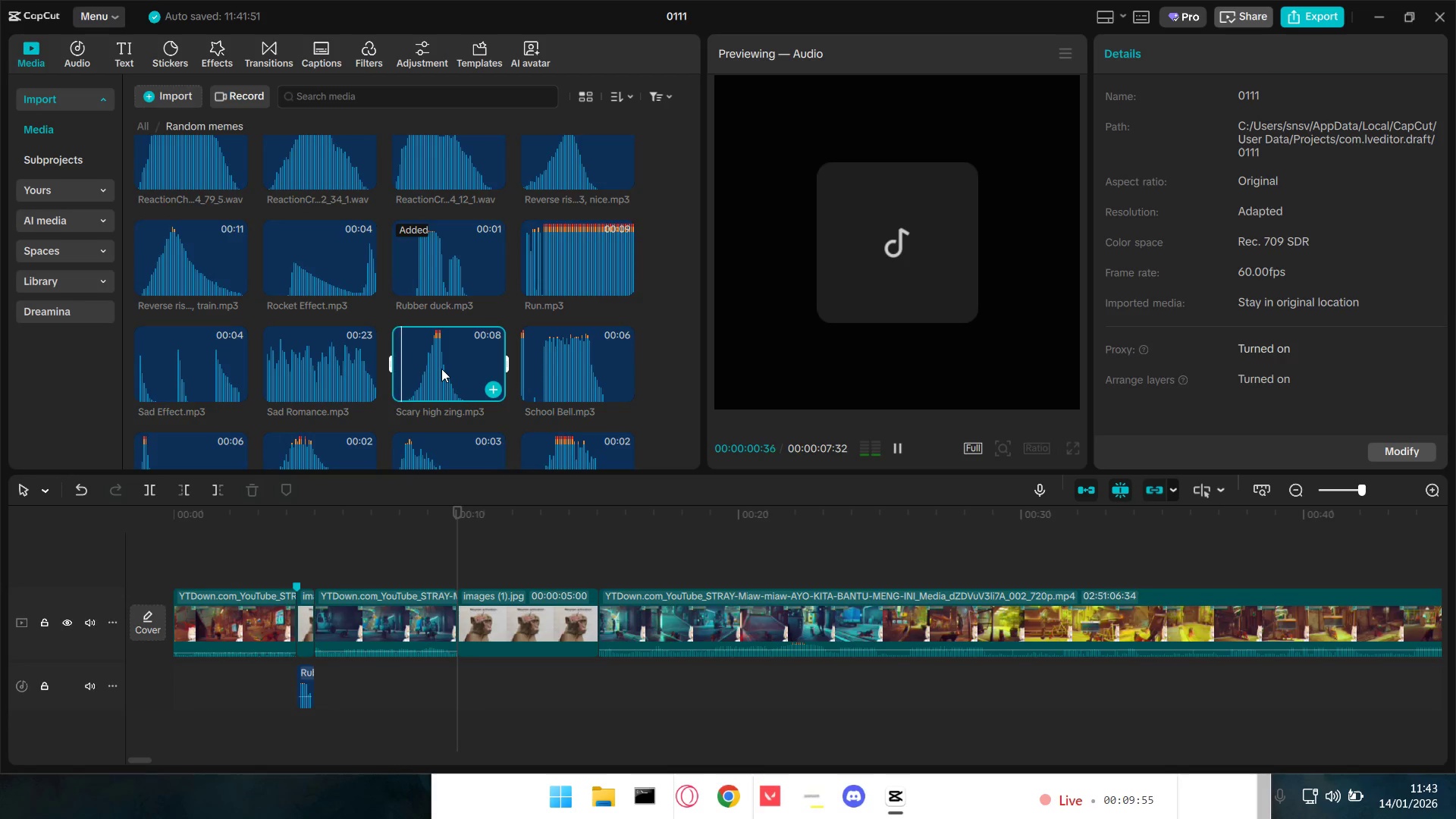 
scroll: coordinate [441, 369], scroll_direction: up, amount: 3.0
 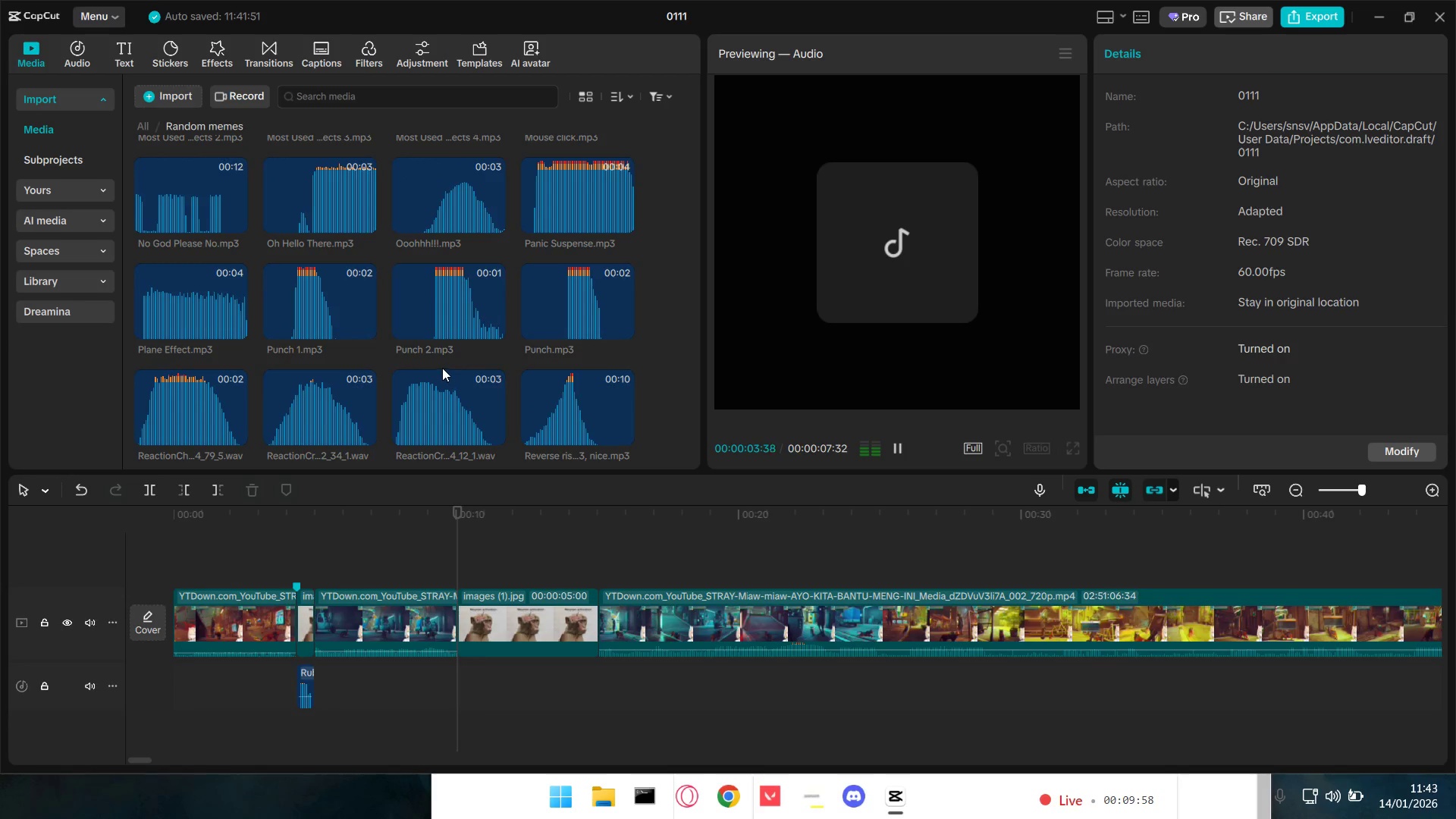 
left_click([303, 303])
 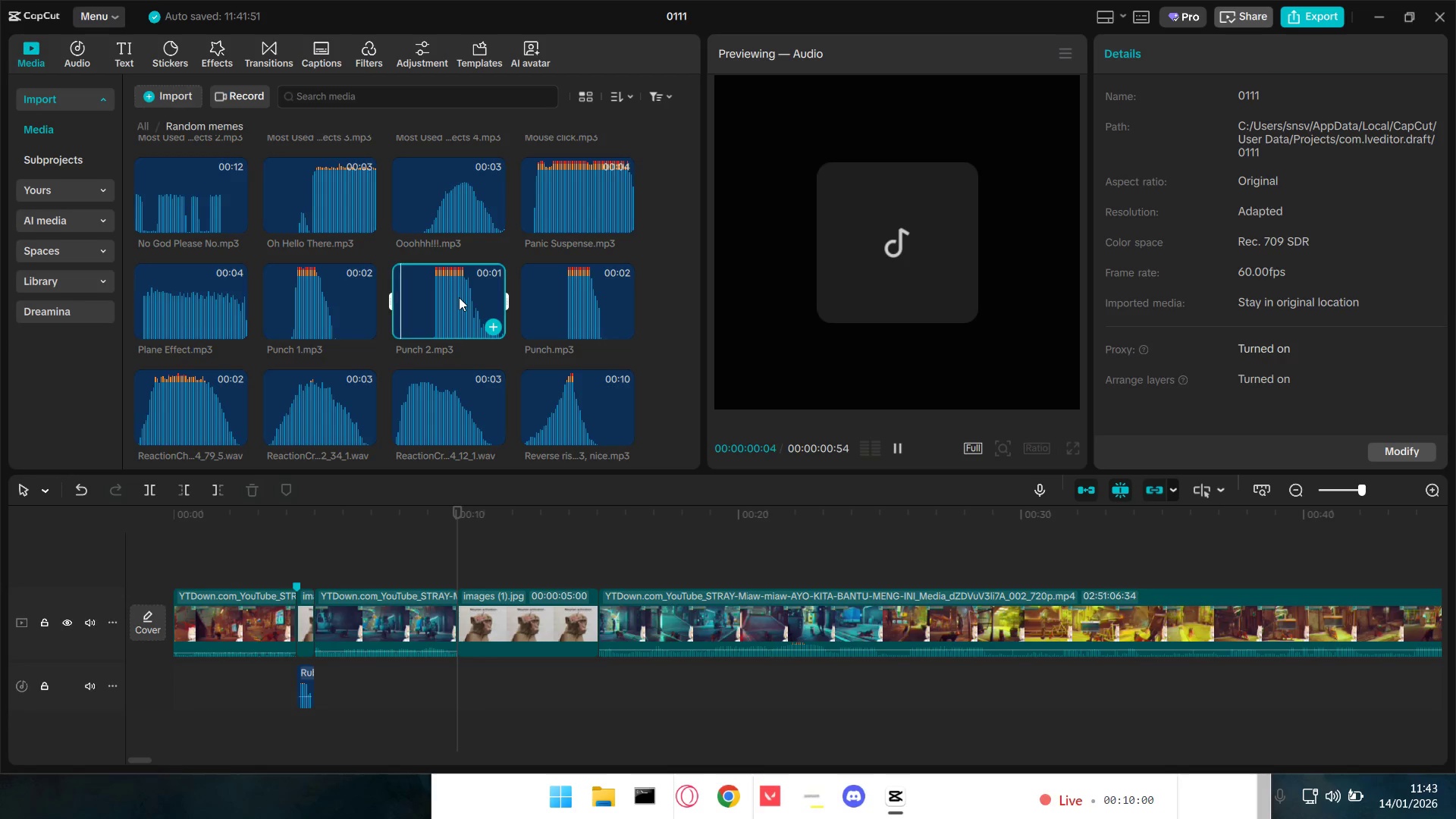 
left_click([564, 305])
 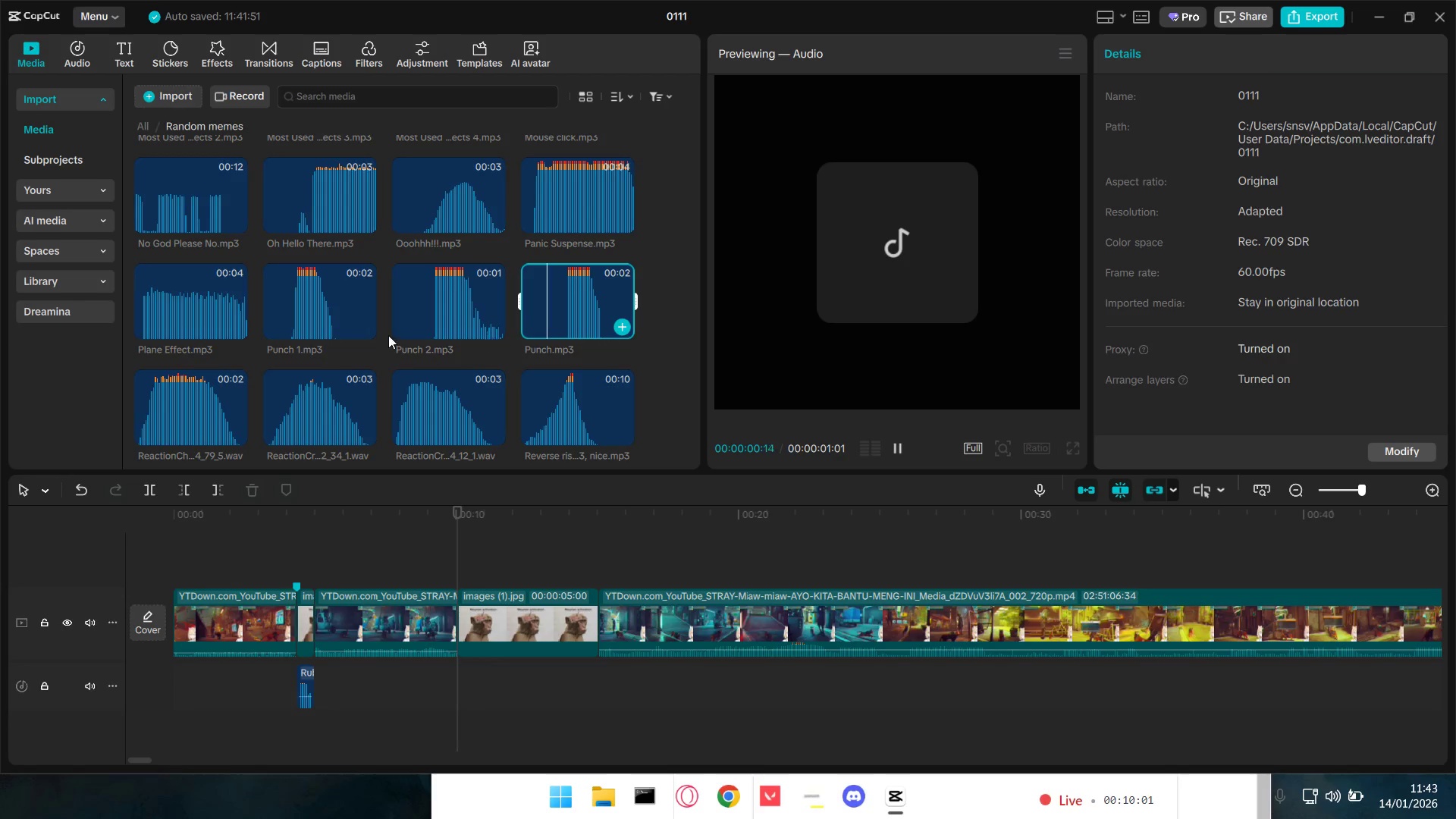 
scroll: coordinate [384, 335], scroll_direction: down, amount: 1.0
 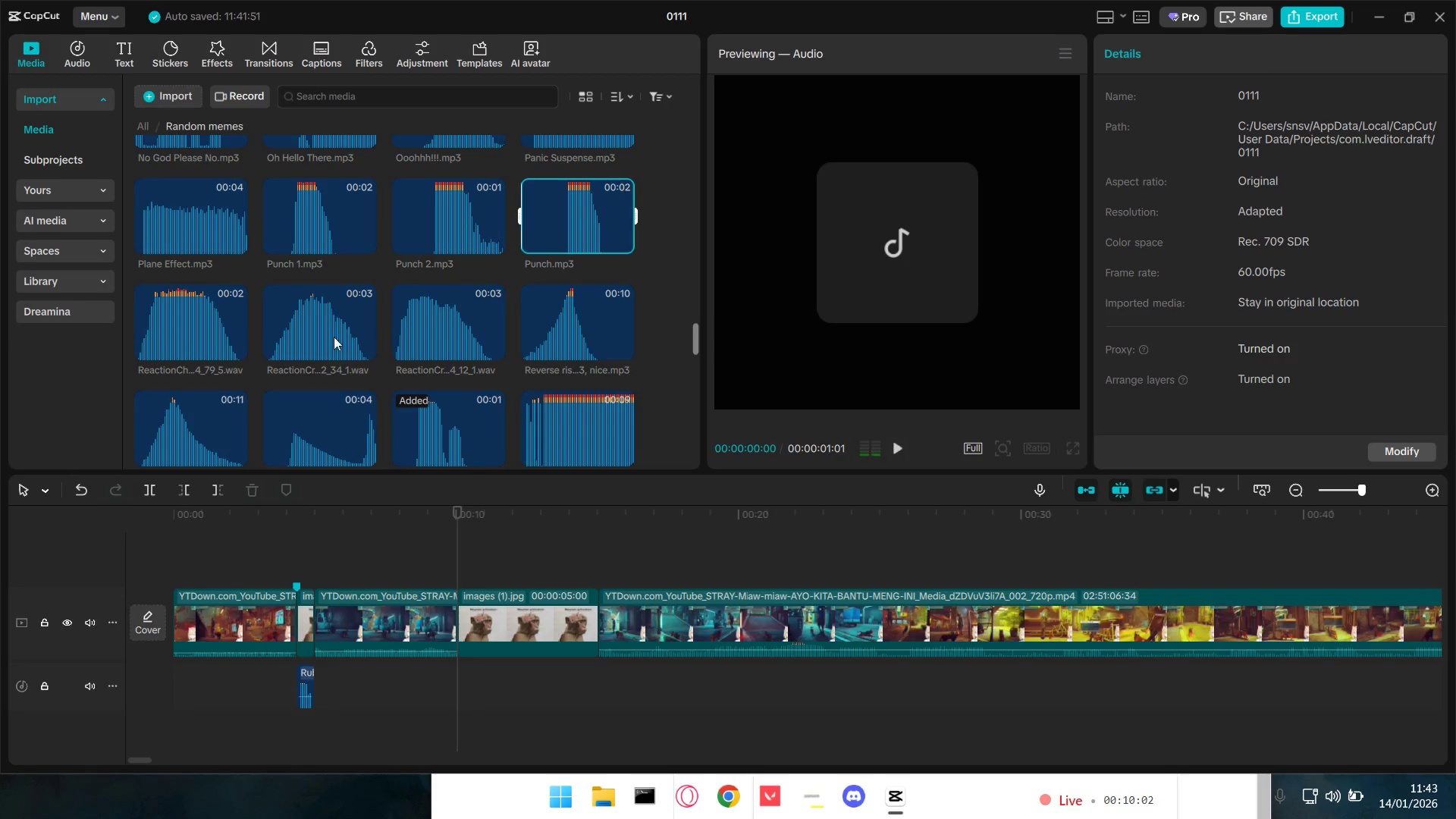 
left_click([175, 327])
 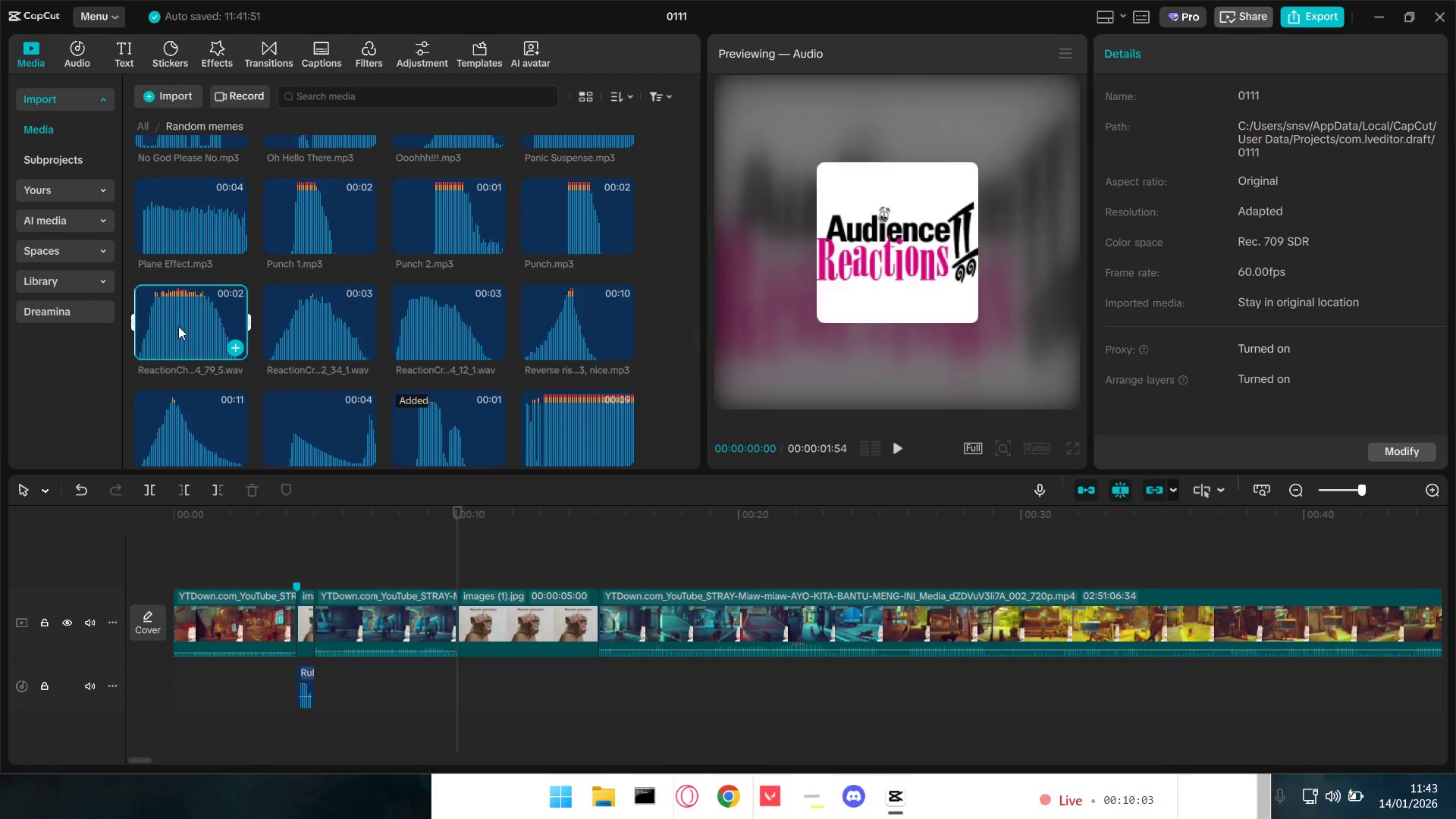 
scroll: coordinate [179, 326], scroll_direction: down, amount: 1.0
 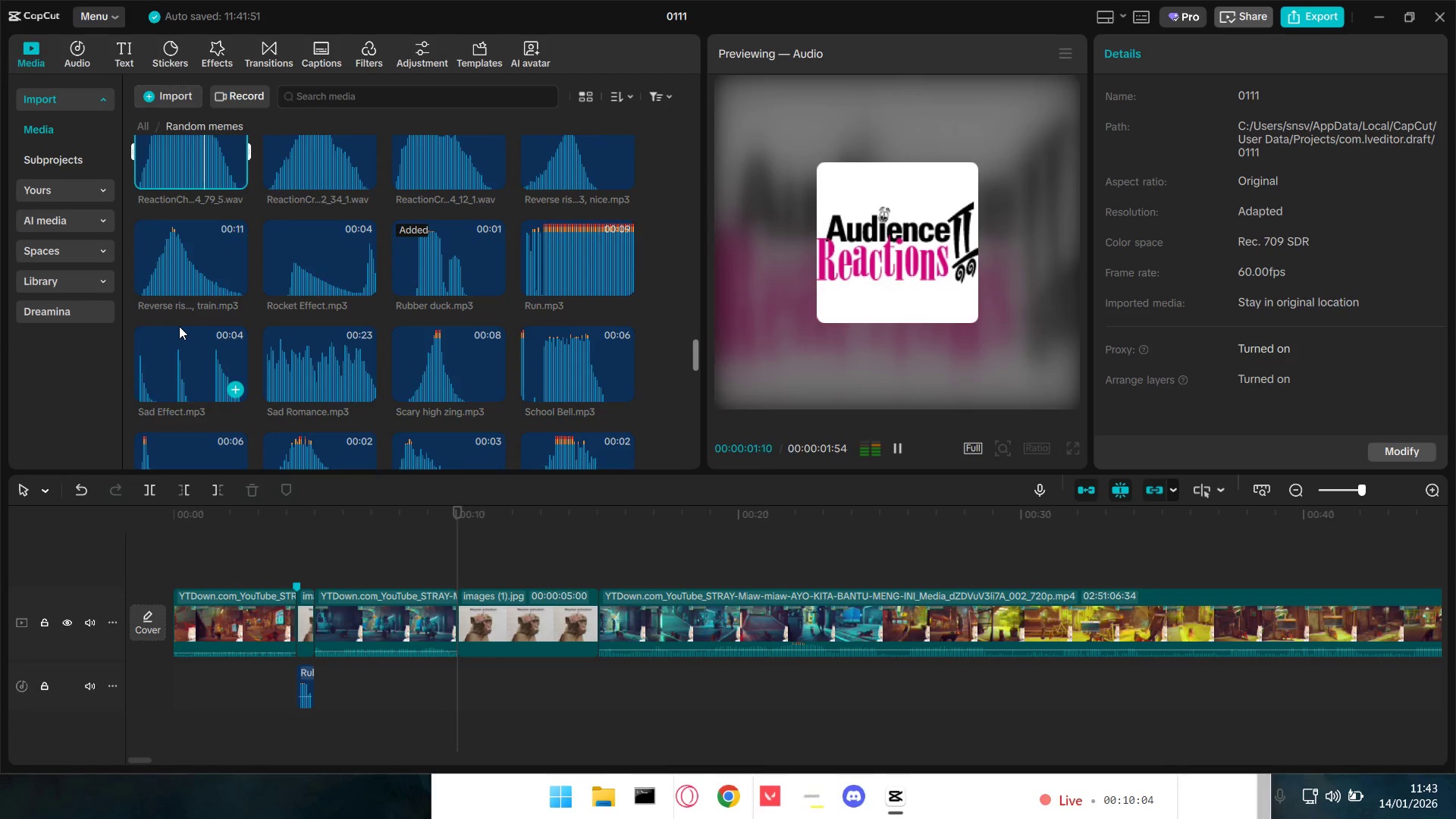 
left_click([176, 267])
 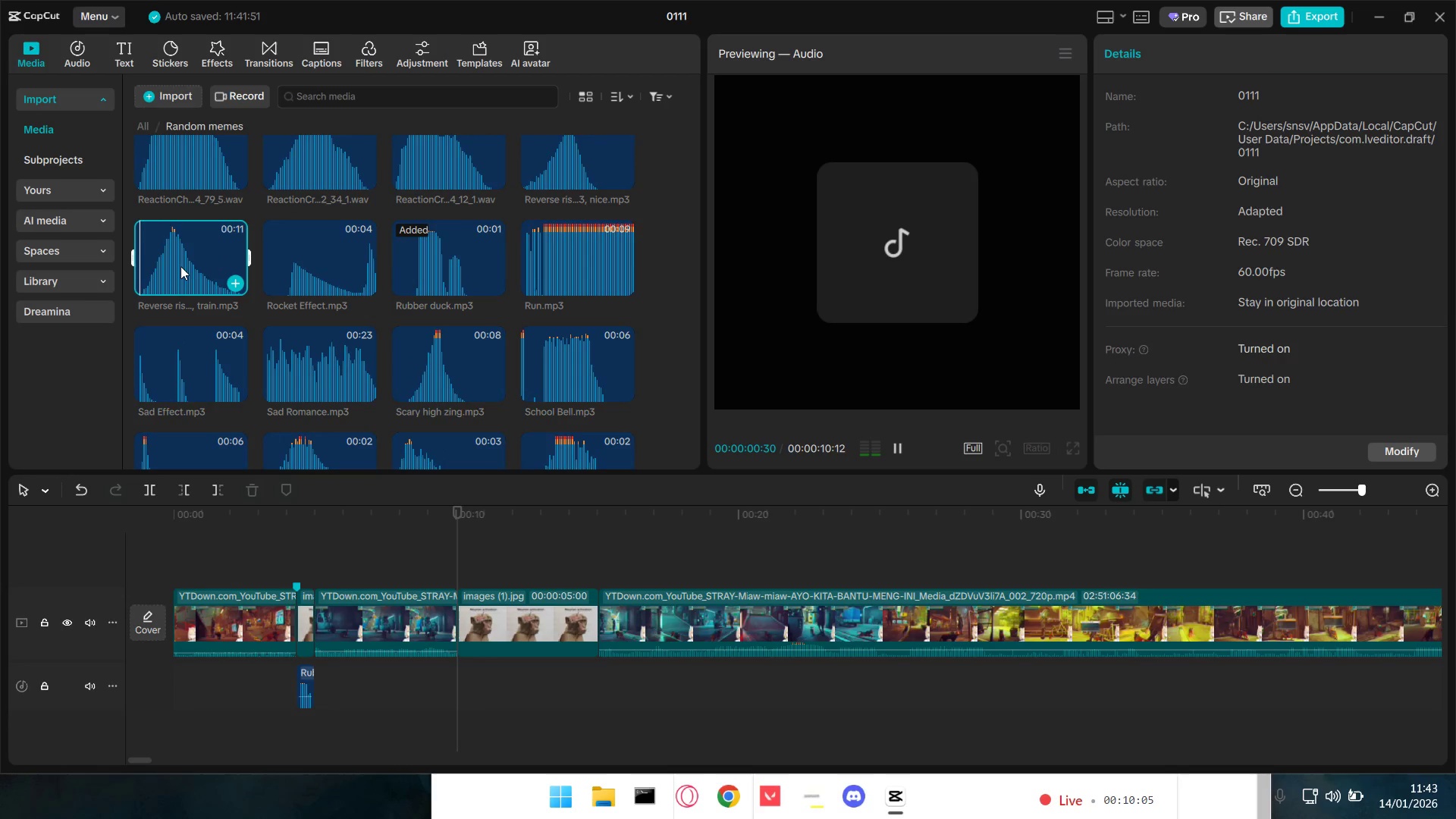 
scroll: coordinate [210, 315], scroll_direction: down, amount: 2.0
 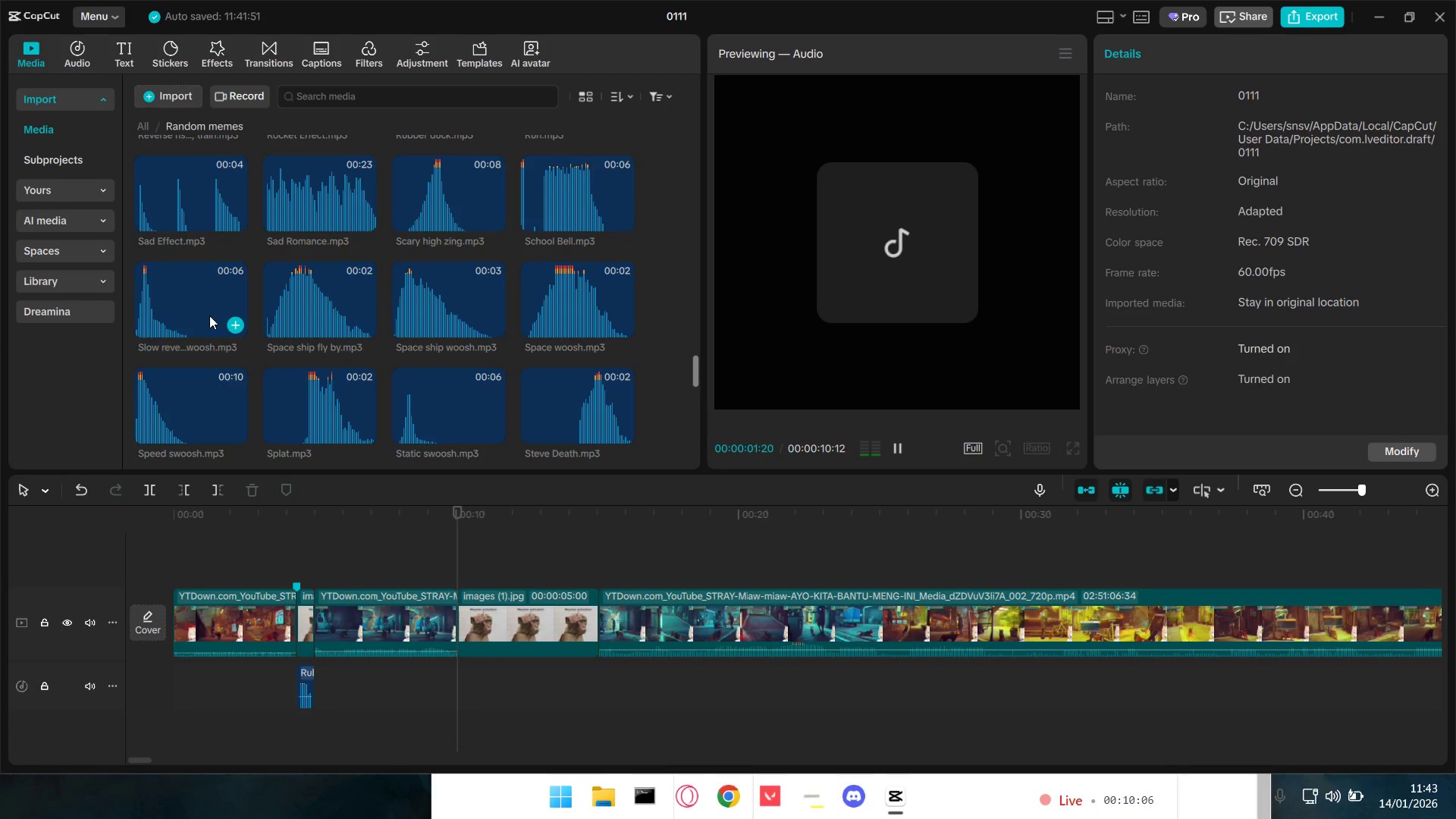 
left_click([185, 299])
 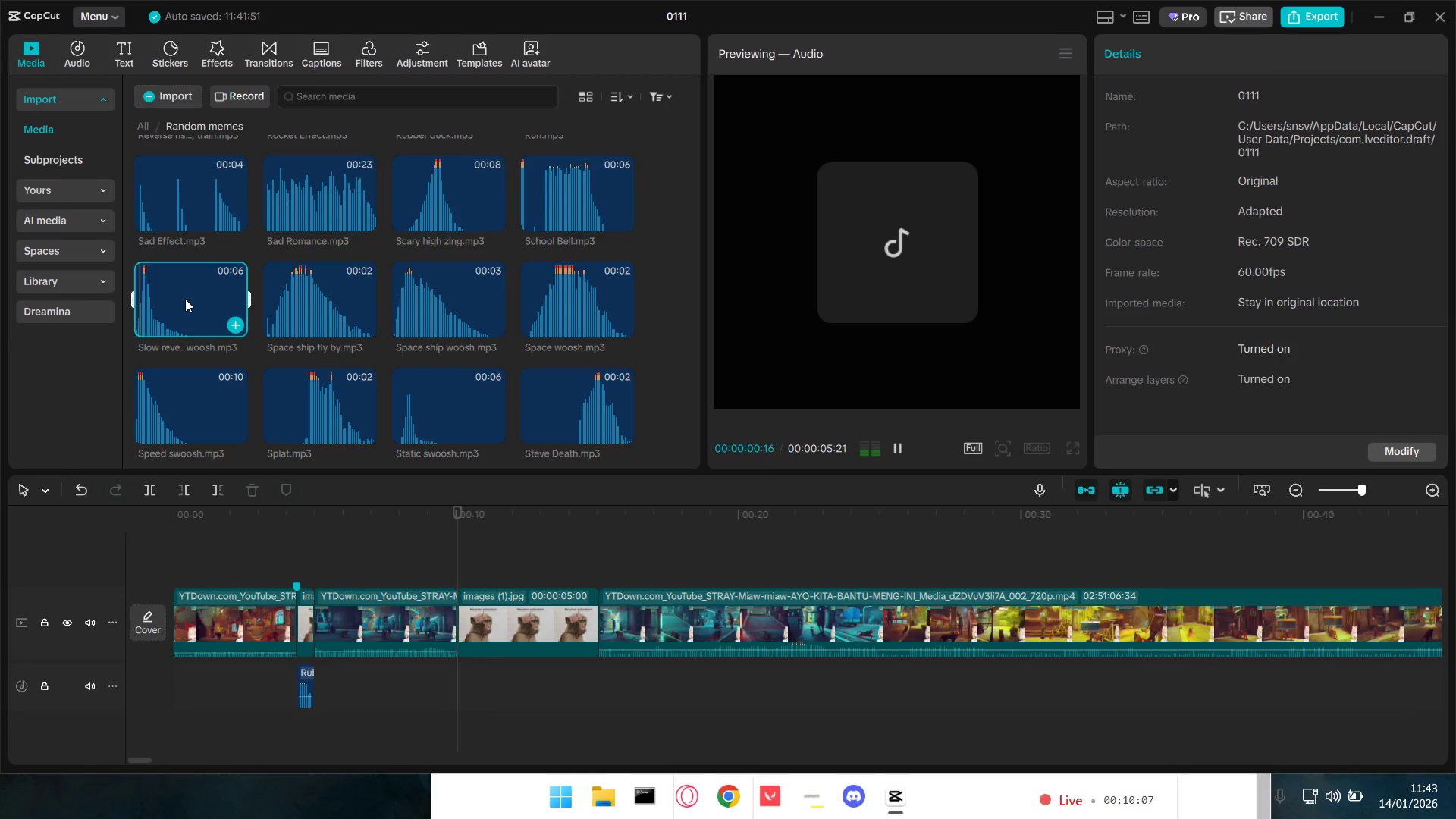 
scroll: coordinate [185, 299], scroll_direction: down, amount: 1.0
 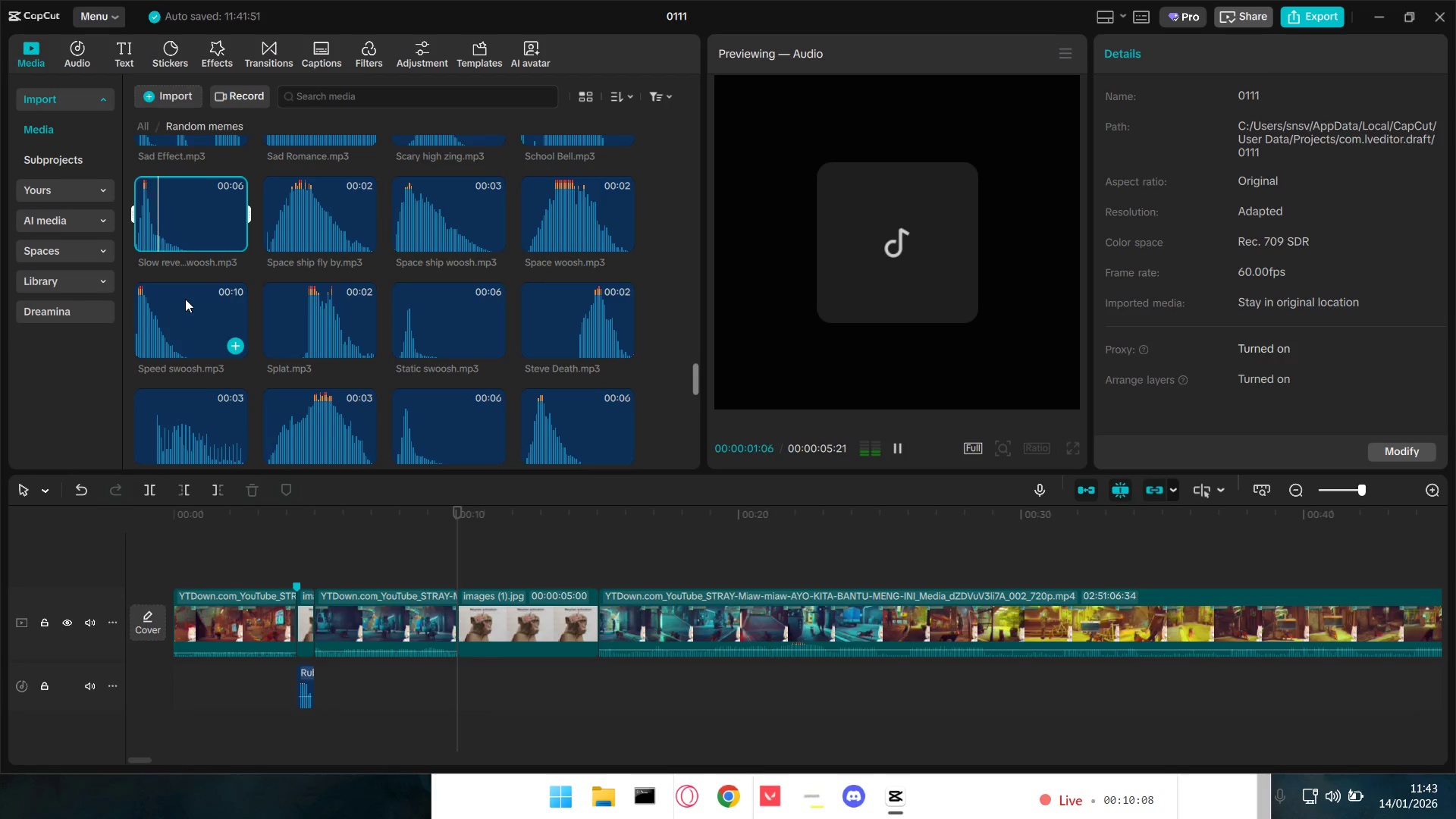 
left_click([184, 300])
 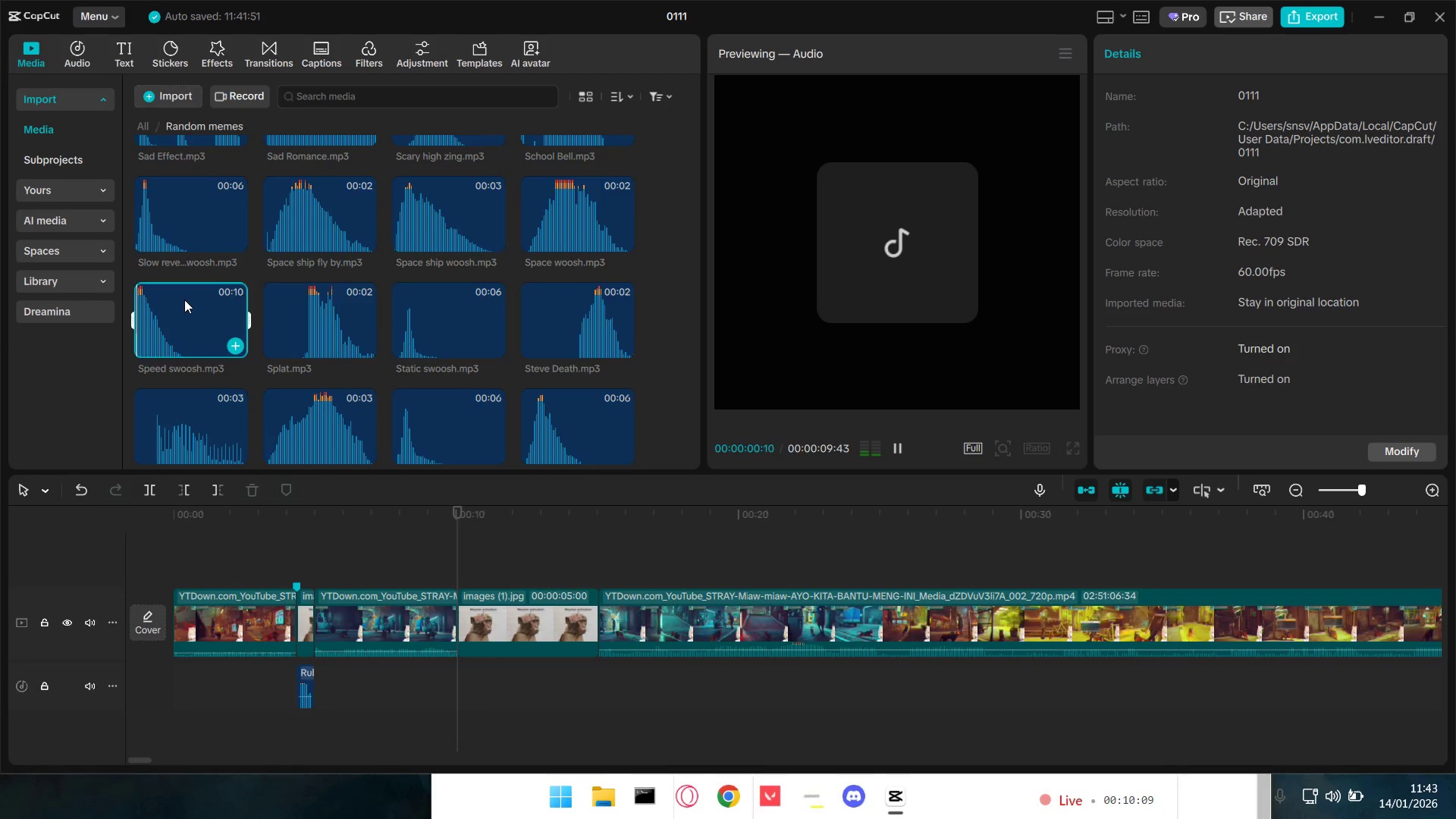 
scroll: coordinate [448, 355], scroll_direction: down, amount: 4.0
 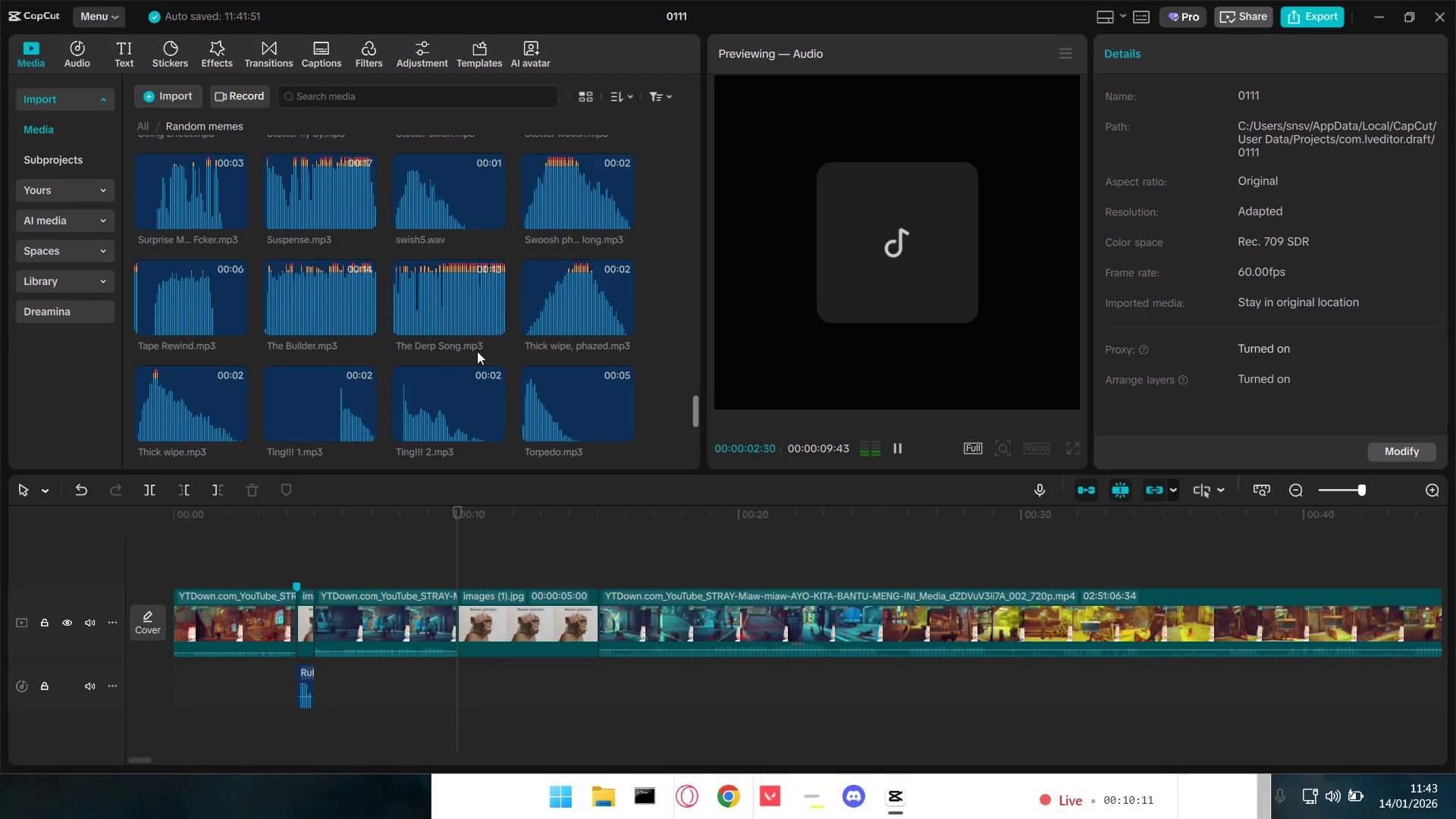 
left_click([561, 326])
 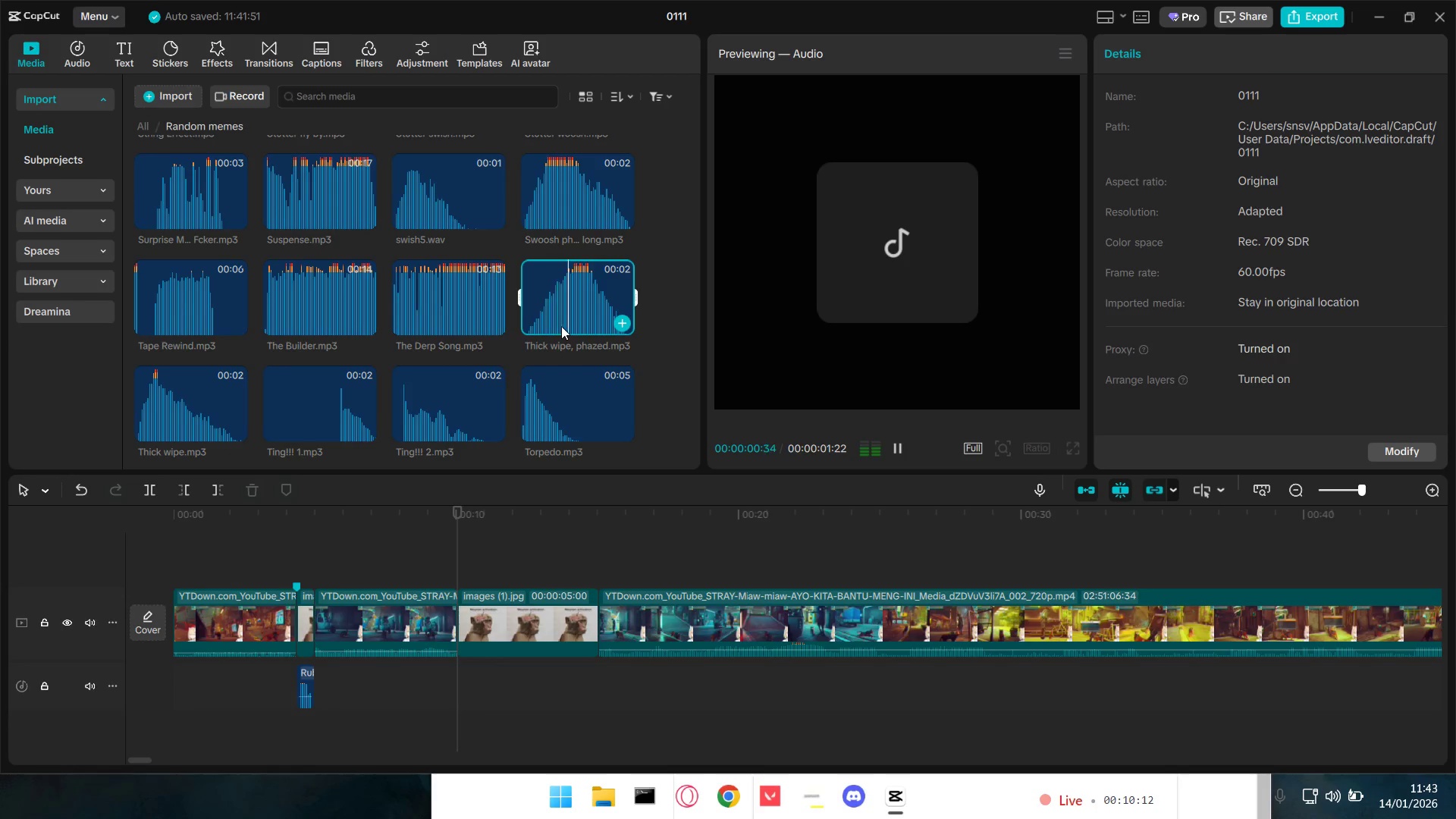 
scroll: coordinate [562, 339], scroll_direction: down, amount: 2.0
 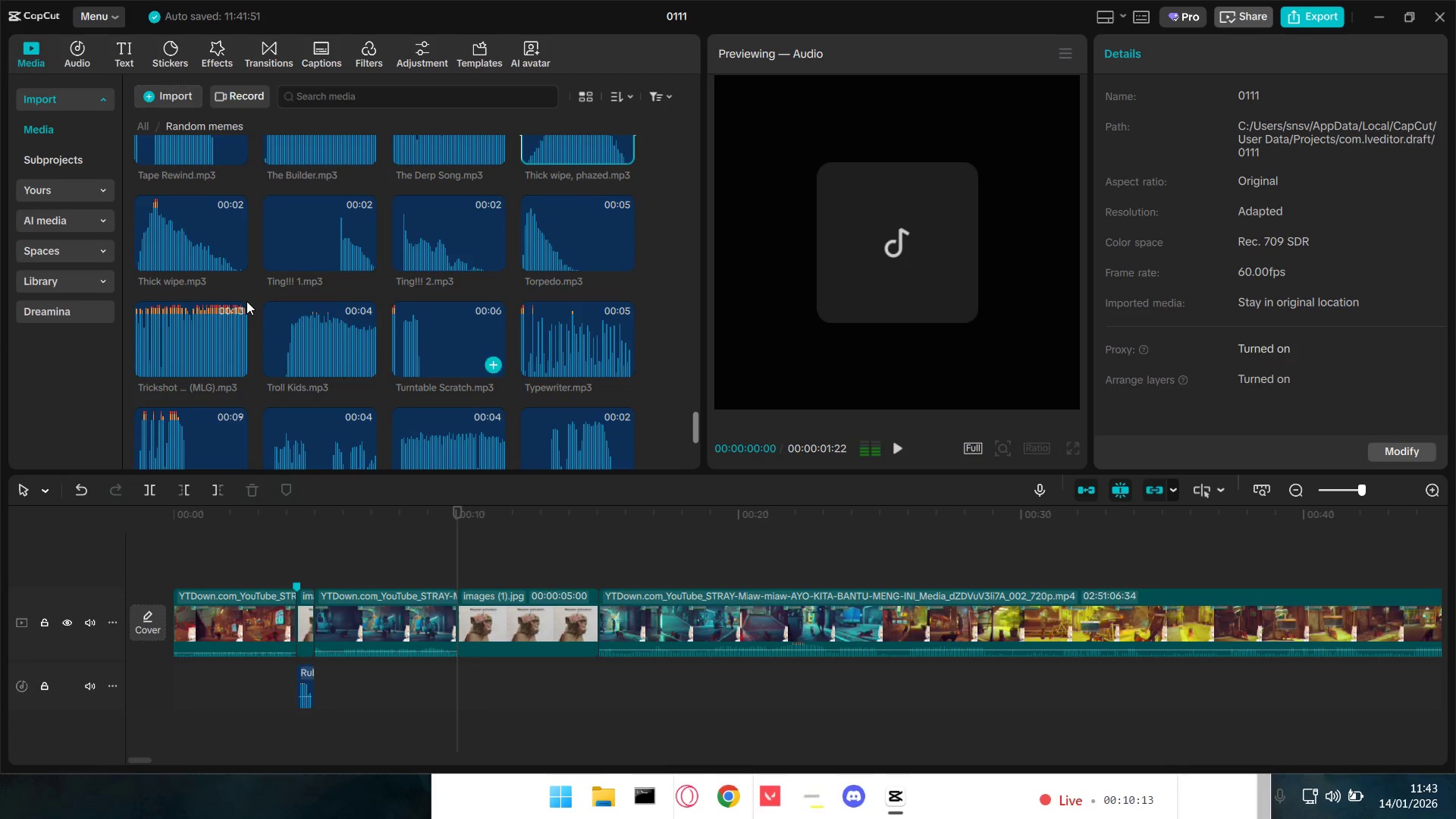 
left_click([168, 226])
 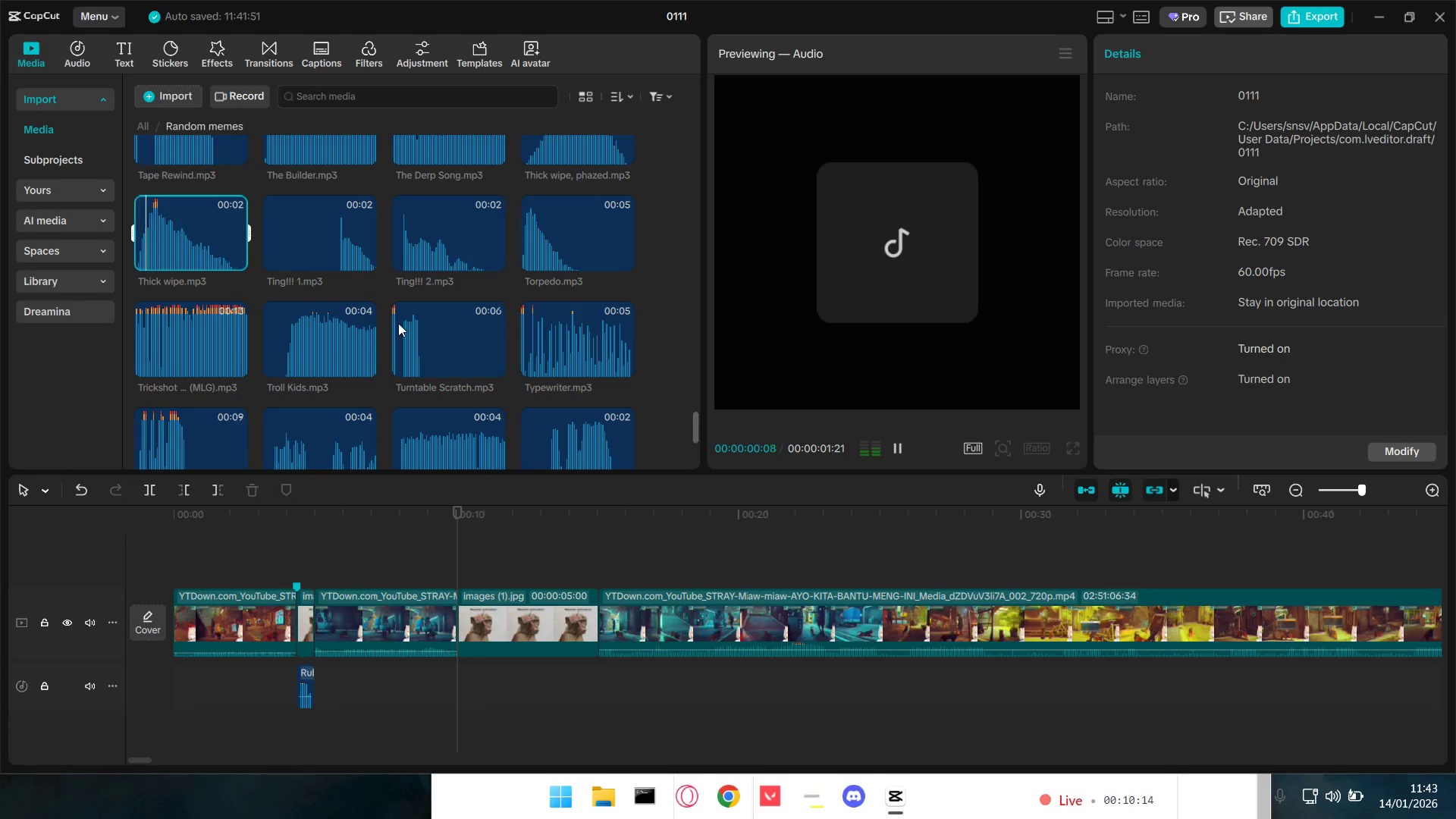 
double_click([435, 338])
 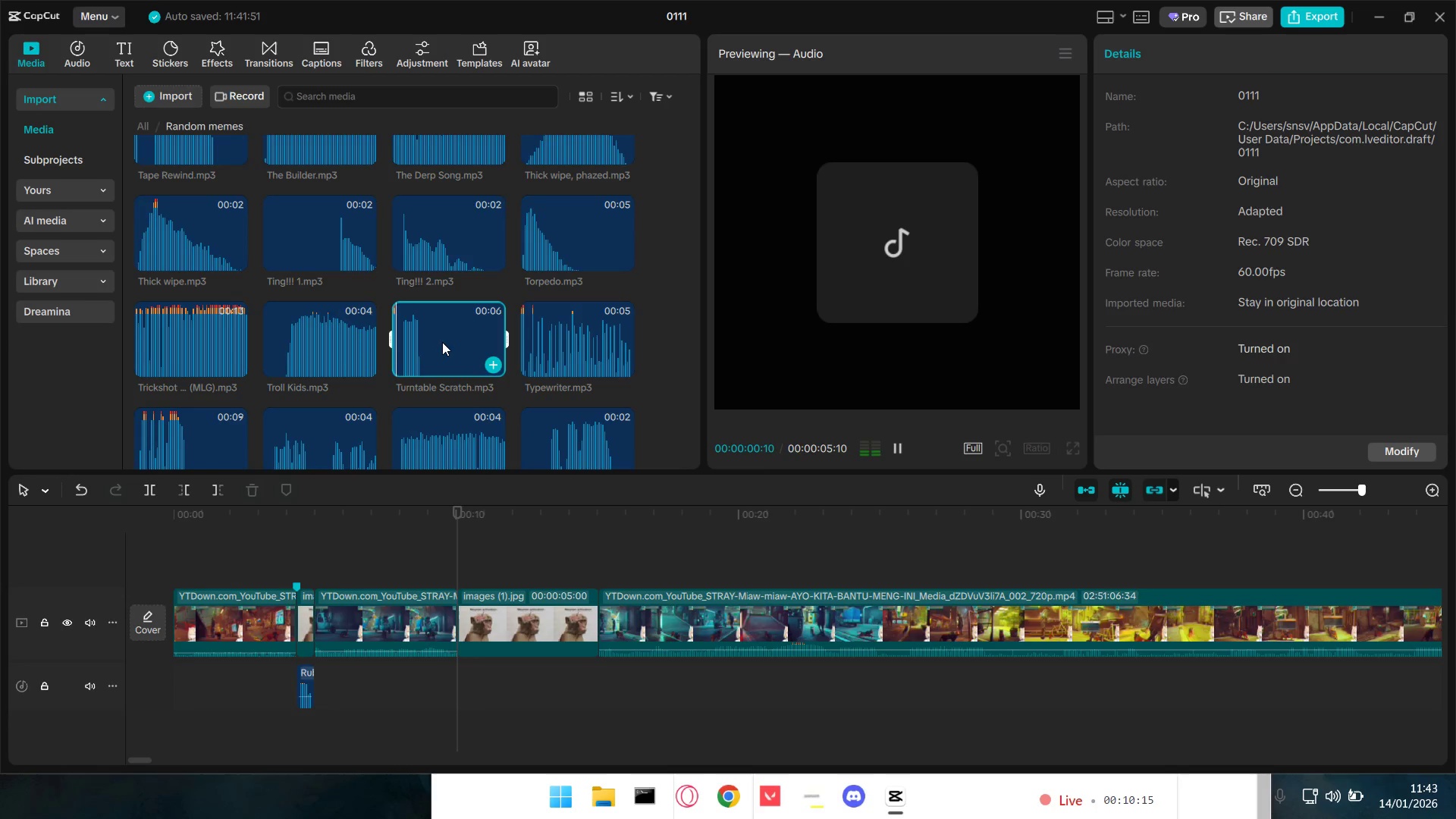 
scroll: coordinate [290, 372], scroll_direction: down, amount: 3.0
 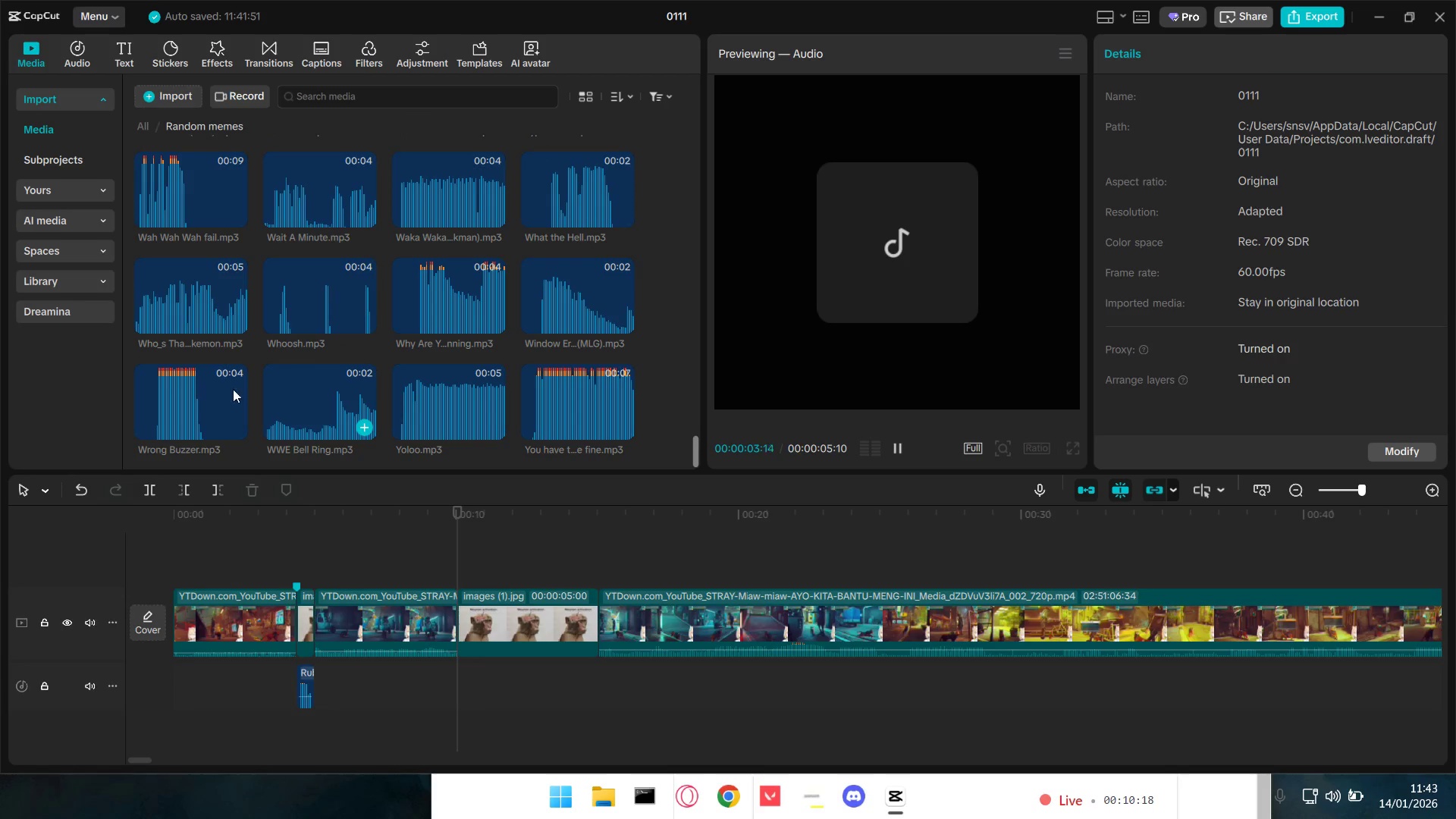 
left_click([168, 414])
 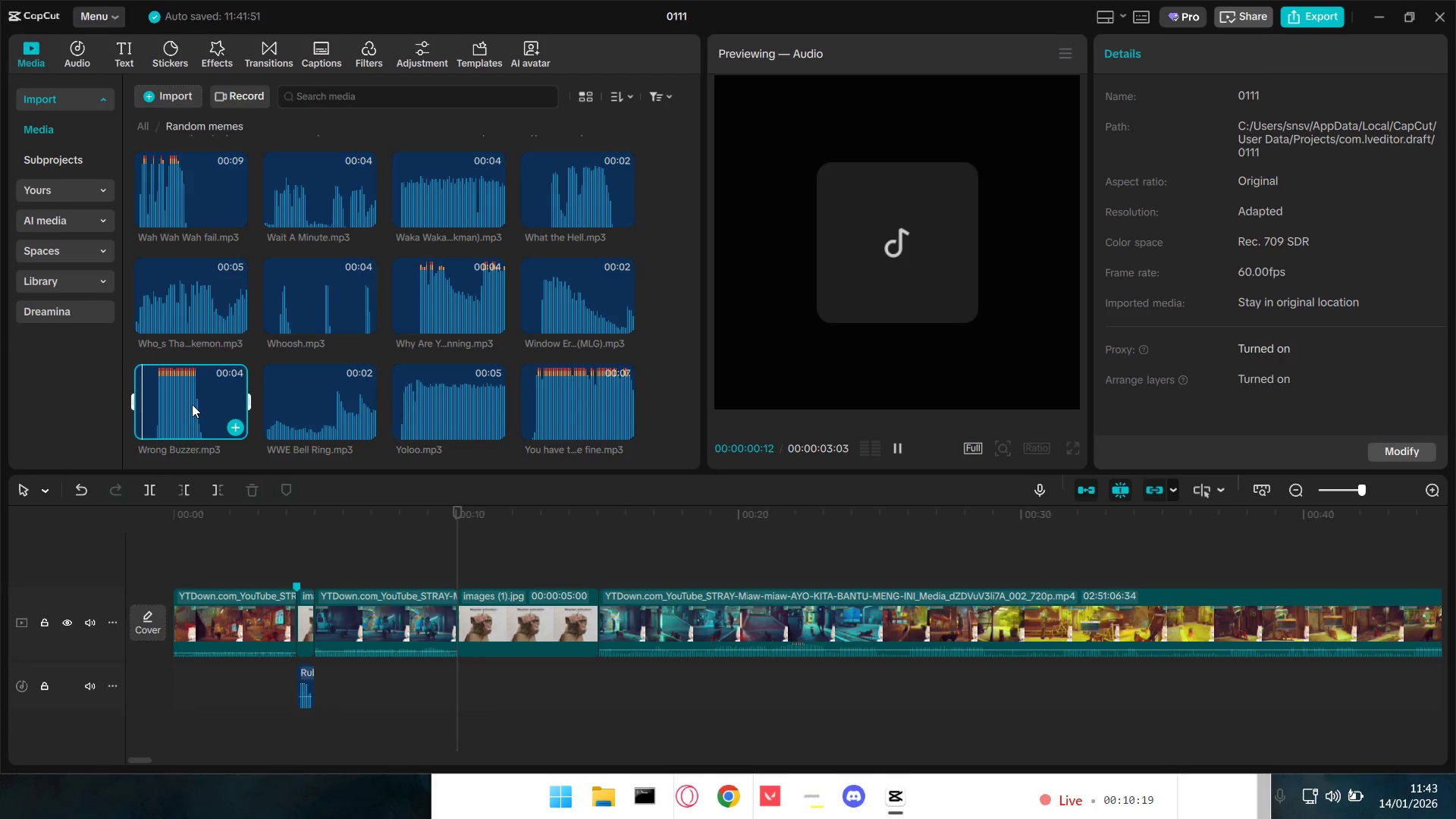 
scroll: coordinate [193, 404], scroll_direction: down, amount: 5.0
 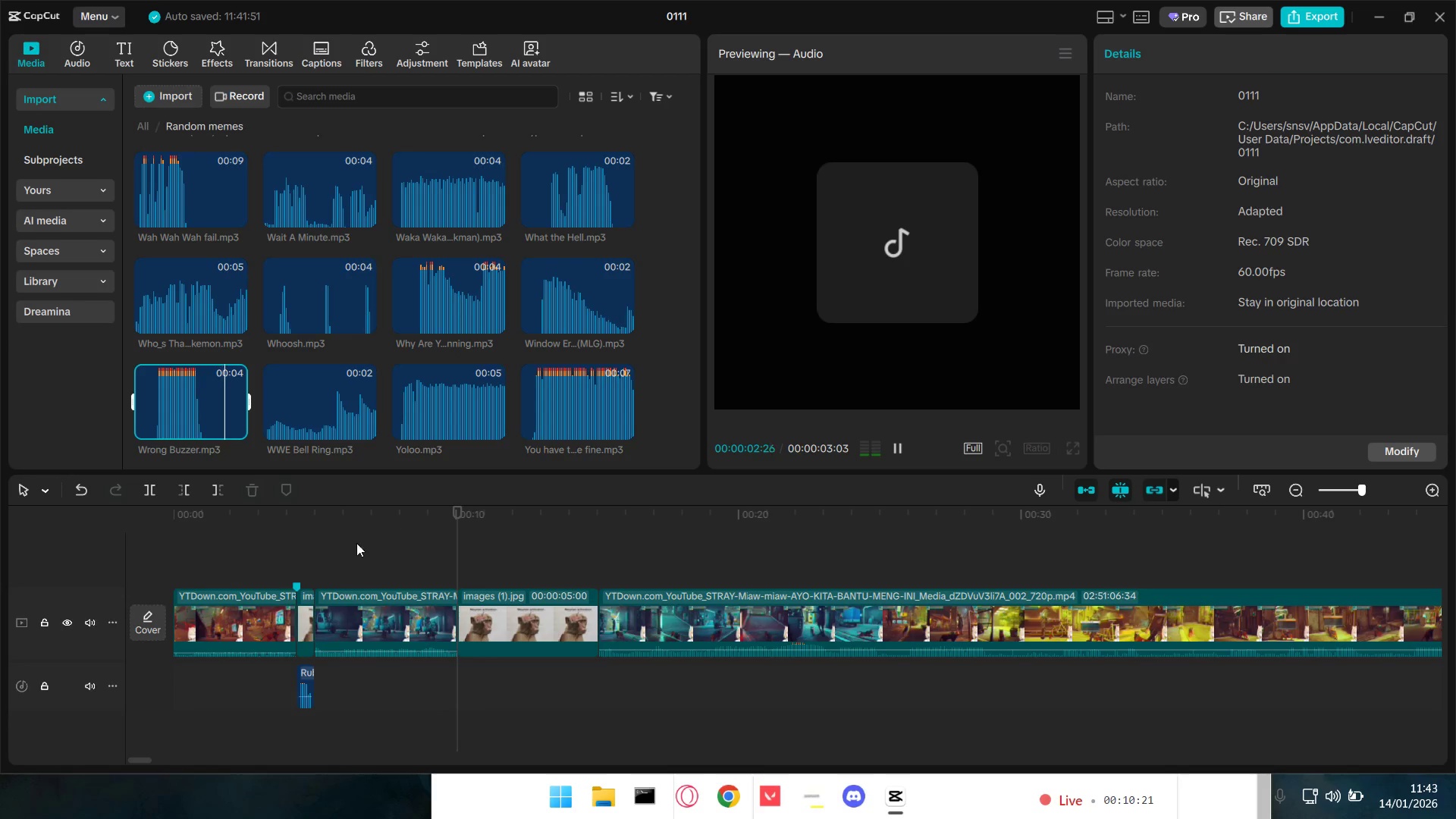 
left_click([287, 541])
 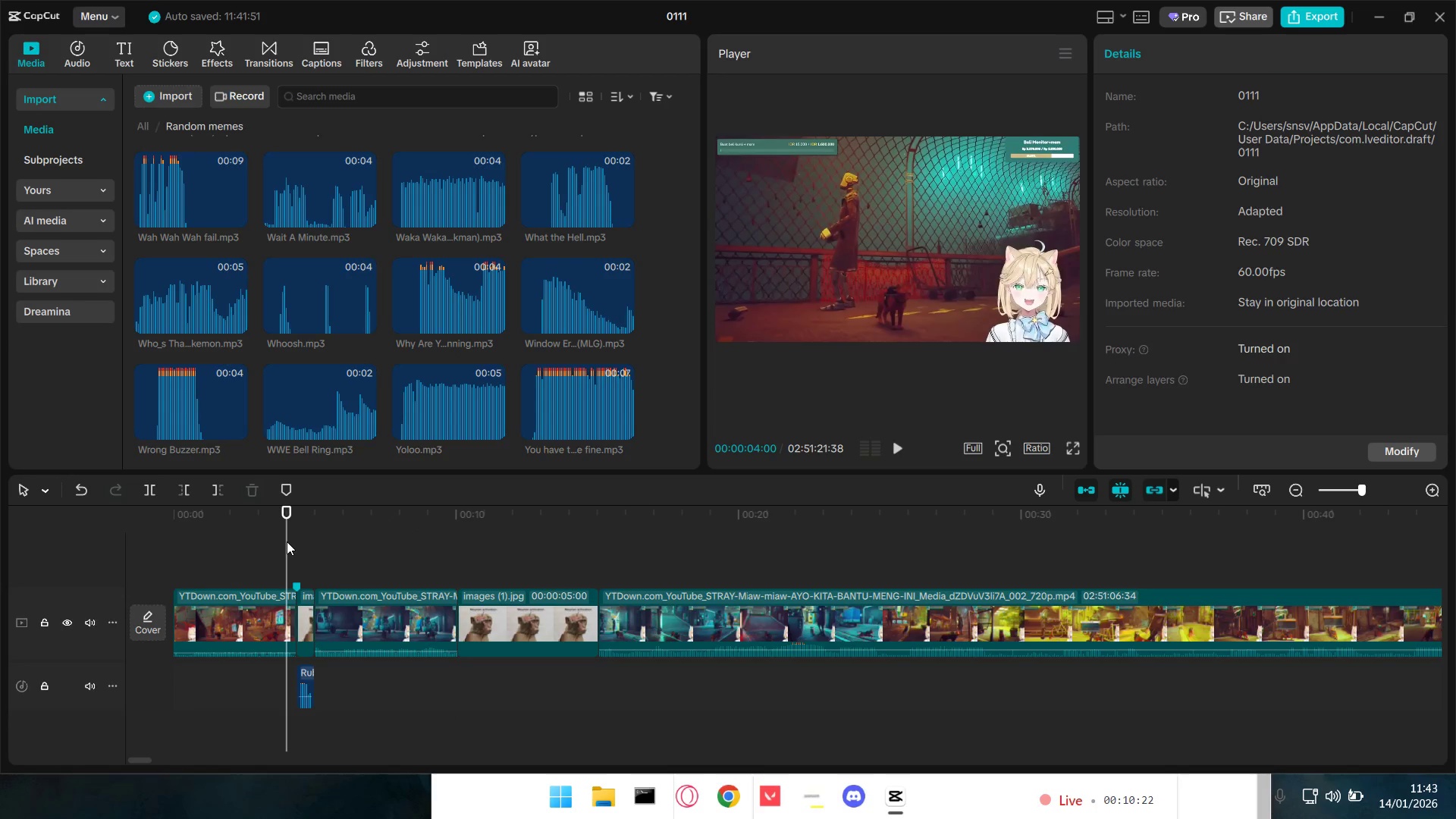 
key(Space)
 